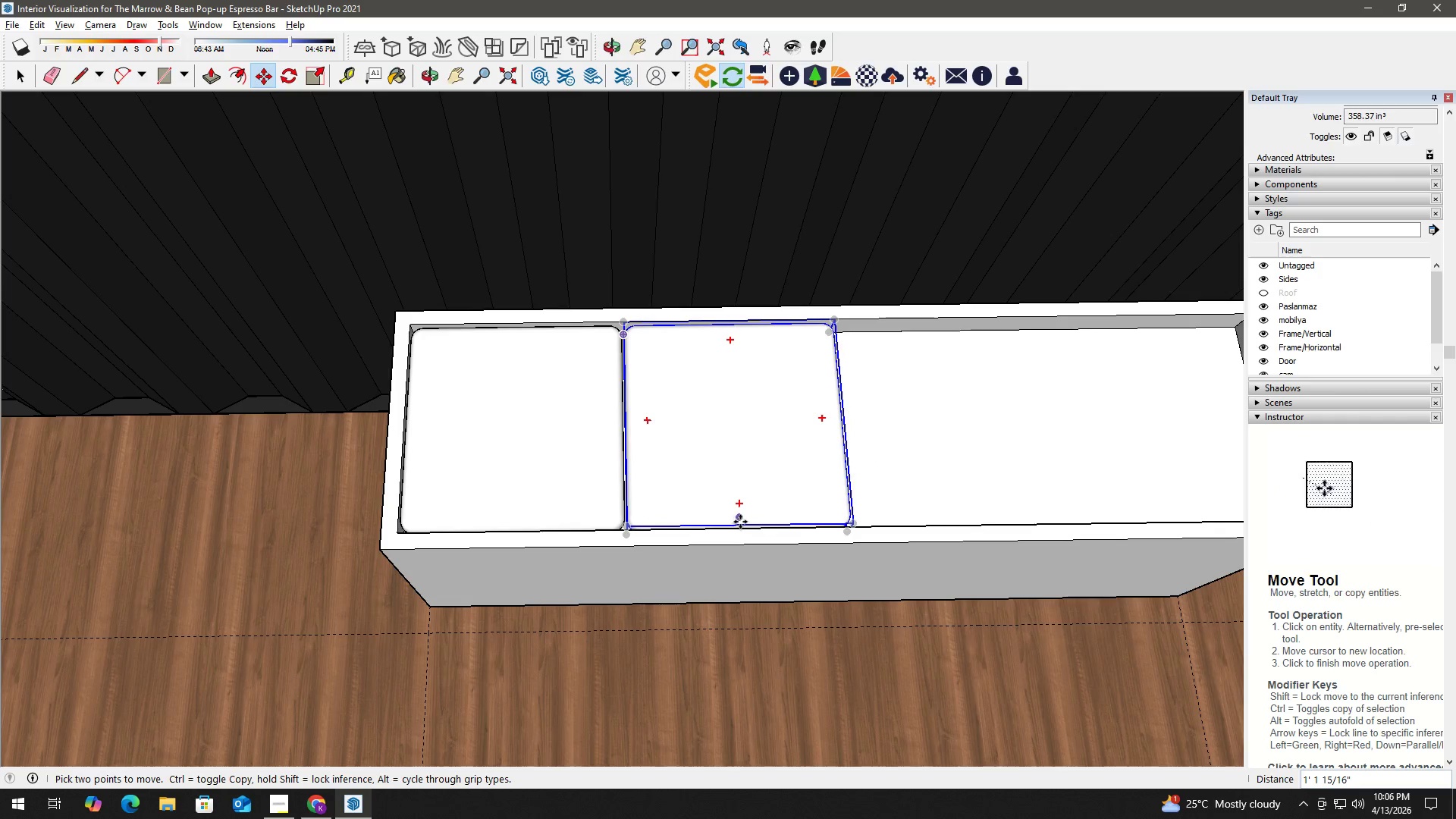 
left_click([740, 522])
 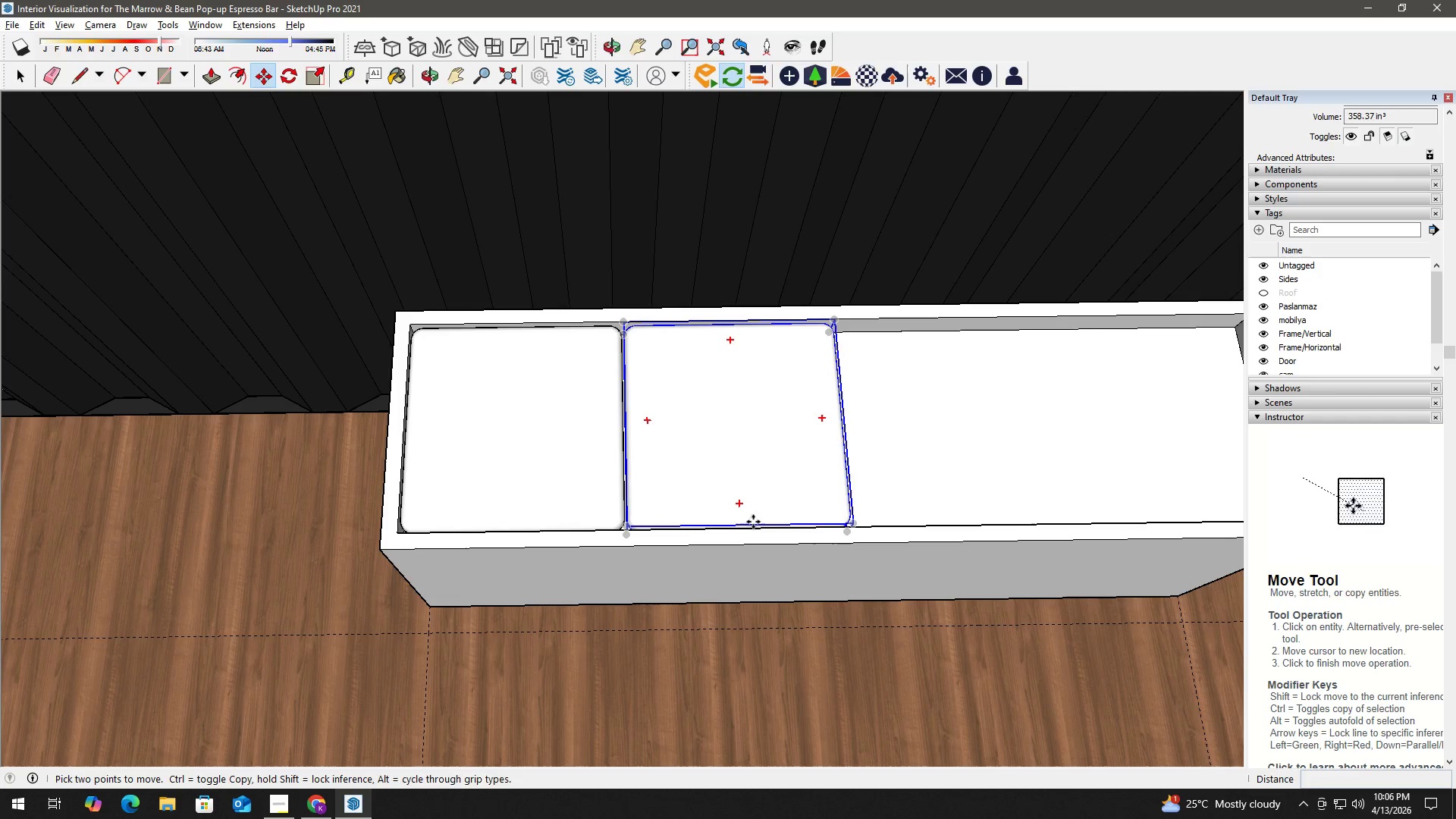 
key(Control+ControlLeft)
 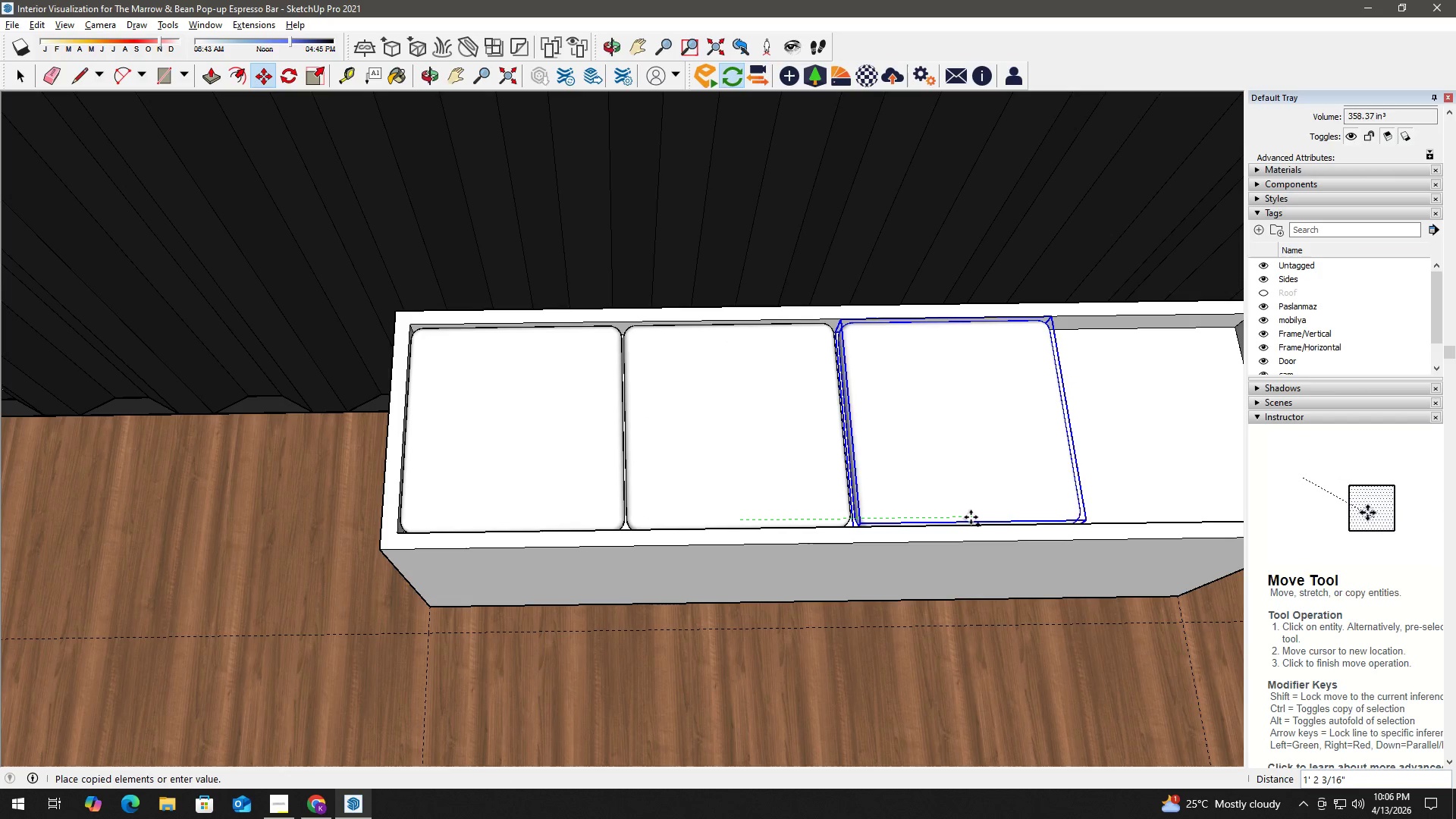 
left_click([970, 517])
 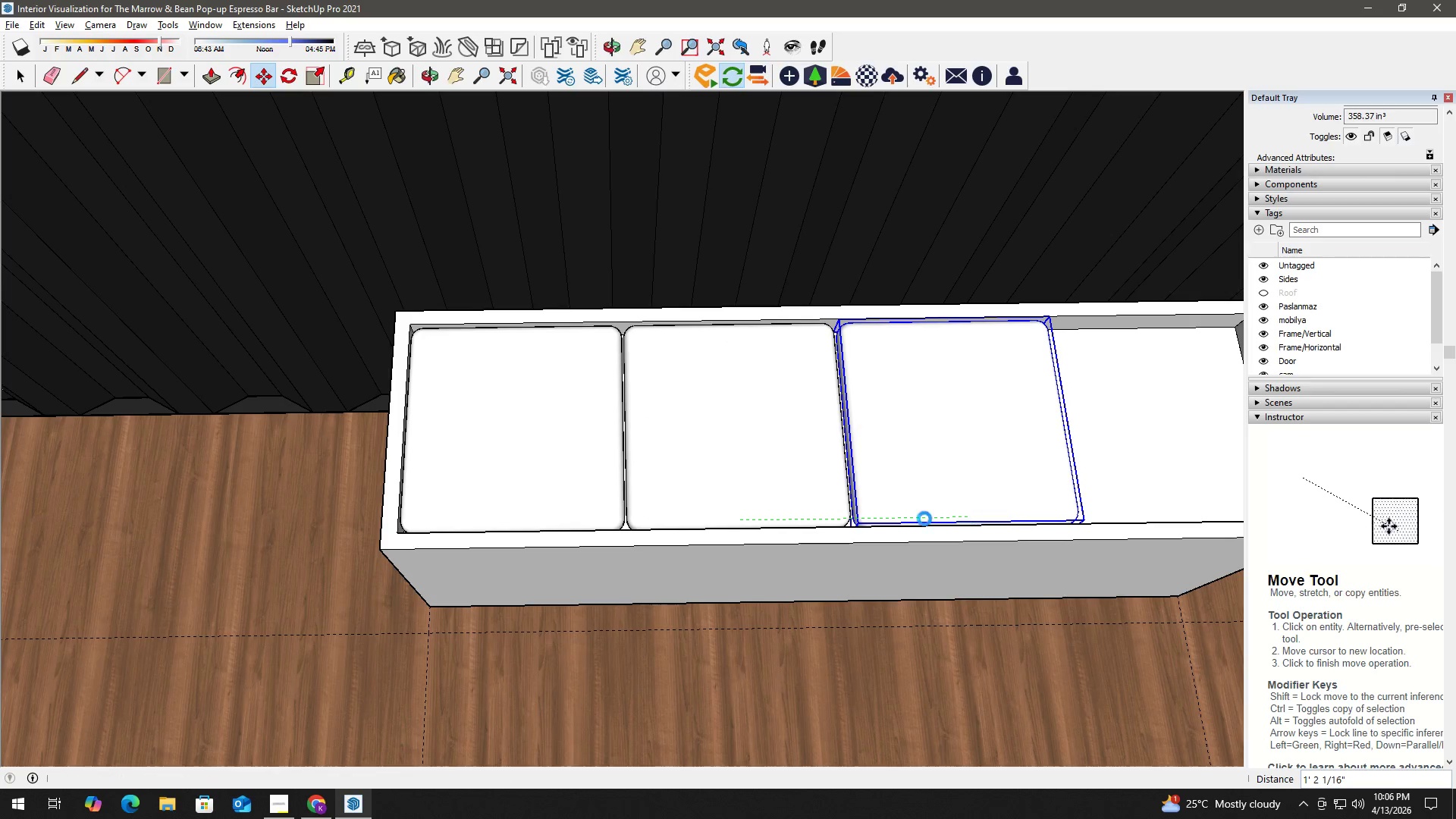 
key(Space)
 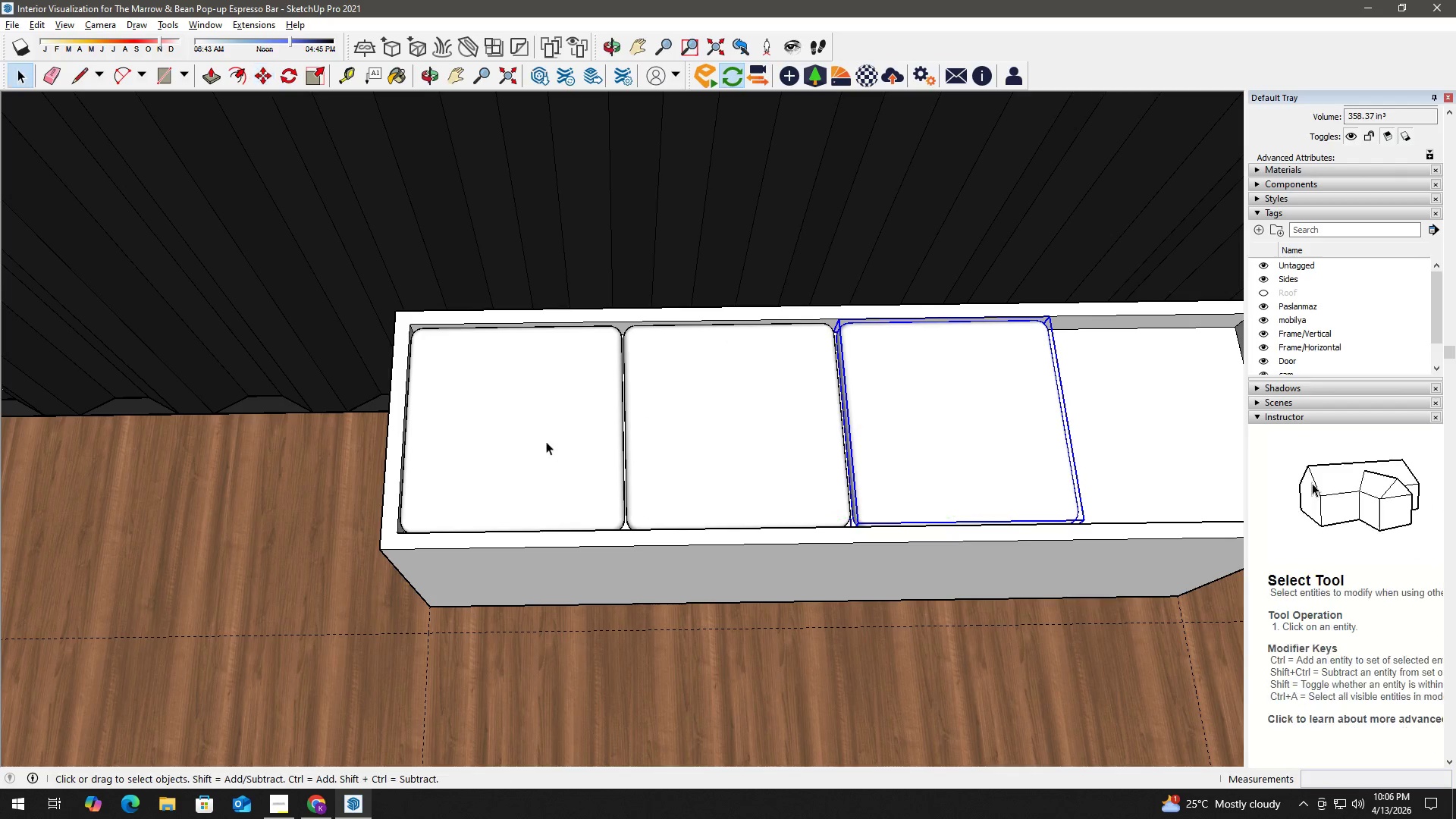 
key(T)
 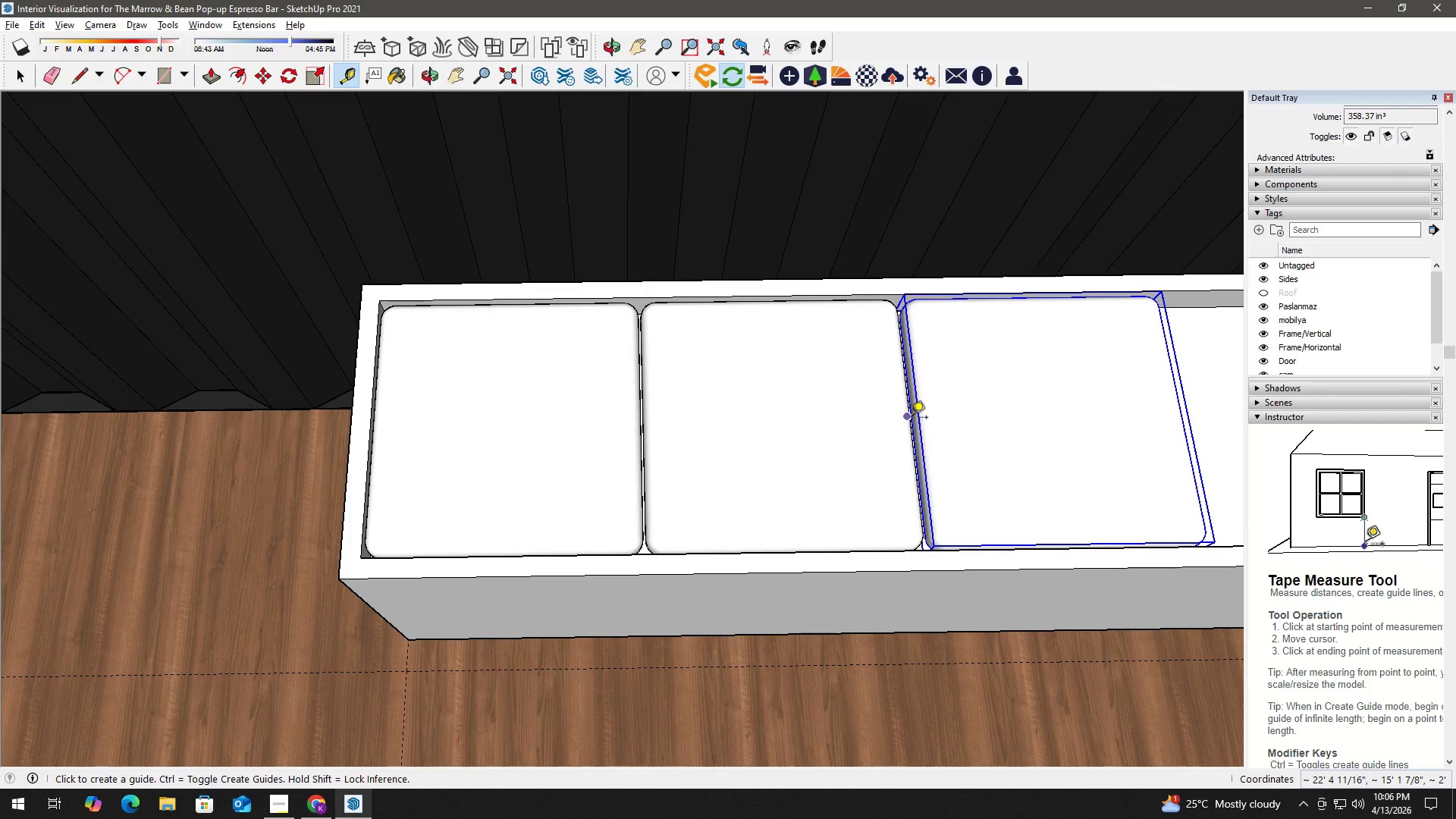 
scroll: coordinate [548, 428], scroll_direction: up, amount: 2.0
 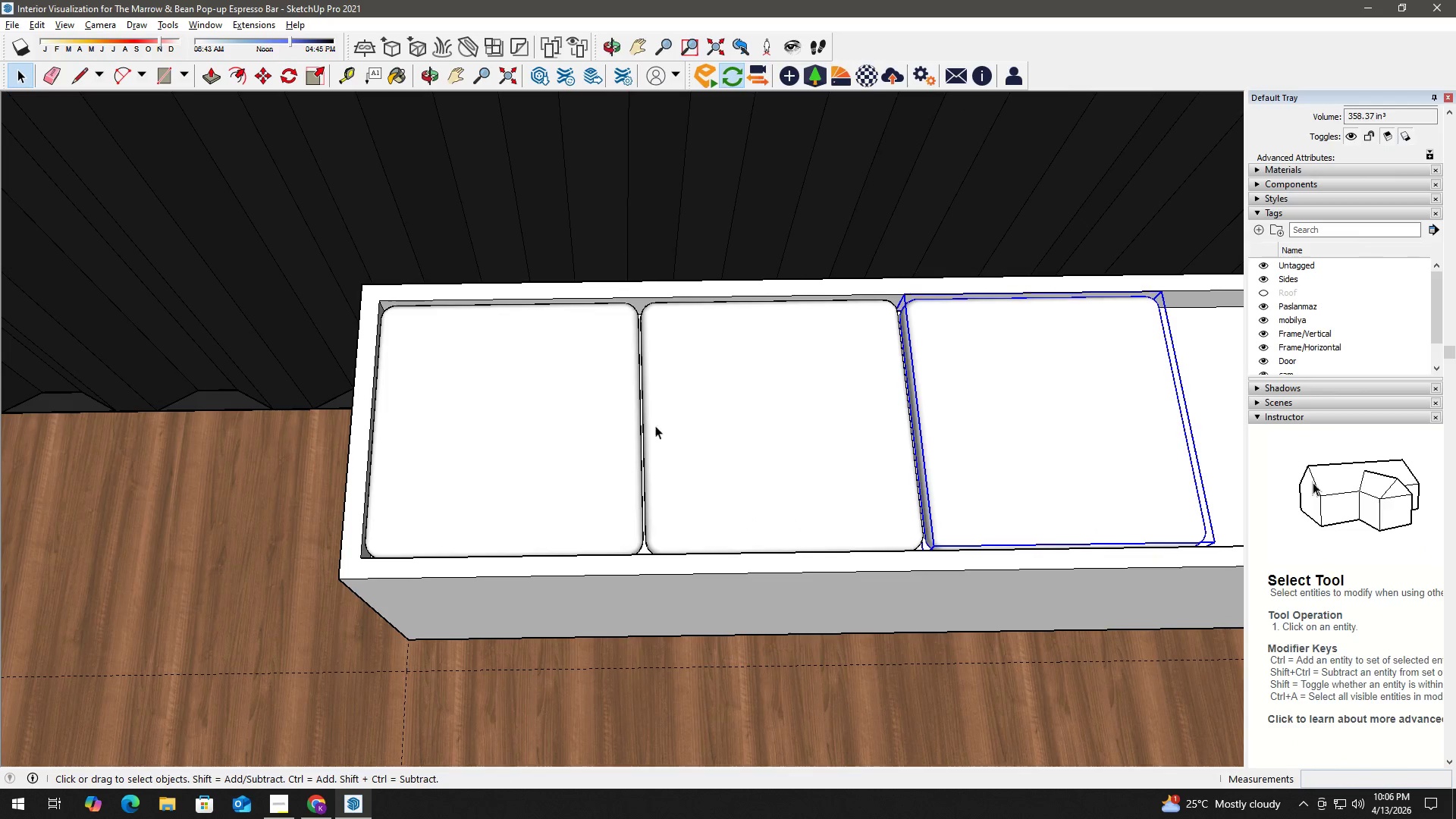 
left_click_drag(start_coordinate=[912, 418], to_coordinate=[908, 419])
 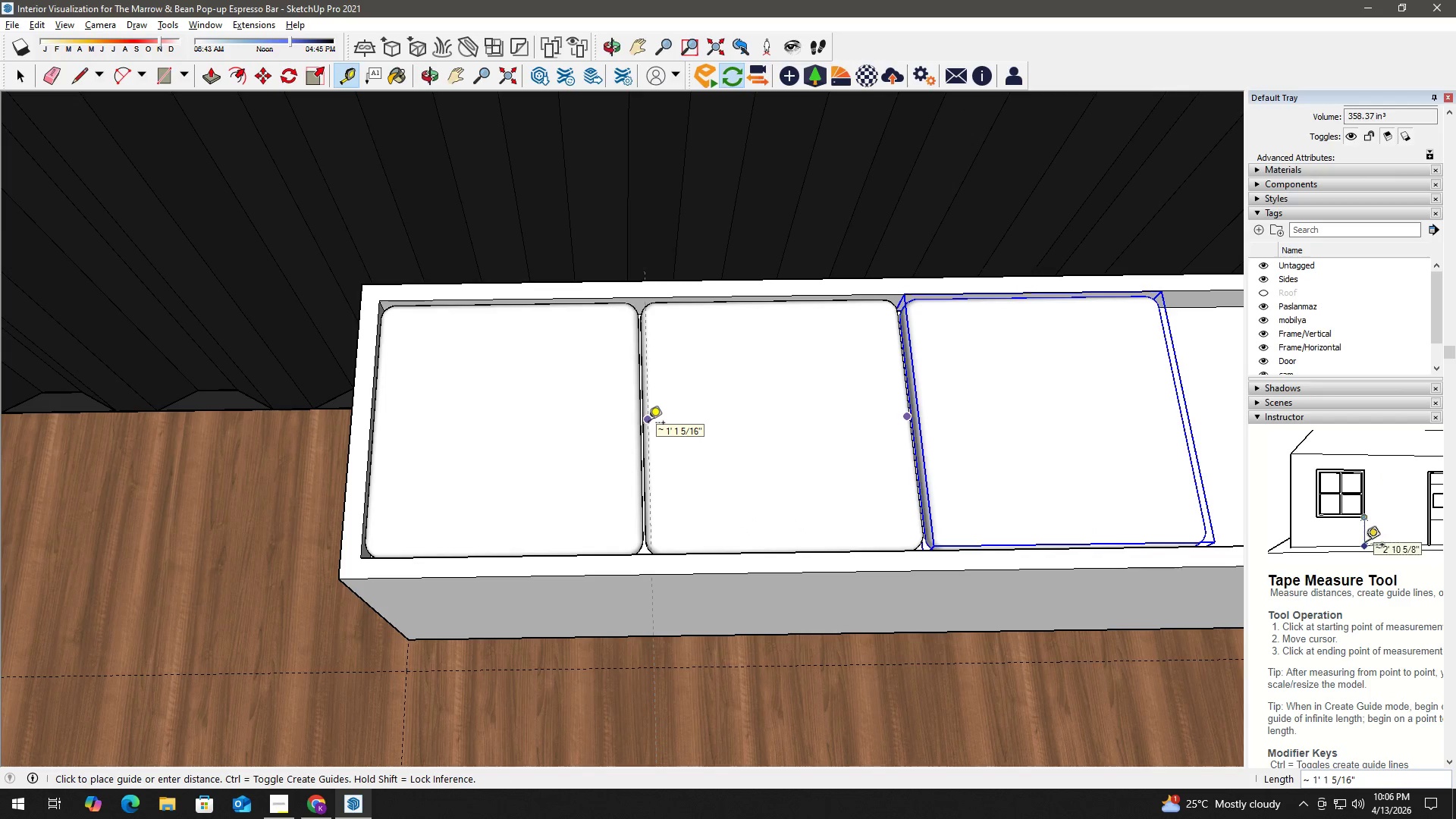 
key(Space)
 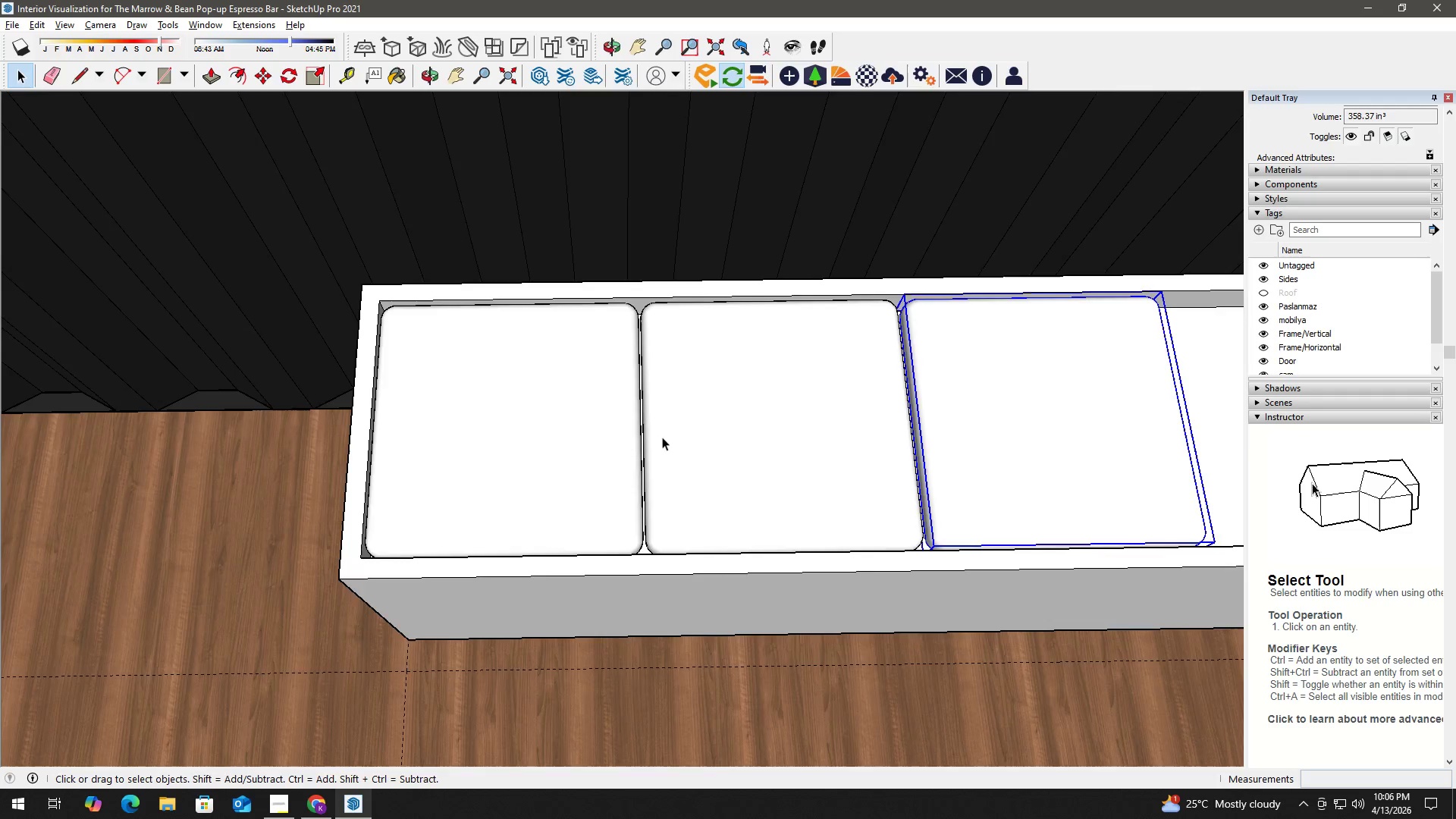 
key(Alt+Tab)
 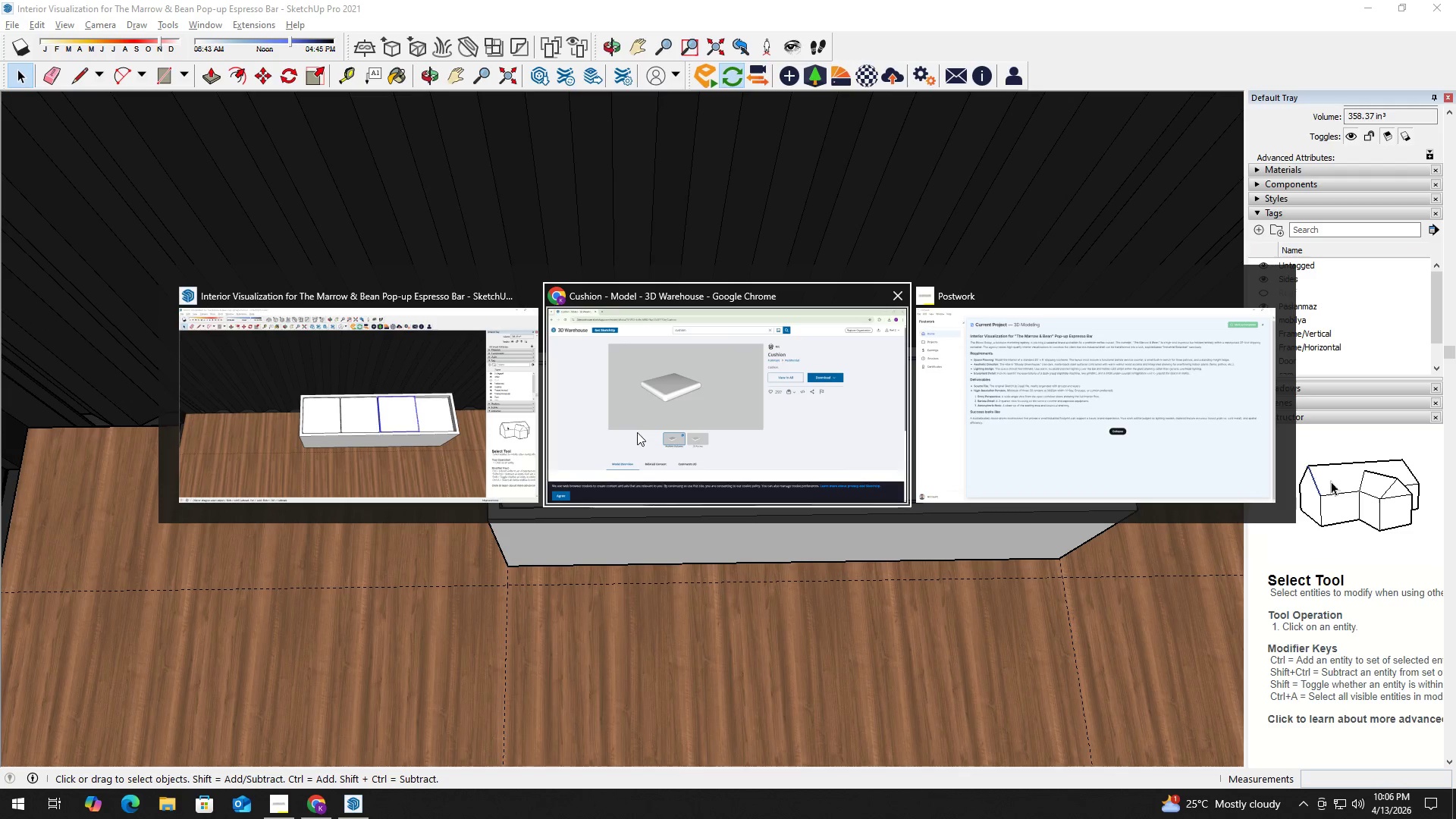 
scroll: coordinate [672, 446], scroll_direction: down, amount: 6.0
 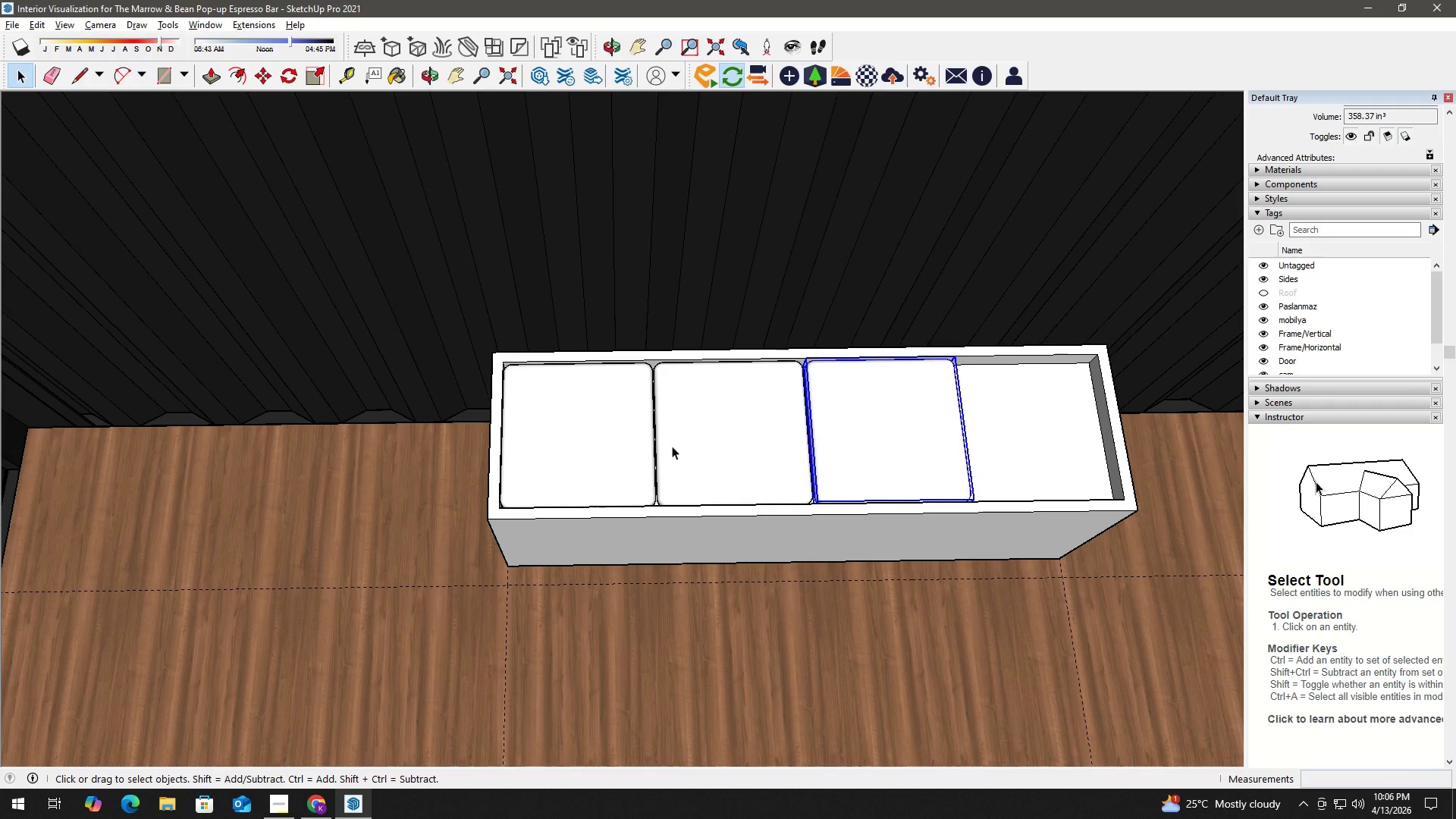 
left_click([400, 410])
 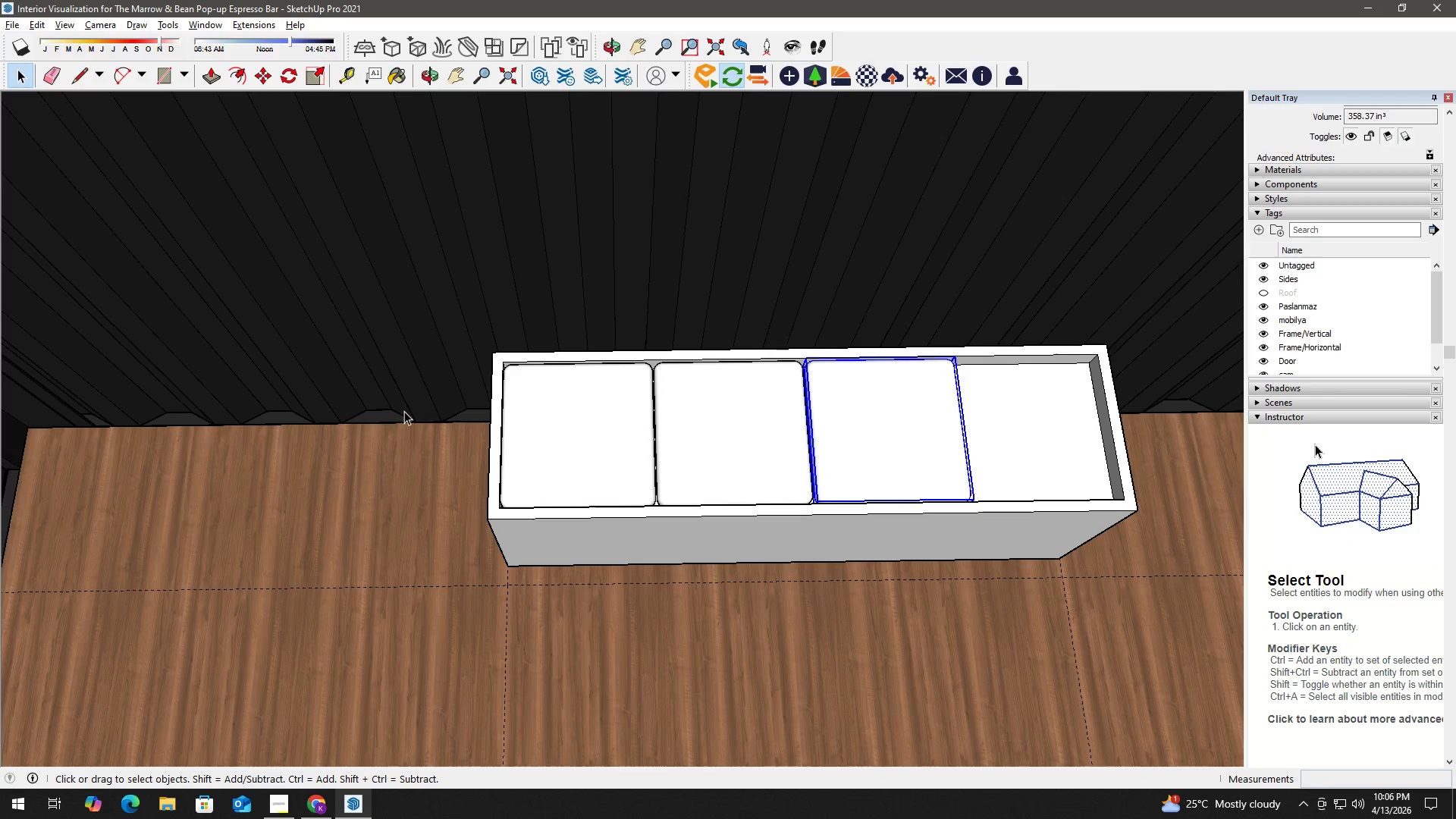 
wait(19.41)
 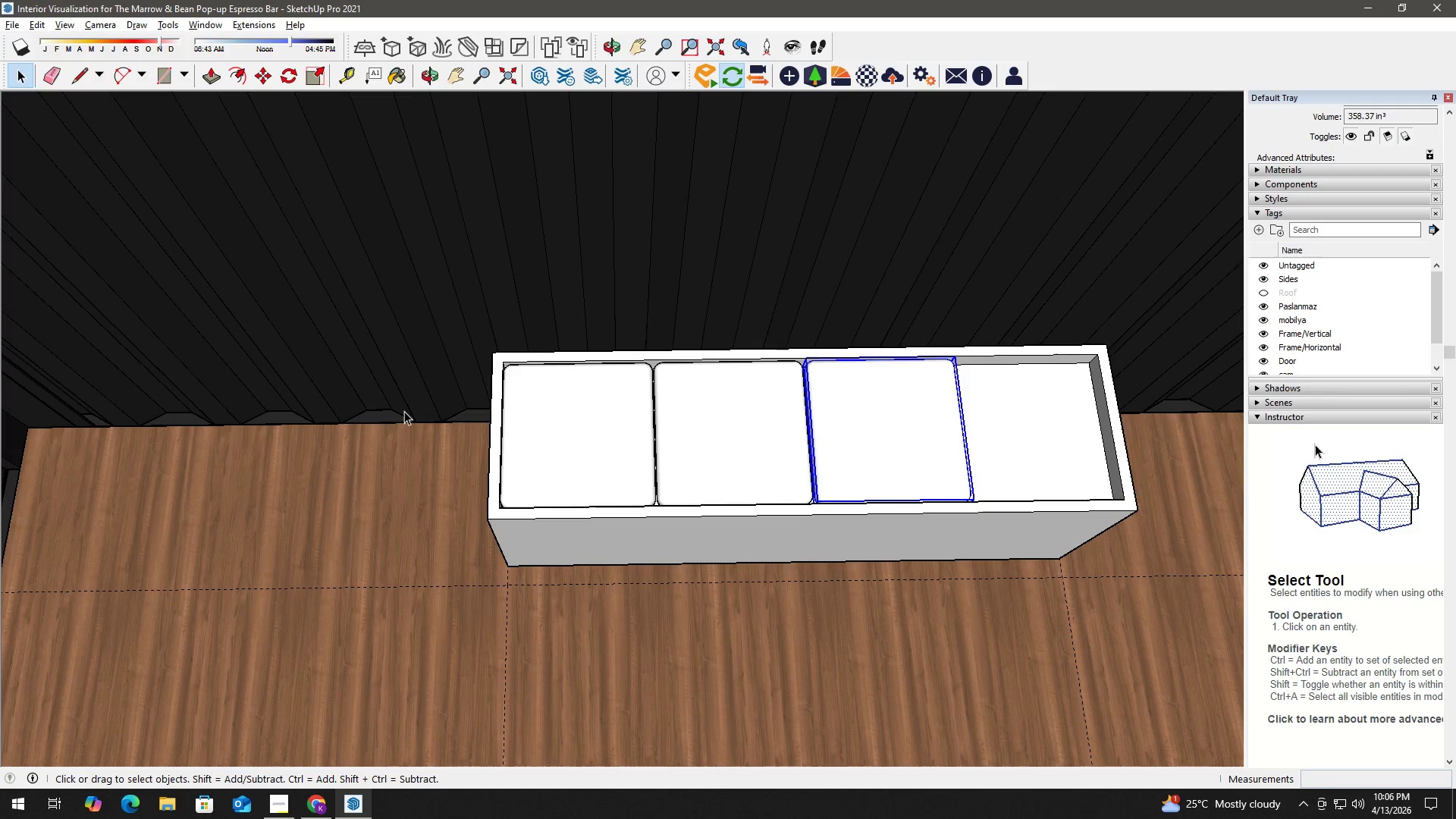 
key(Space)
 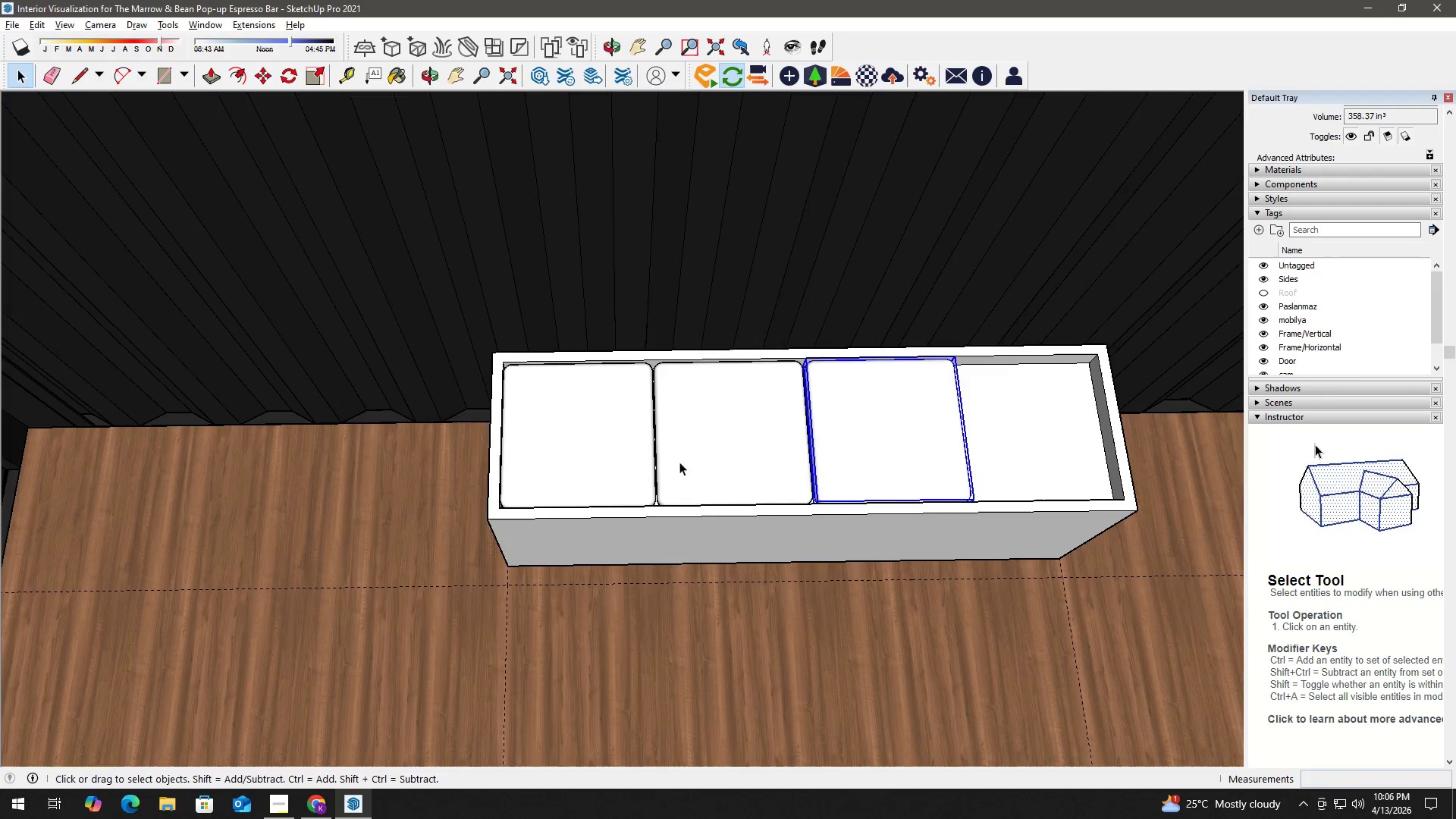 
key(T)
 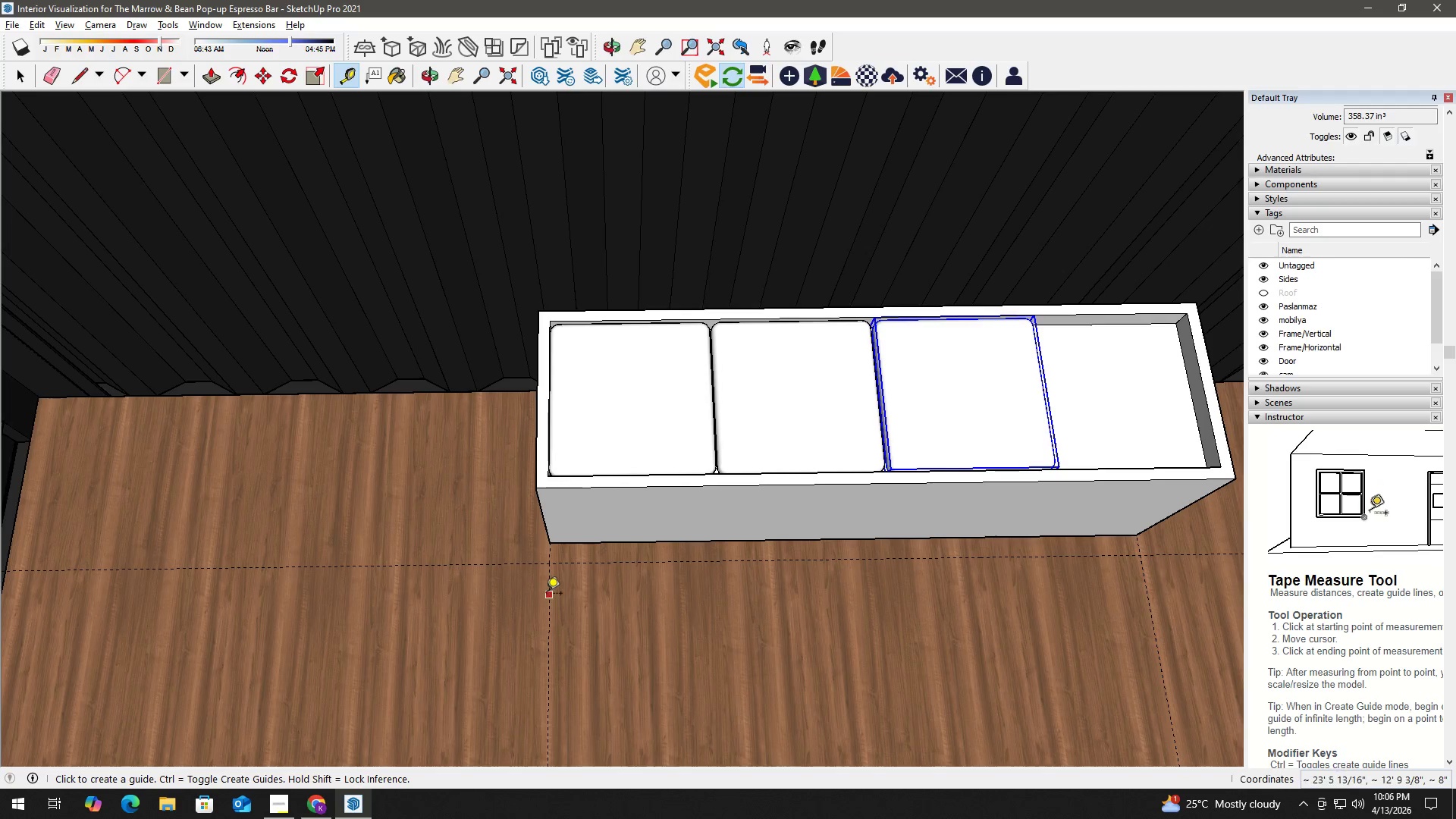 
scroll: coordinate [538, 550], scroll_direction: none, amount: 0.0
 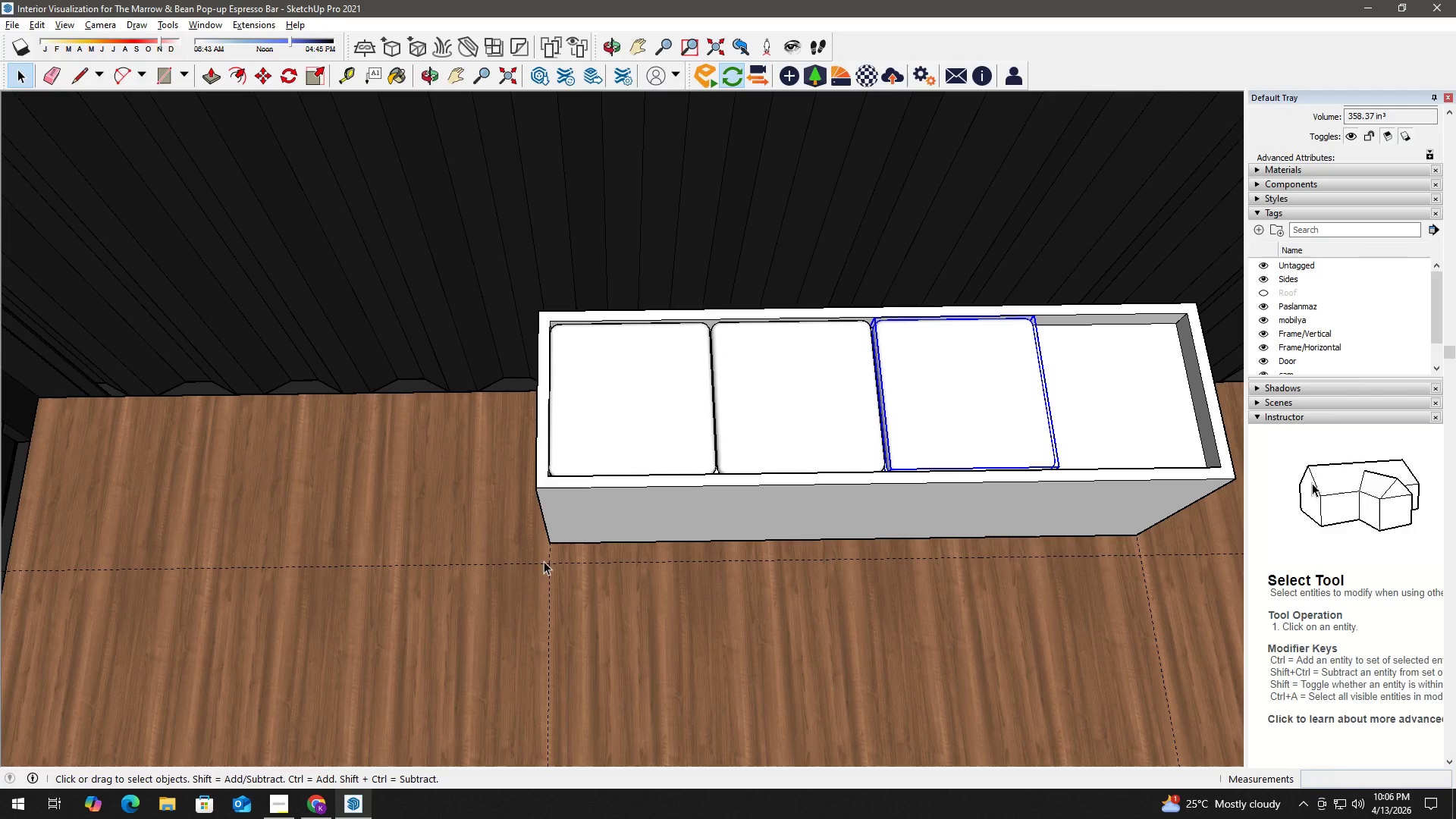 
left_click([546, 595])
 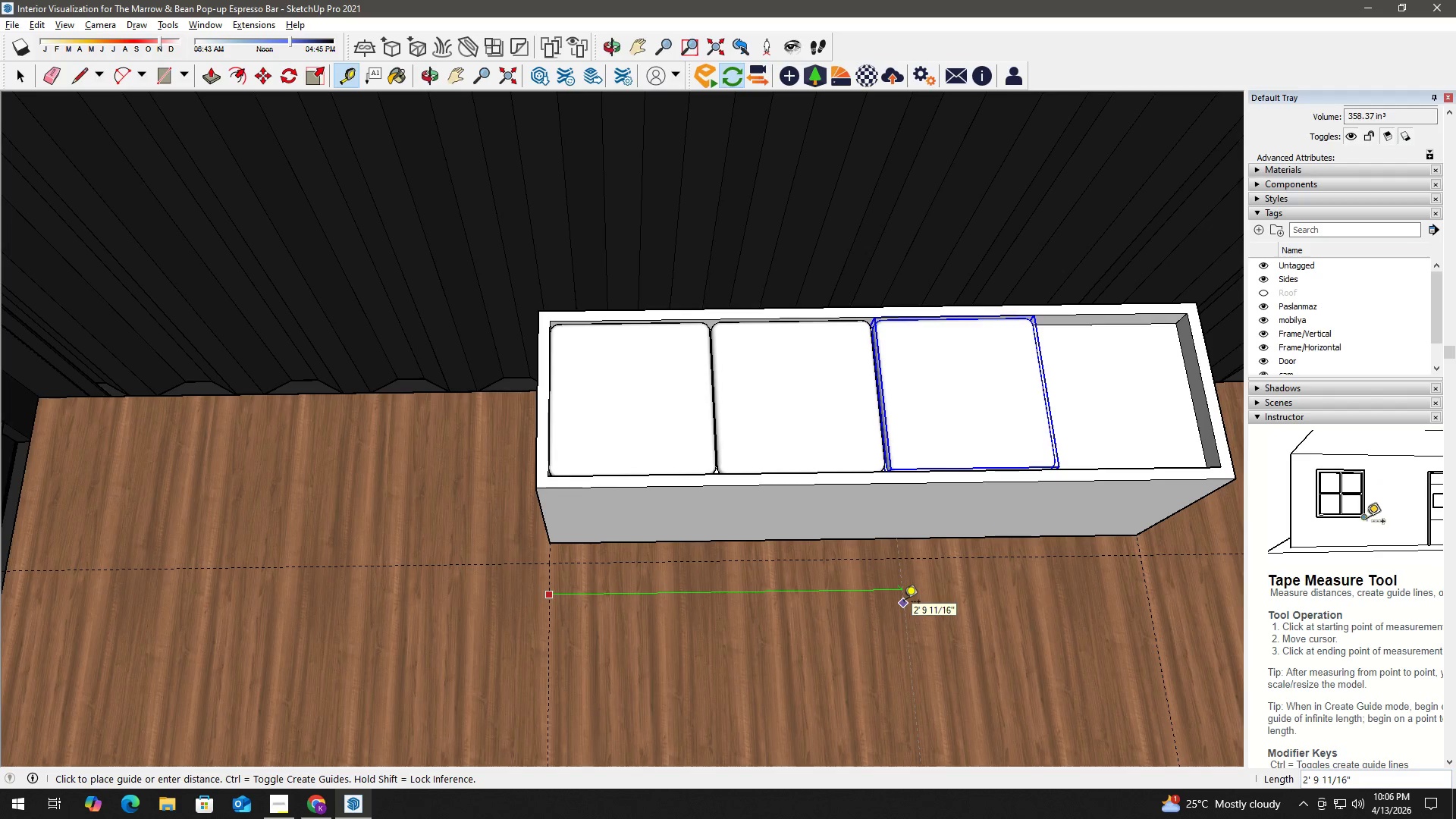 
key(Numpad4)
 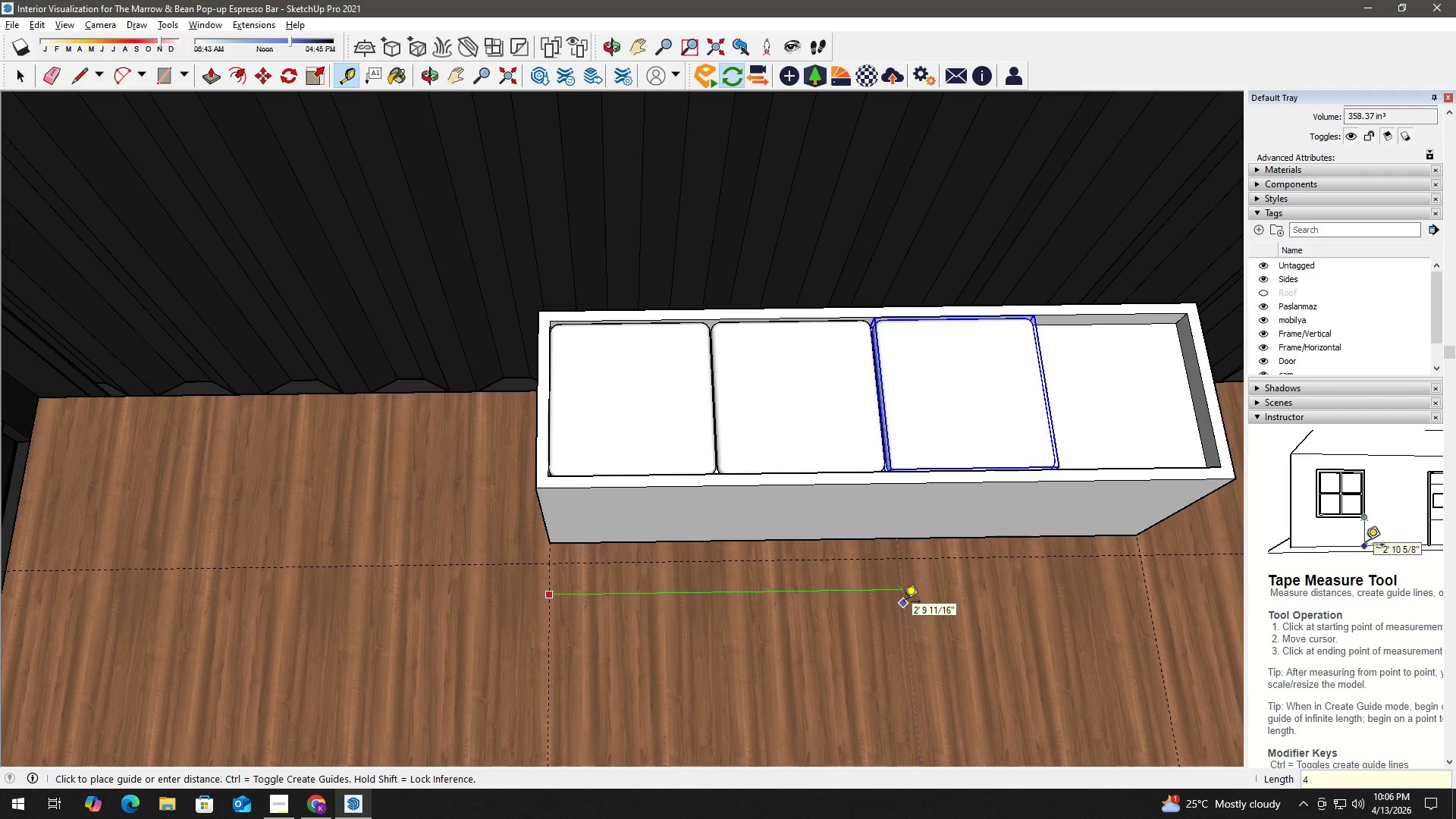 
key(Numpad5)
 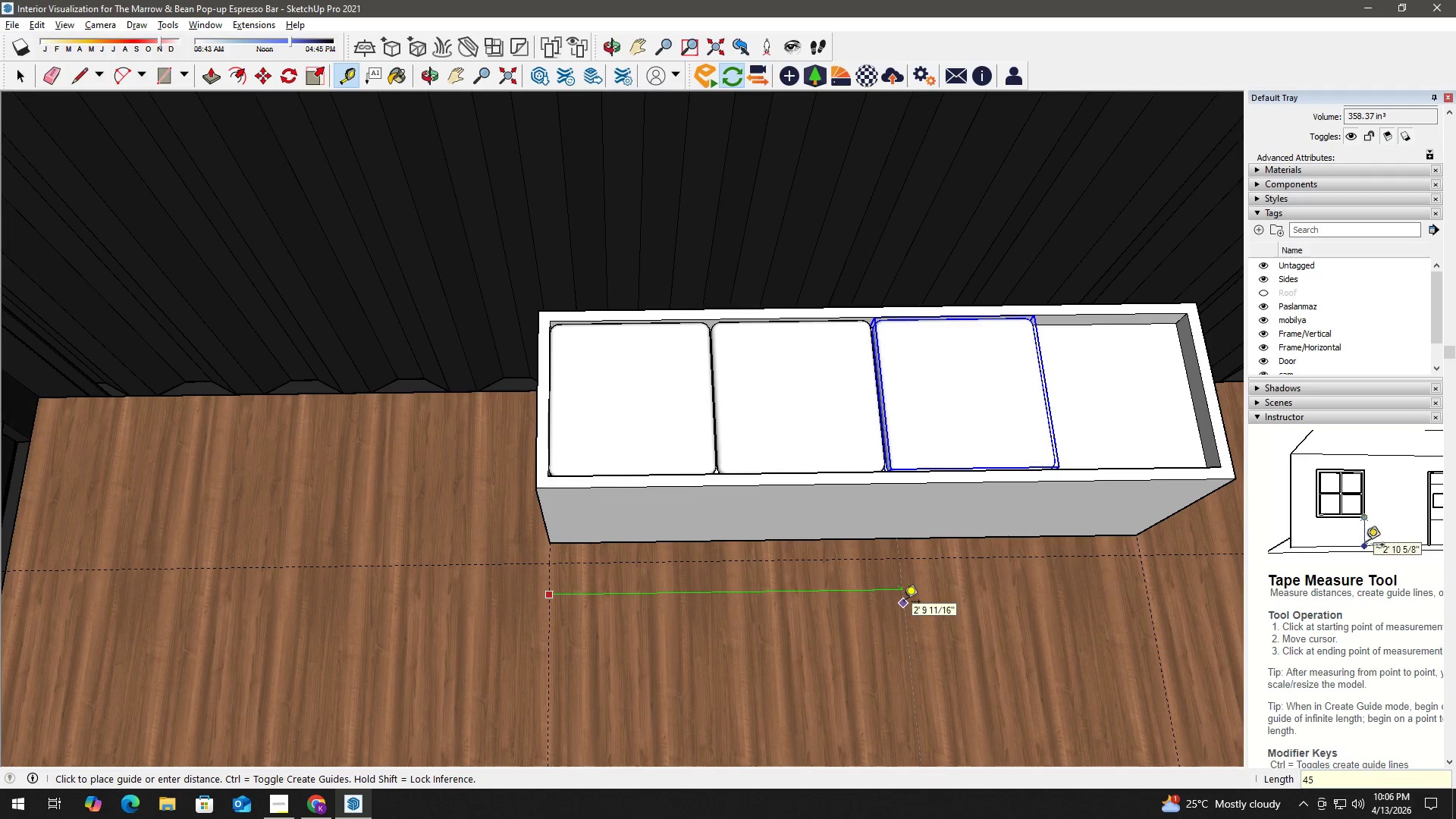 
key(NumpadEnter)
 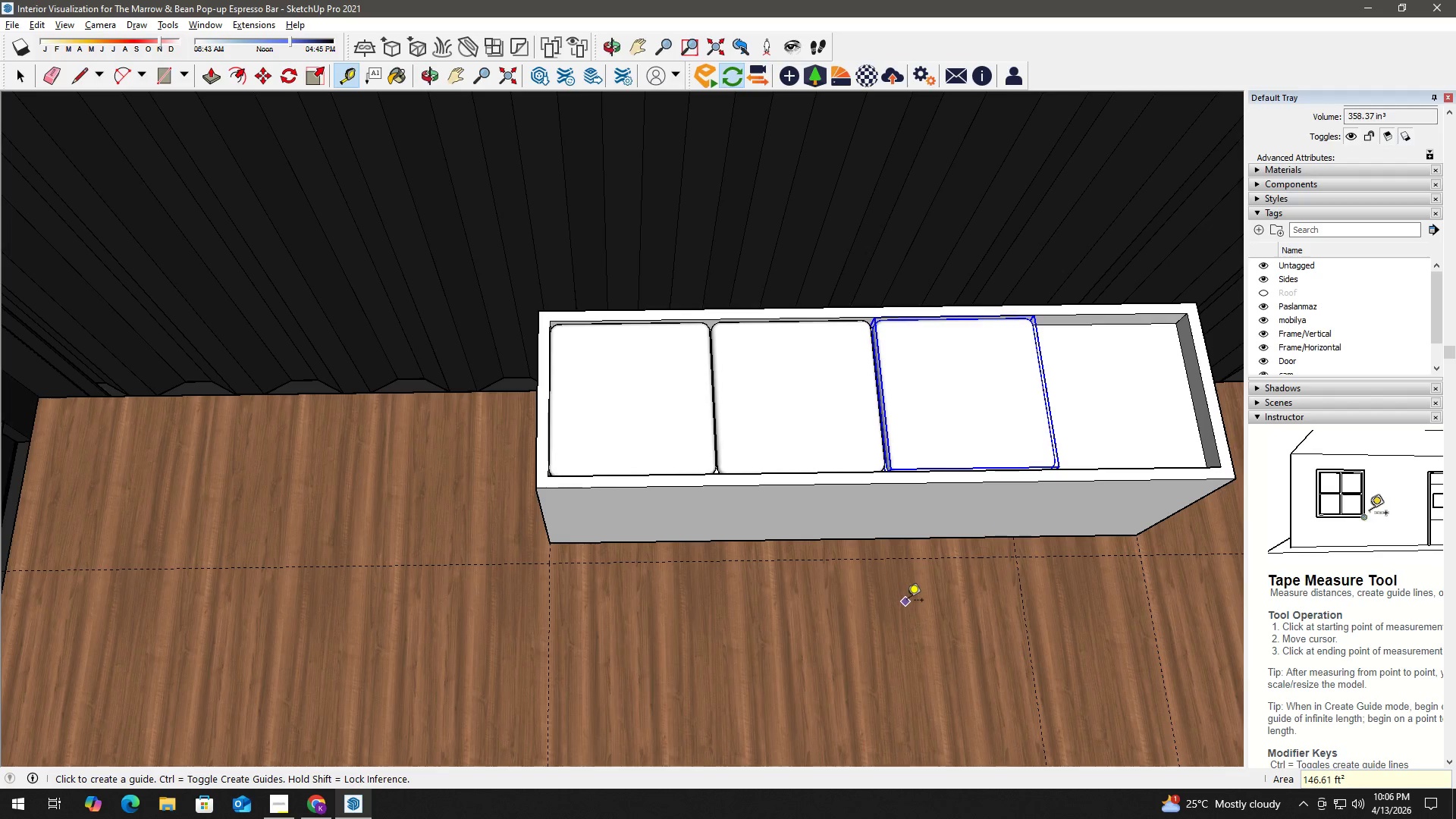 
key(Space)
 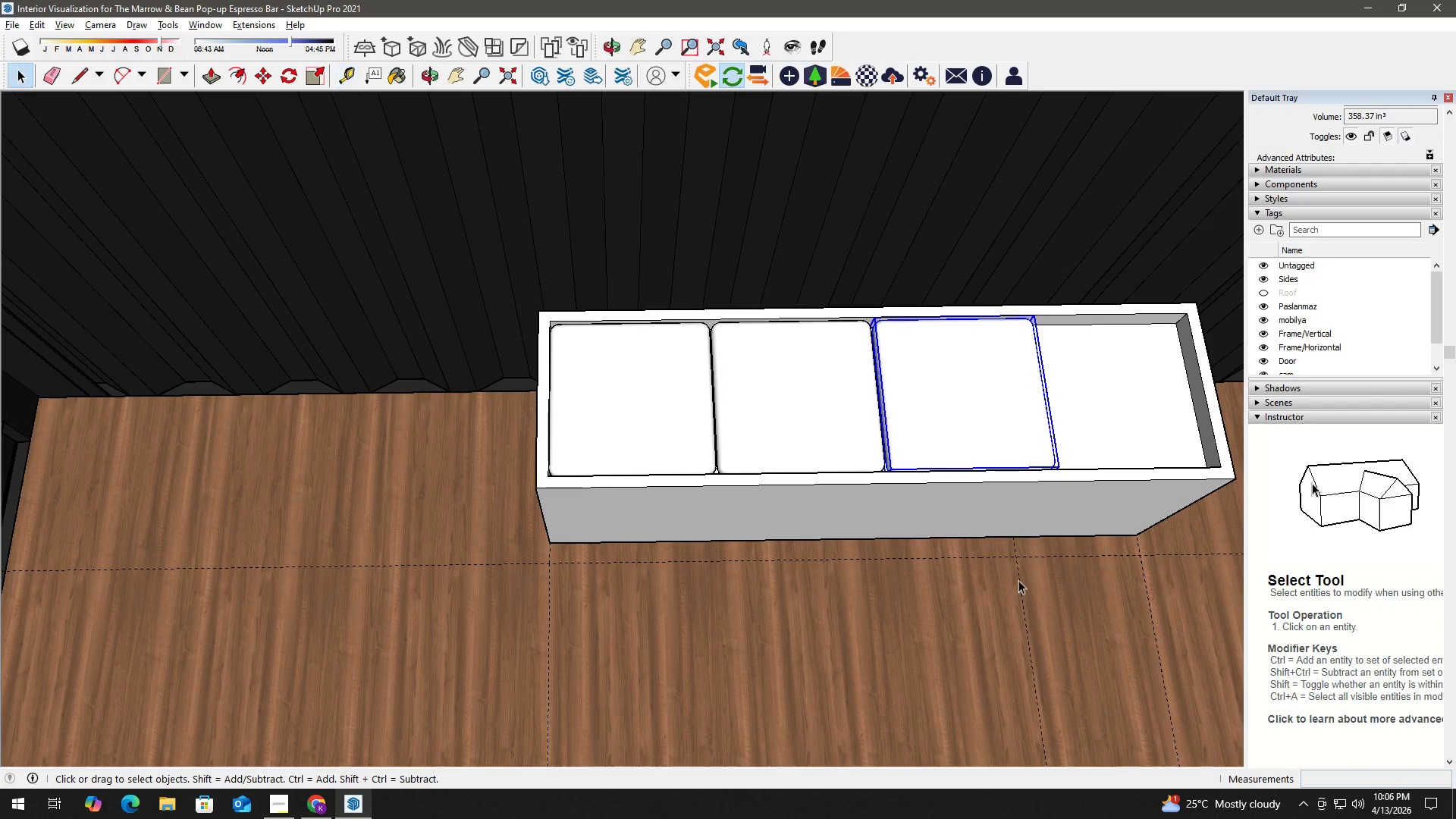 
key(H)
 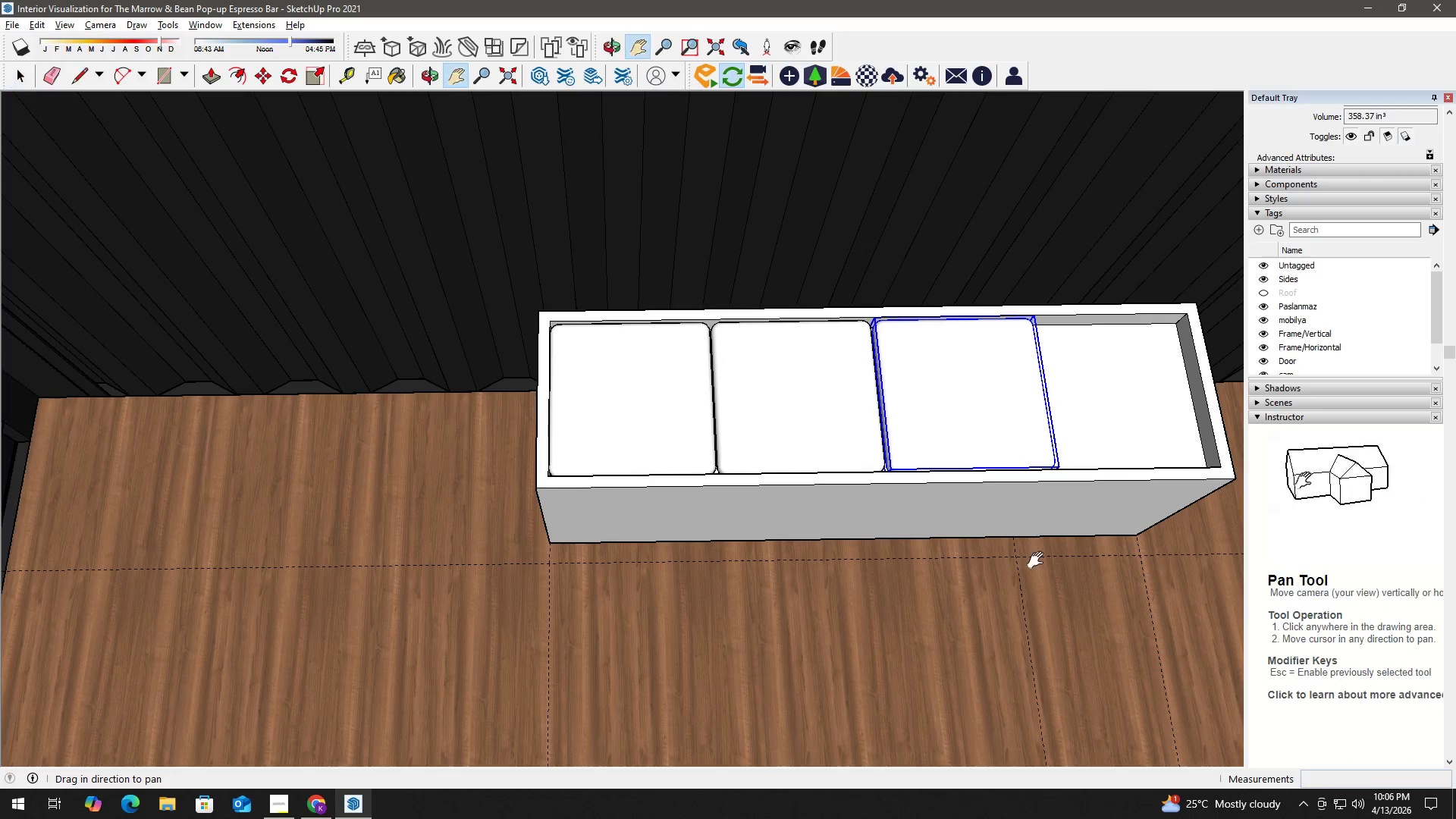 
left_click_drag(start_coordinate=[1040, 560], to_coordinate=[741, 554])
 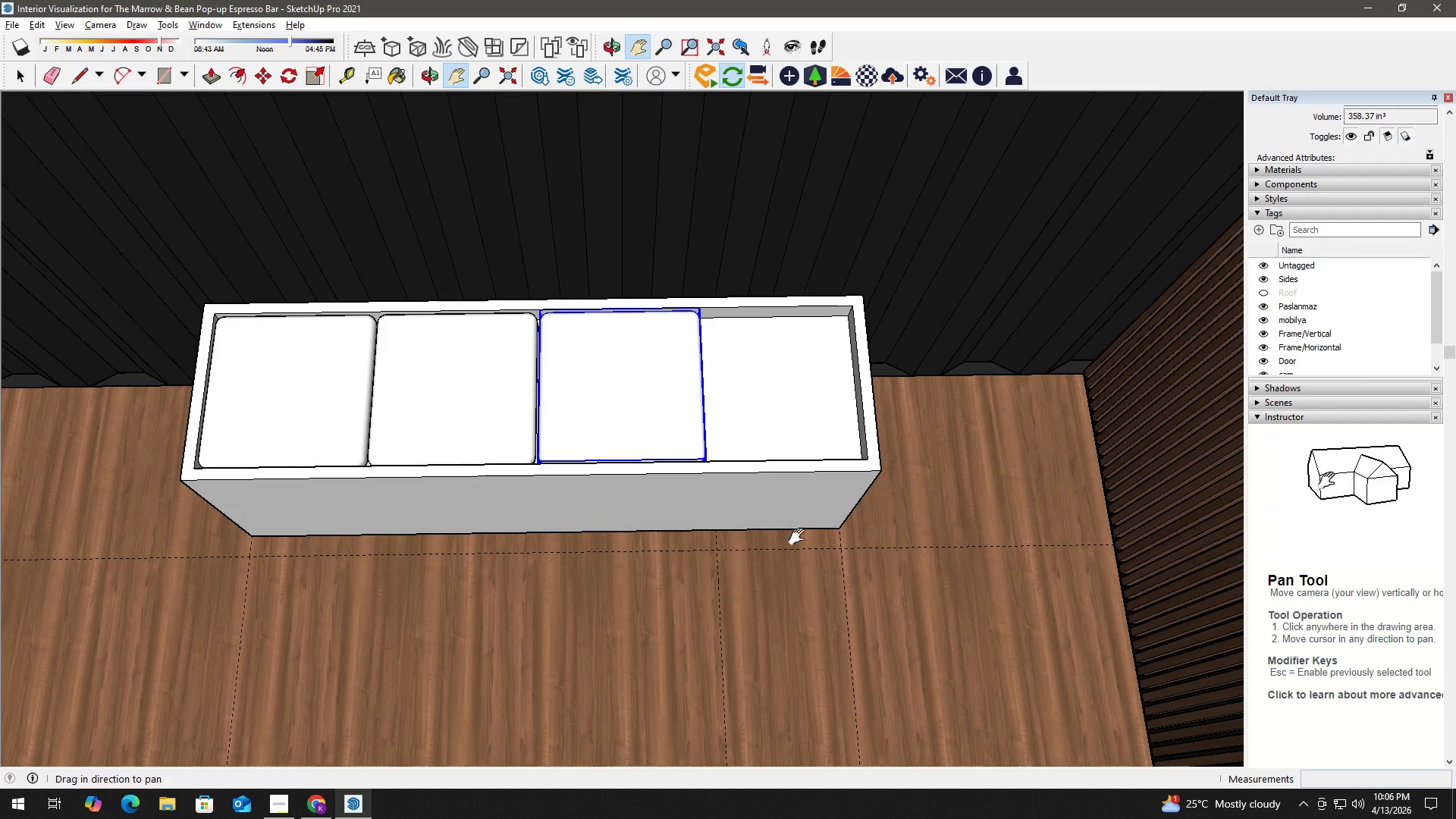 
key(Space)
 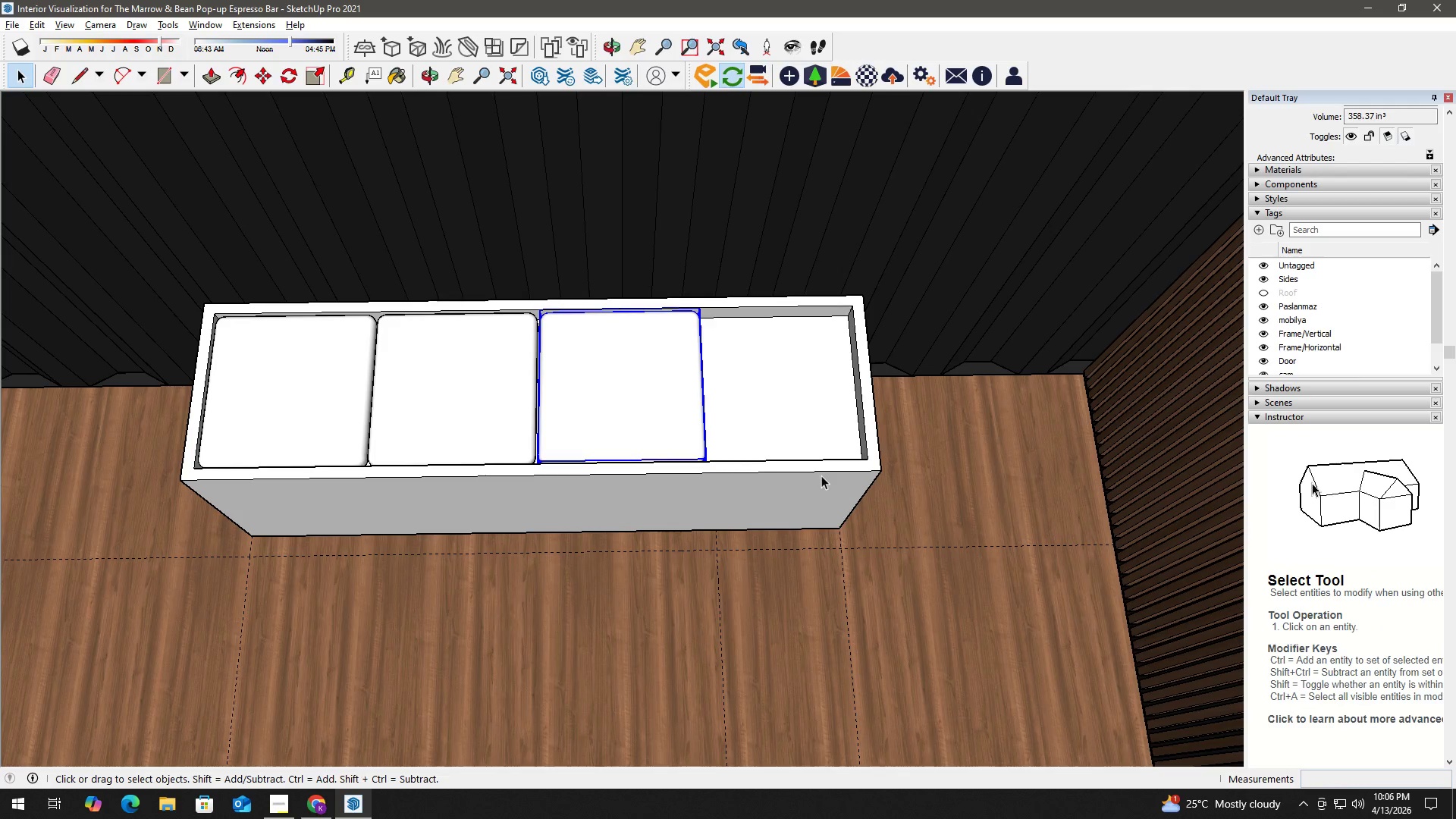 
double_click([821, 475])
 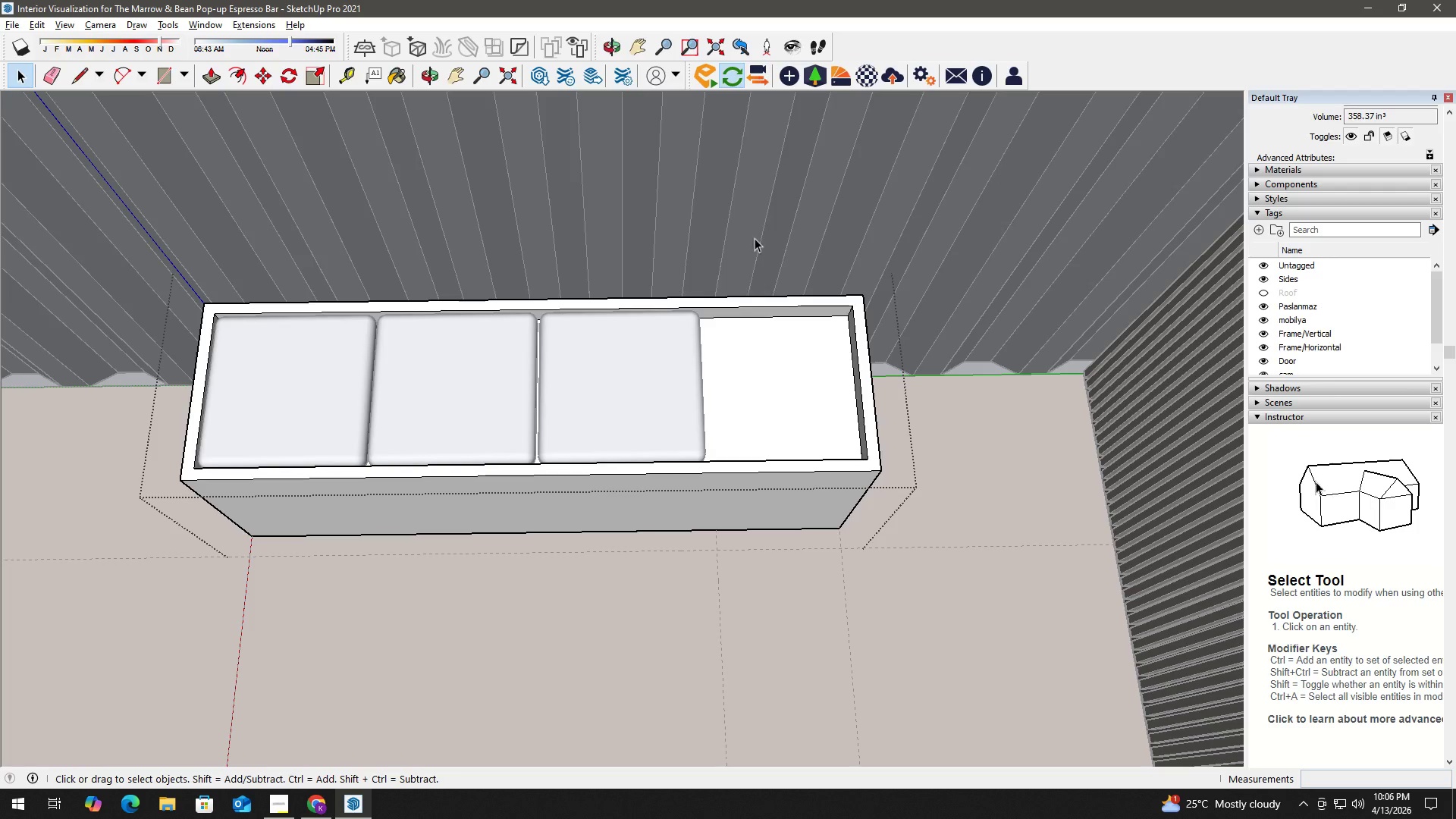 
left_click_drag(start_coordinate=[745, 232], to_coordinate=[1053, 642])
 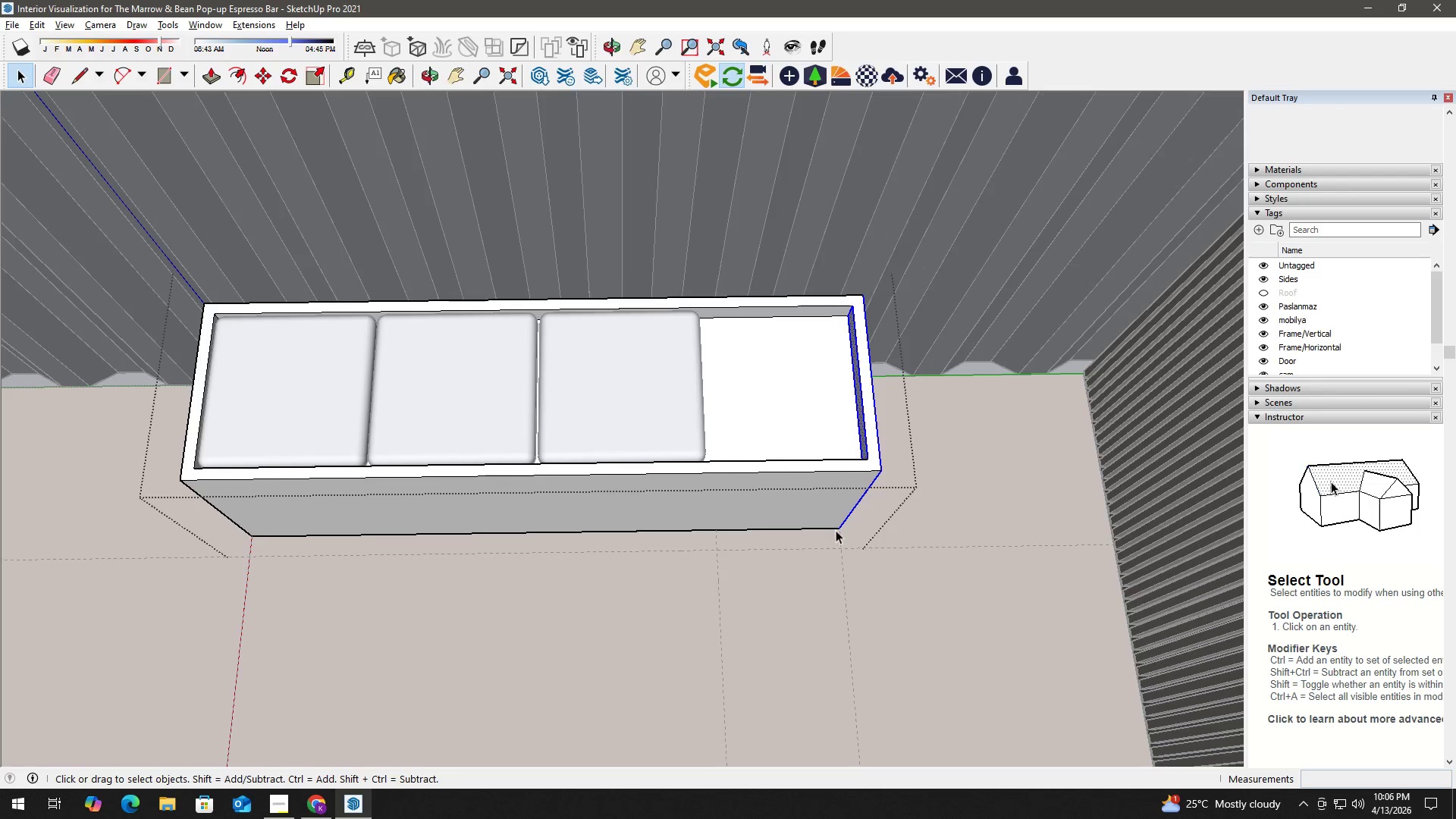 
scroll: coordinate [832, 526], scroll_direction: up, amount: 1.0
 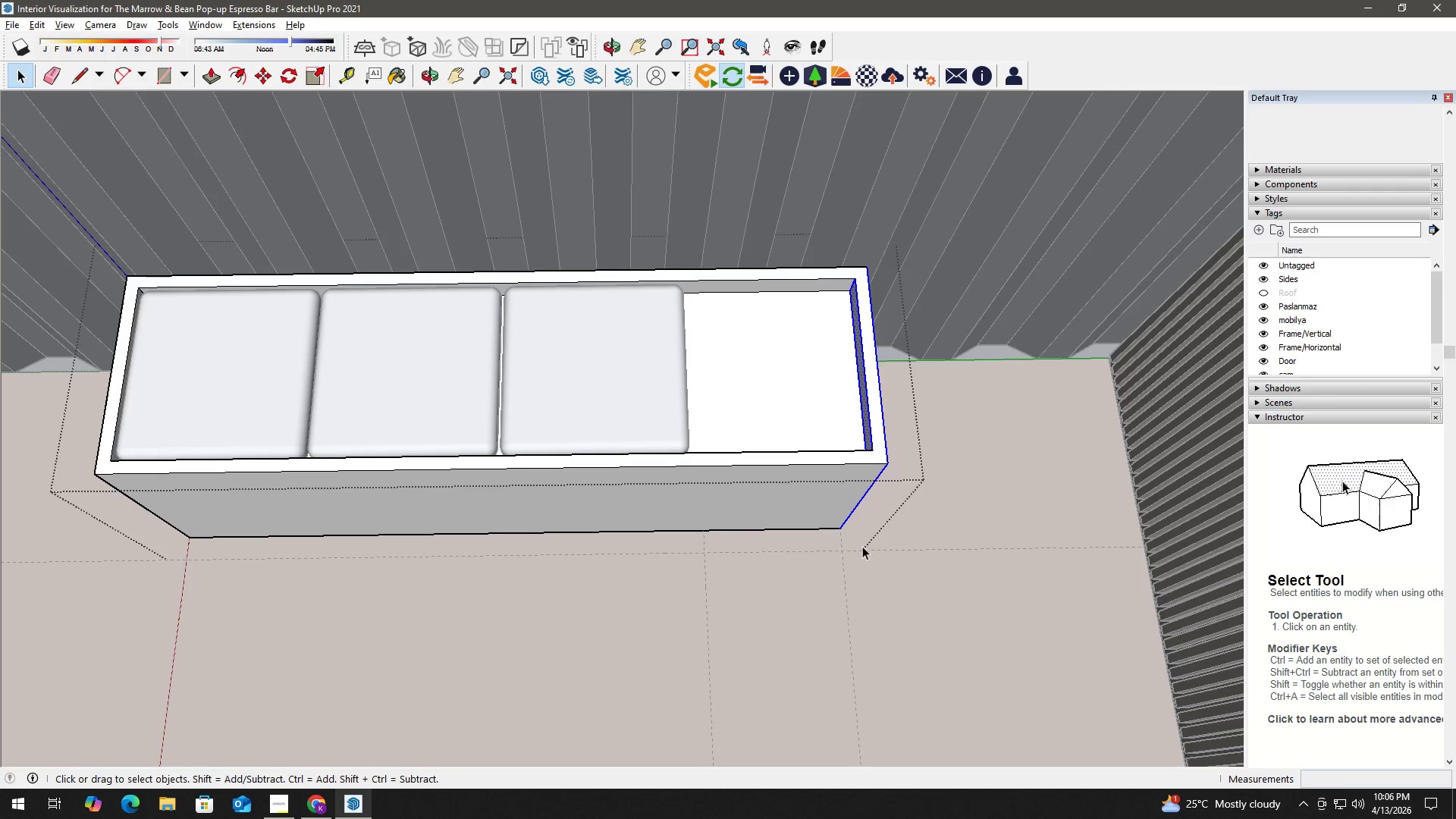 
key(M)
 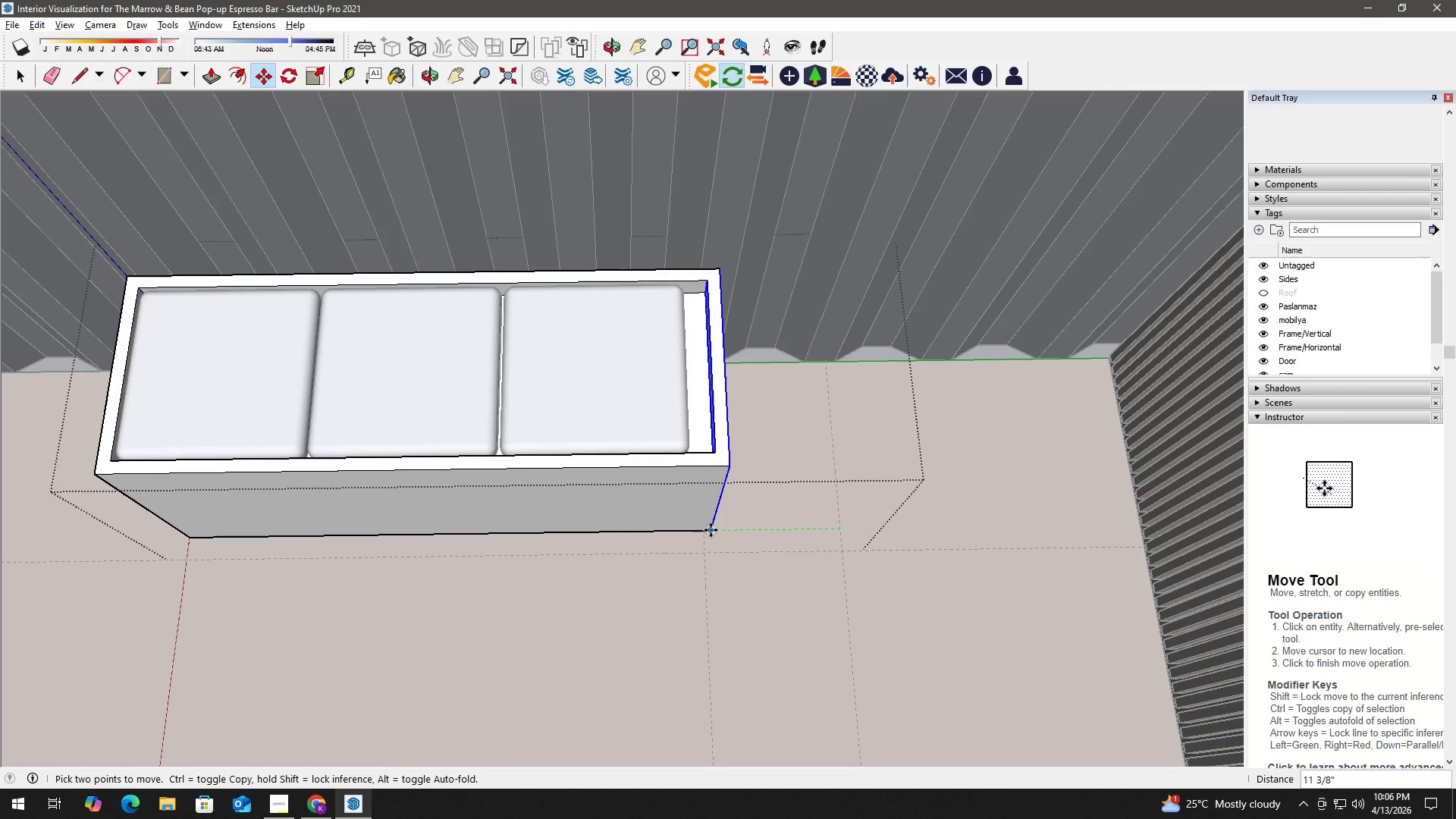 
left_click([705, 532])
 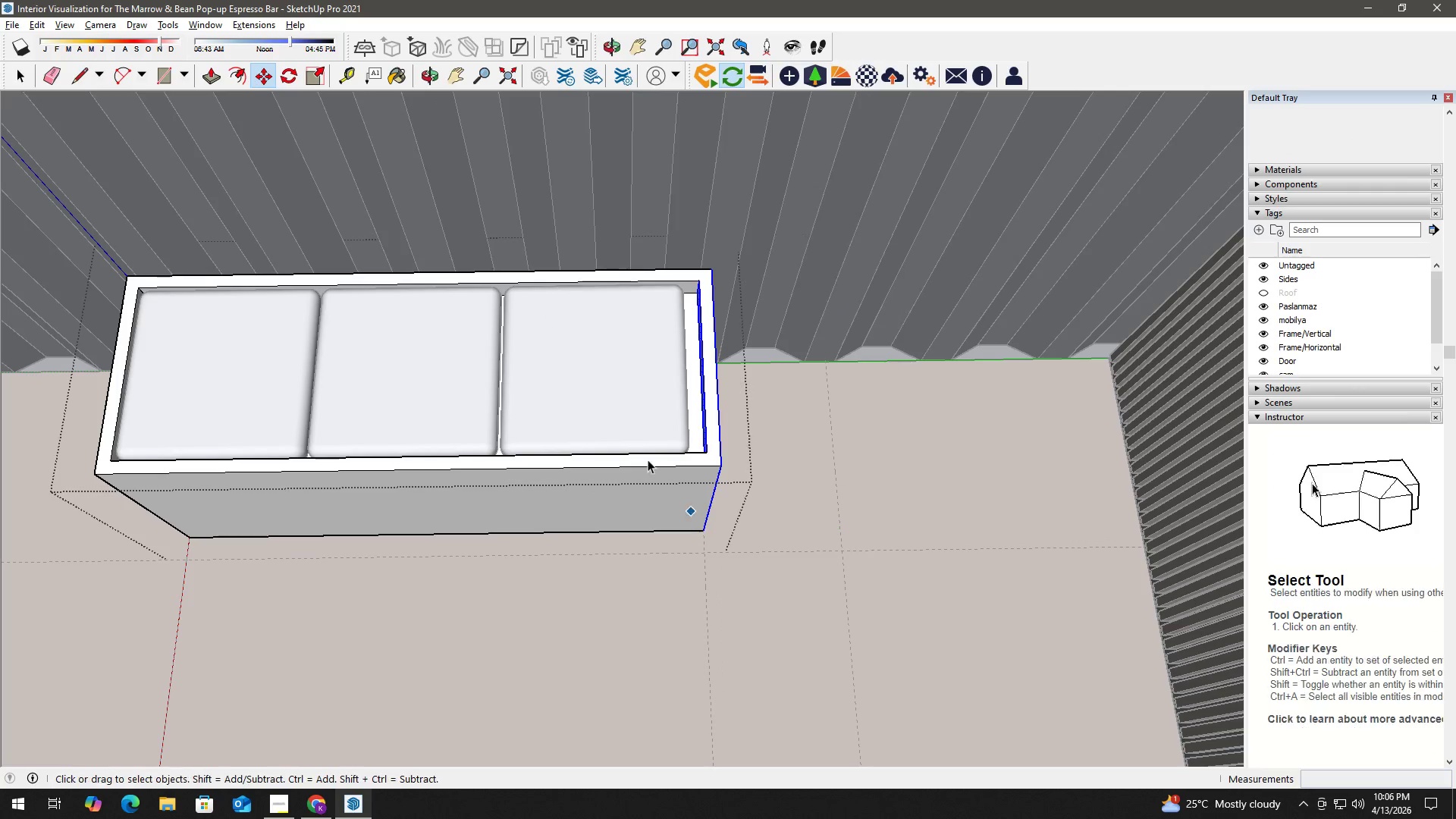 
double_click([608, 393])
 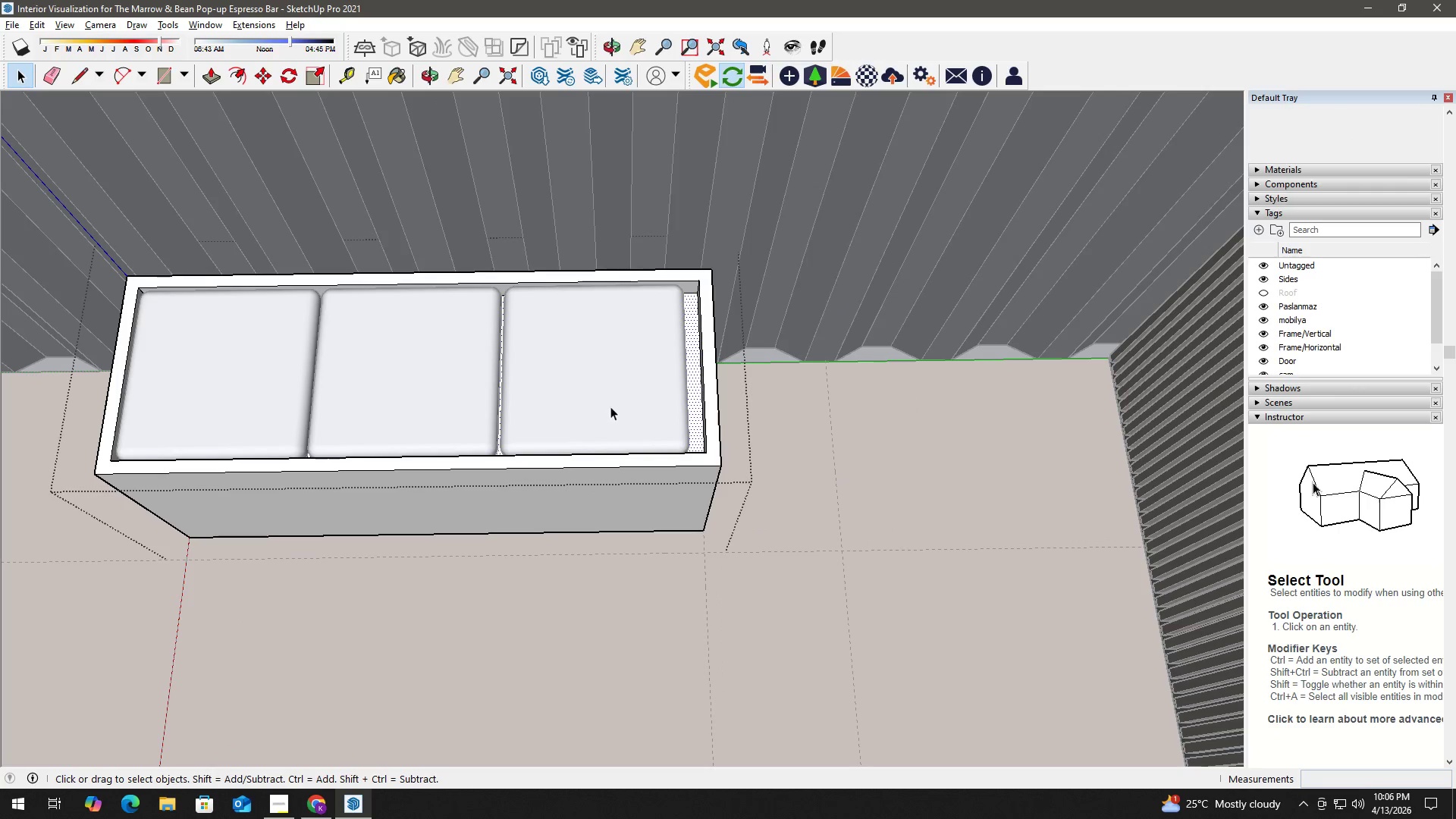 
key(Escape)
 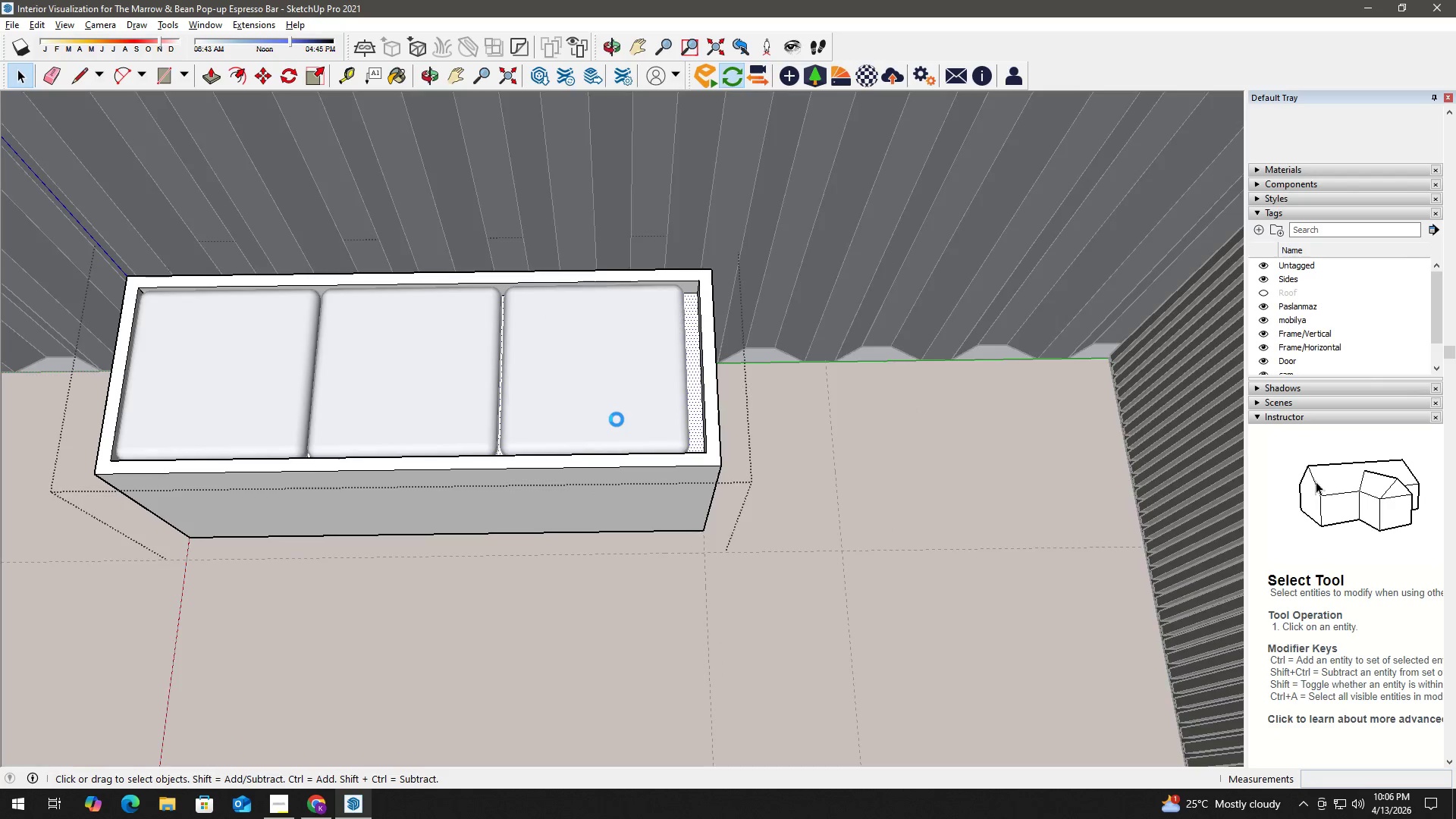 
key(Escape)
 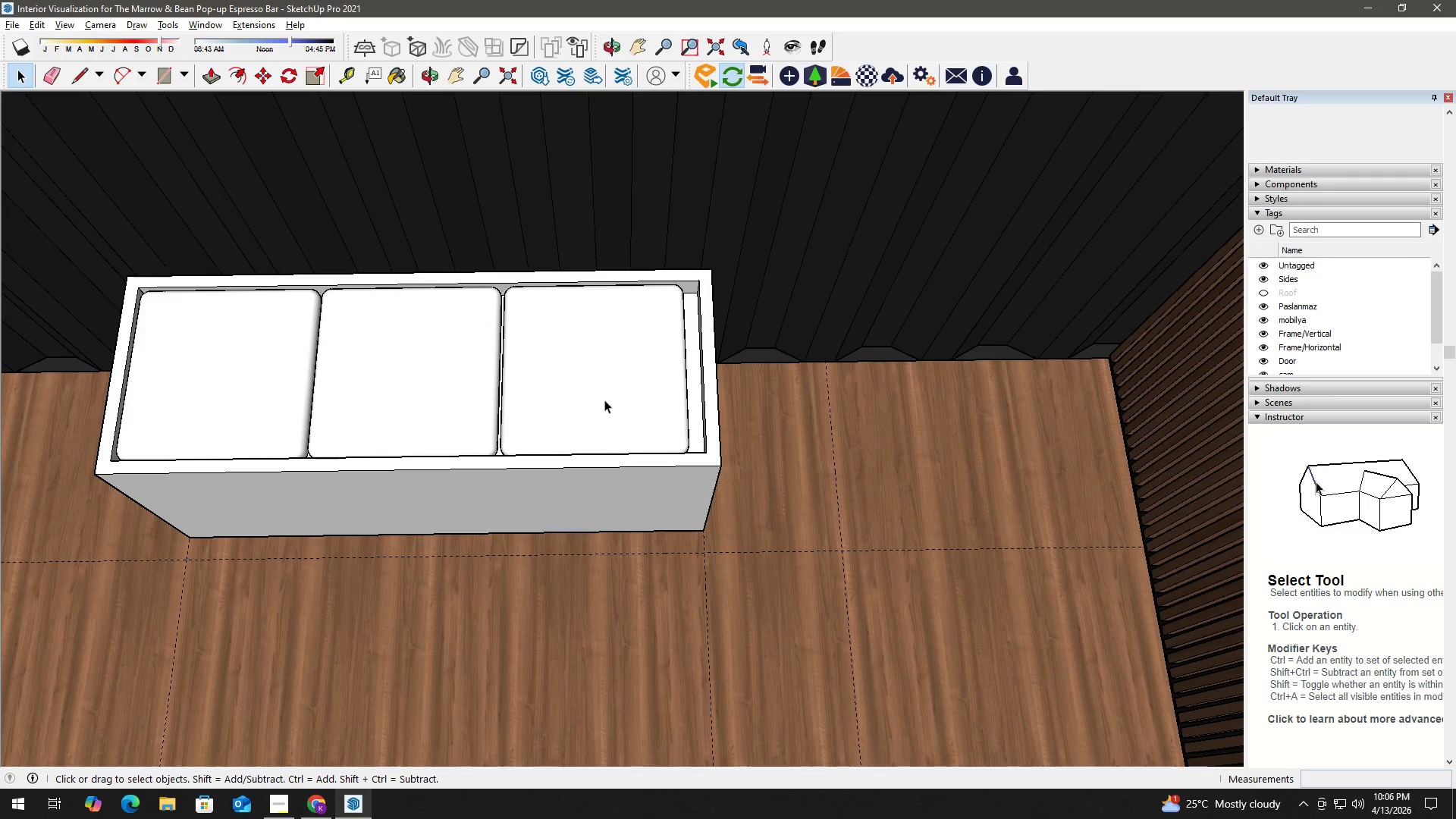 
left_click([605, 397])
 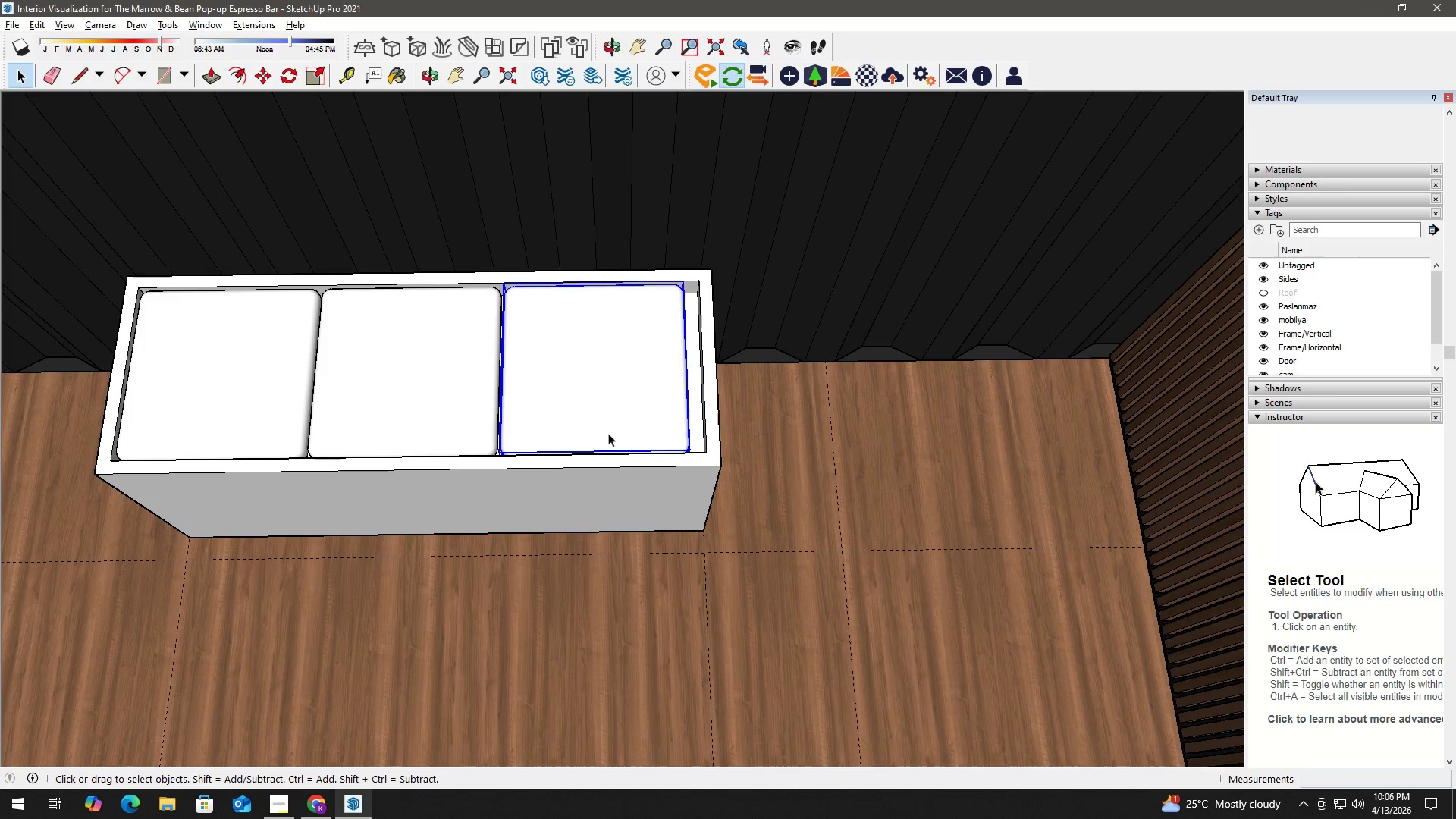 
key(M)
 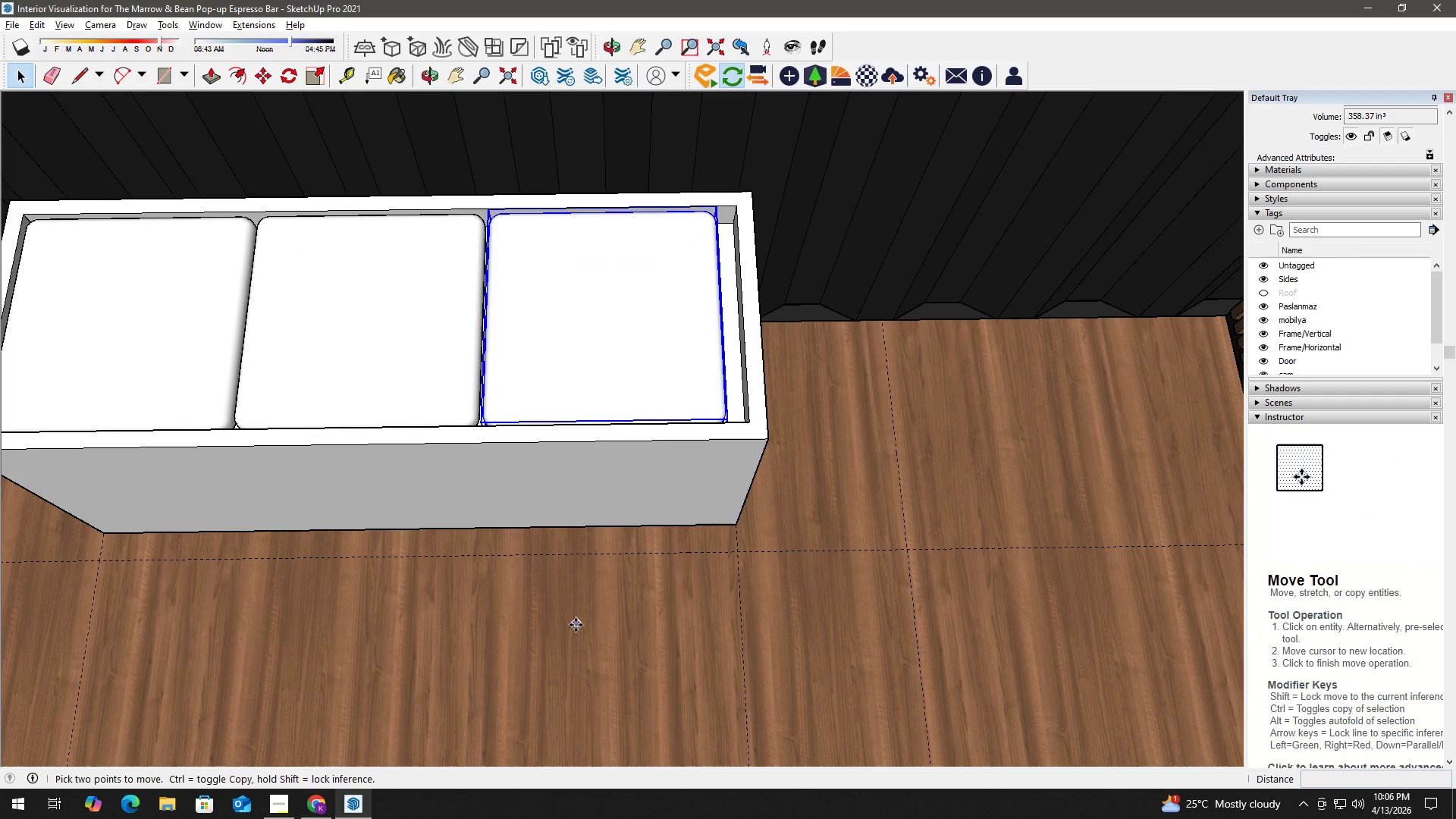 
scroll: coordinate [554, 579], scroll_direction: up, amount: 2.0
 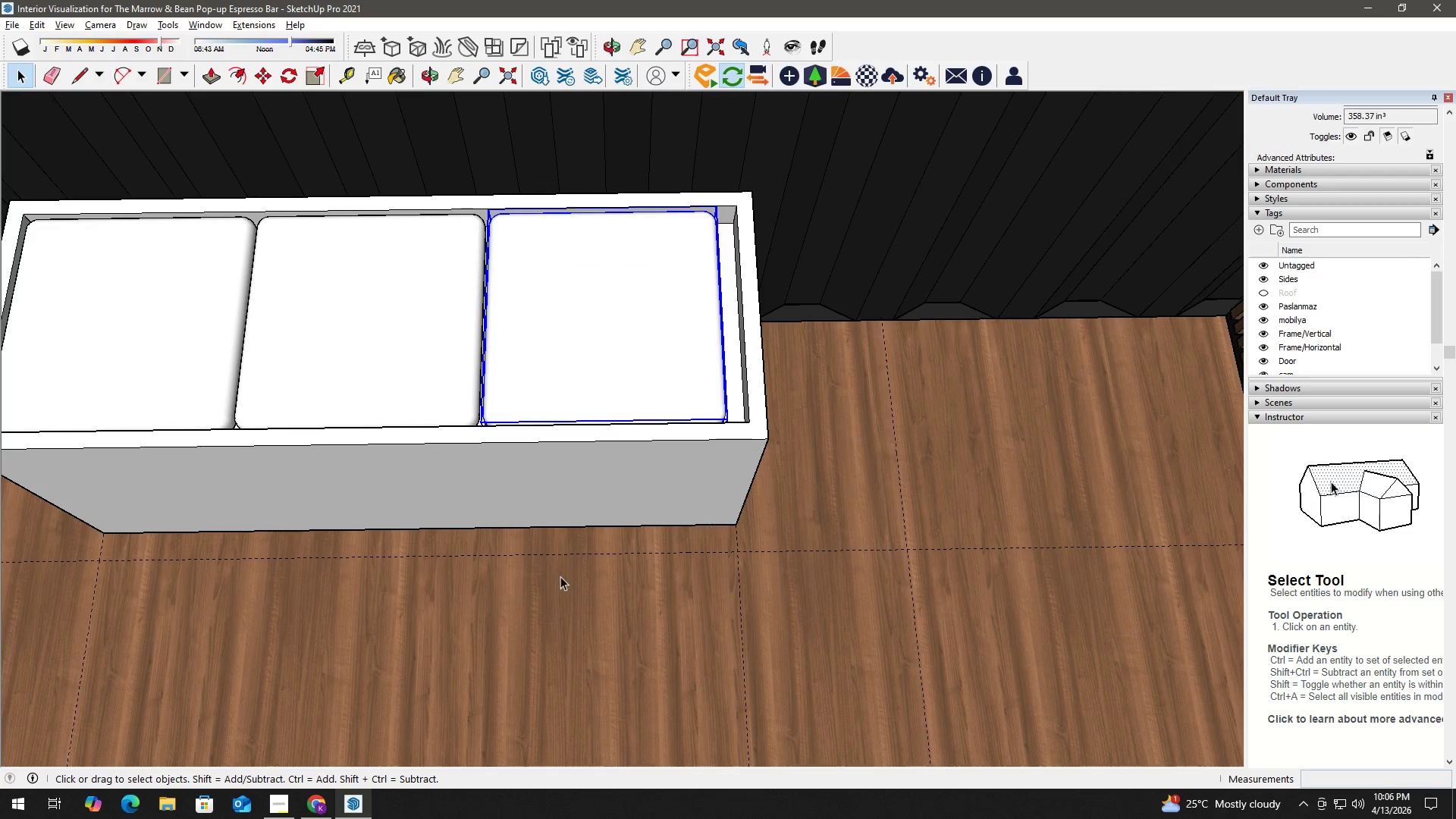 
left_click([576, 626])
 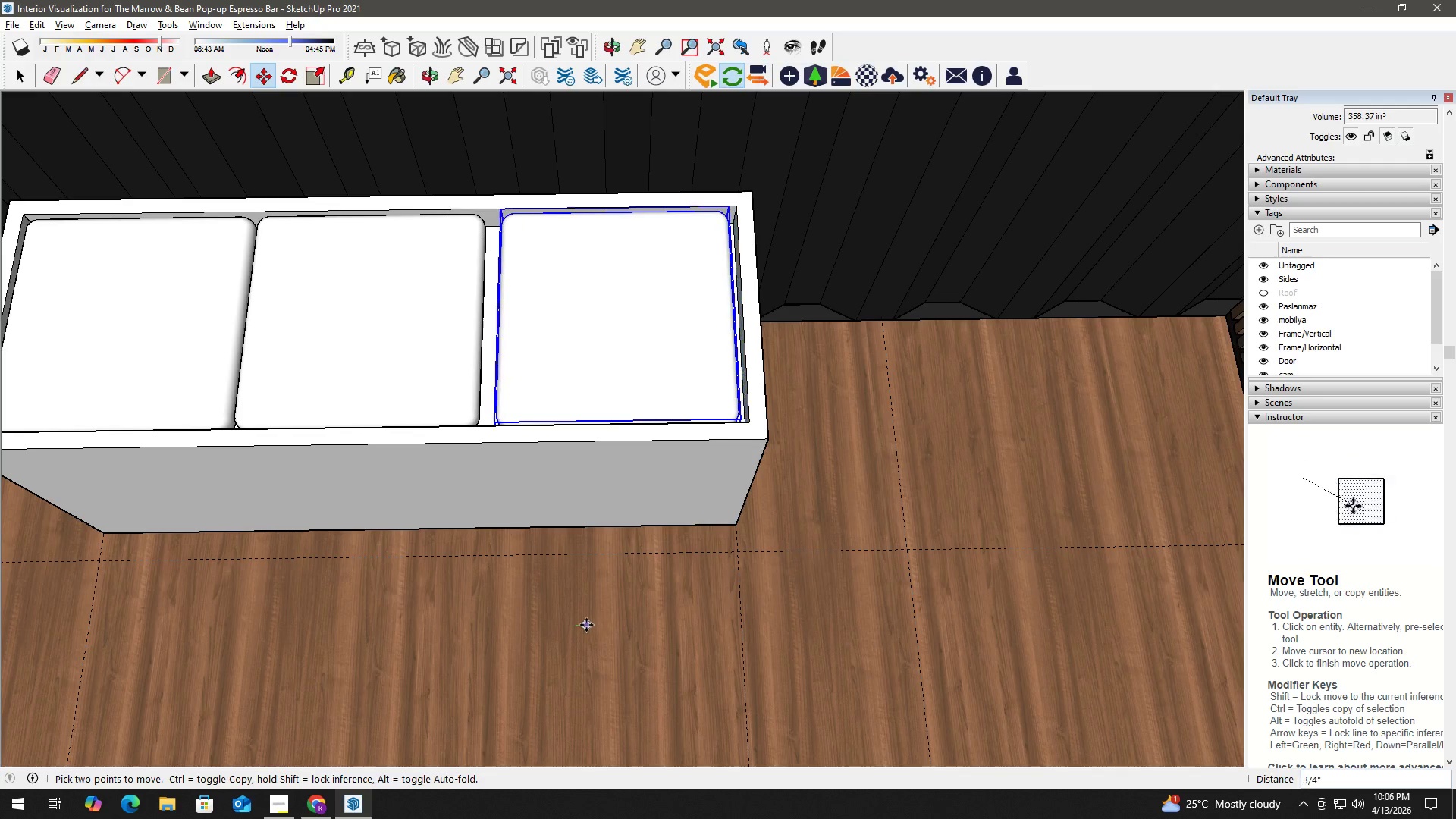 
left_click([586, 625])
 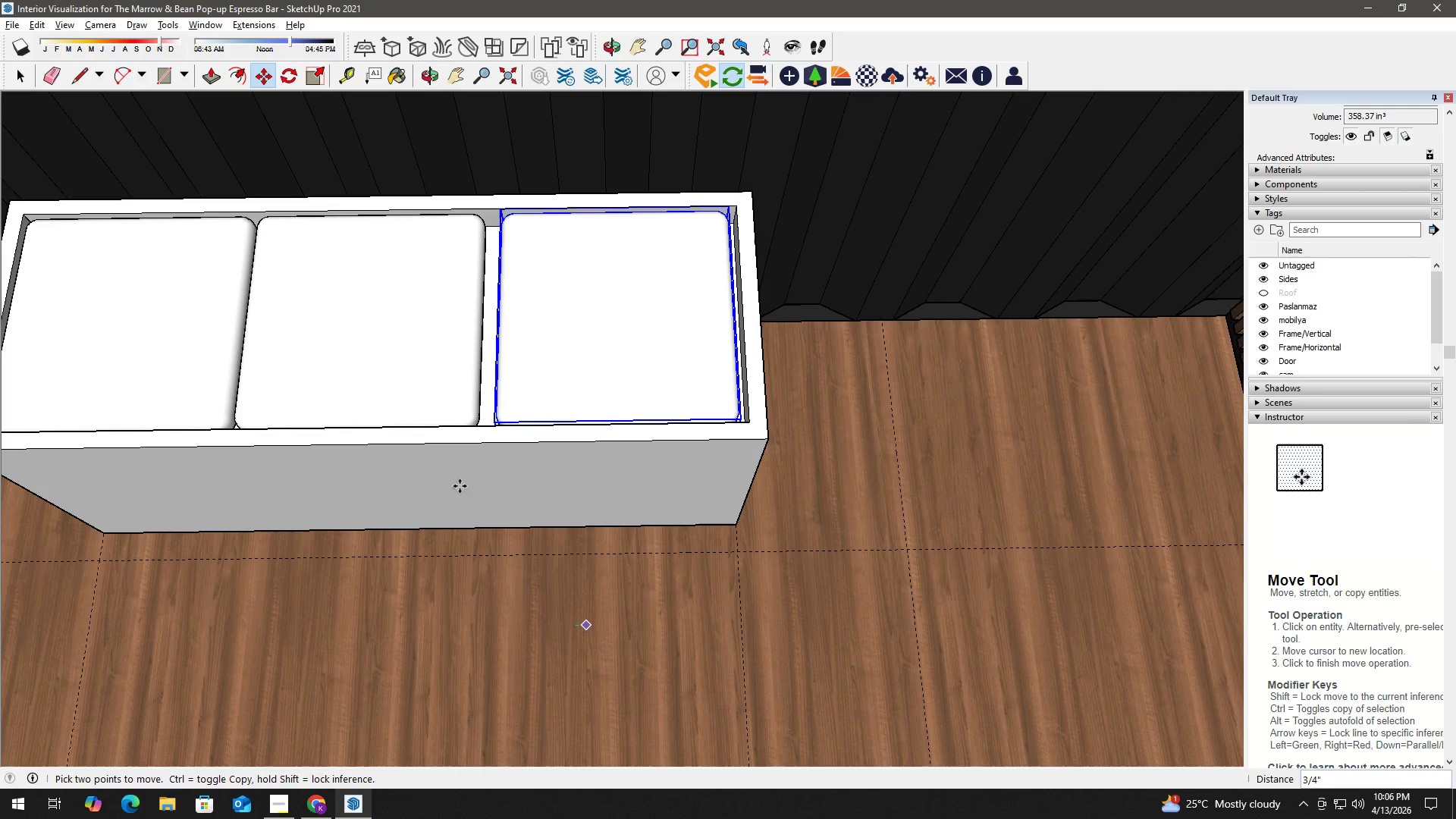 
key(Space)
 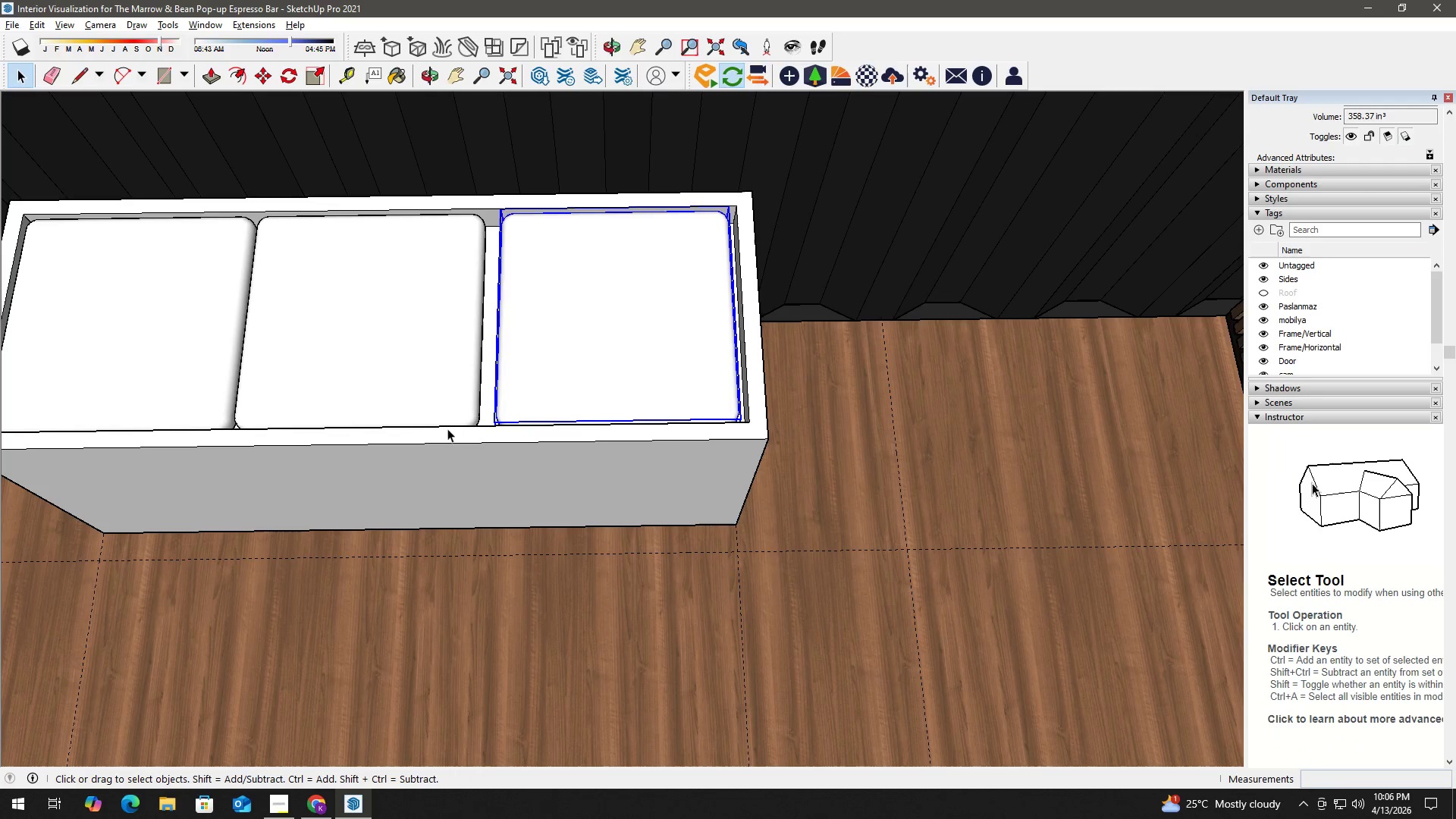 
left_click([442, 410])
 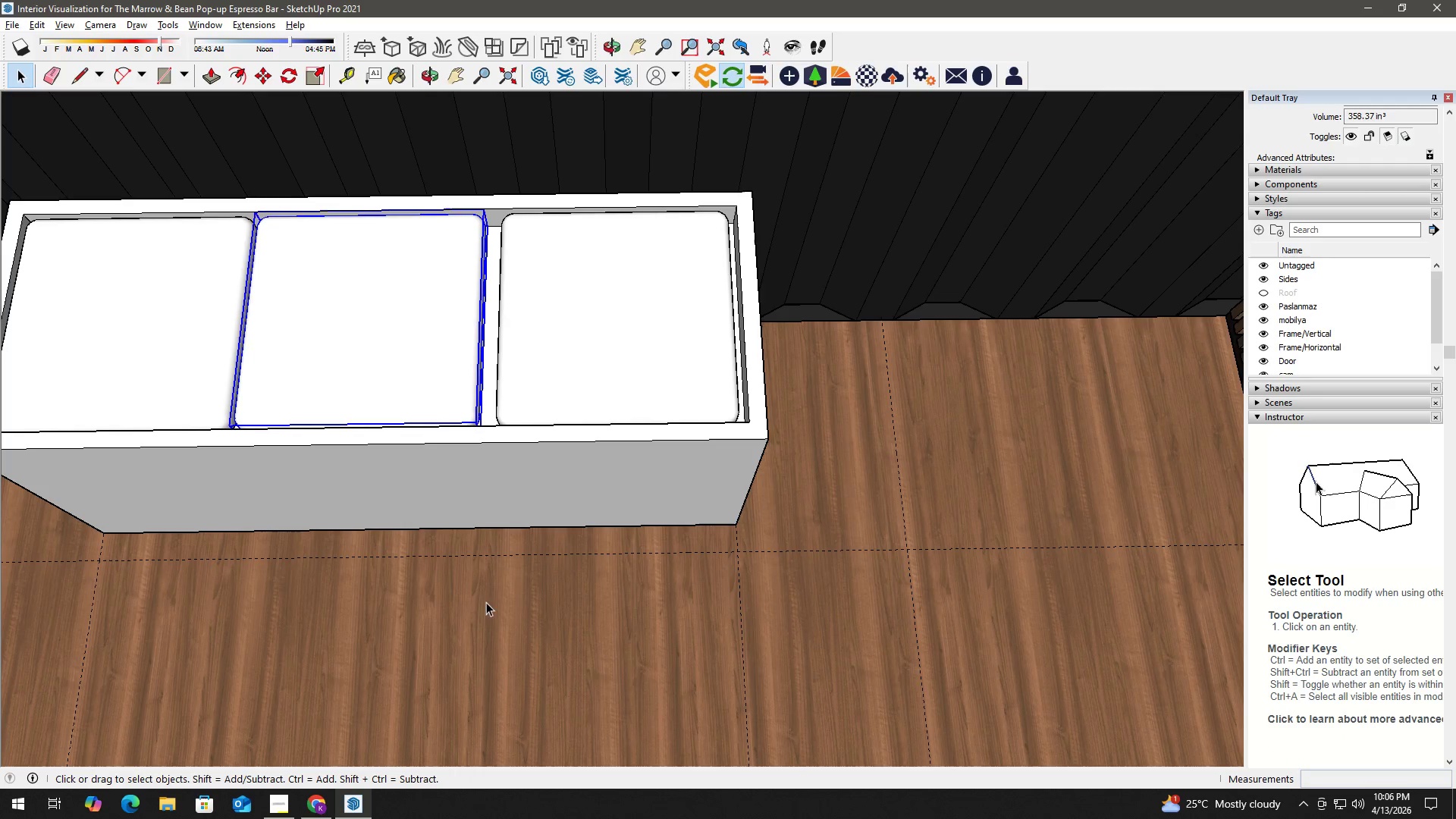 
key(M)
 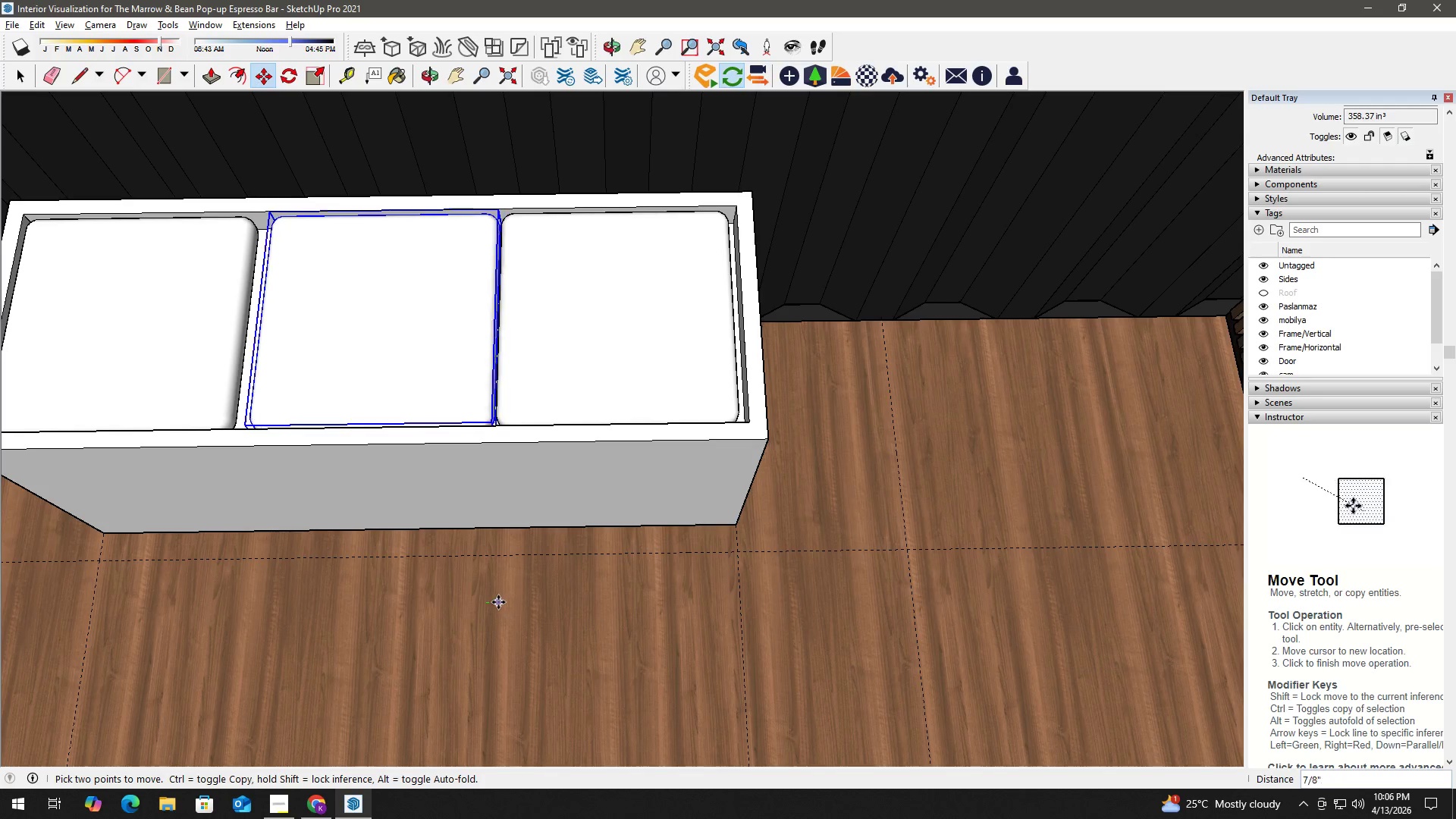 
left_click([497, 602])
 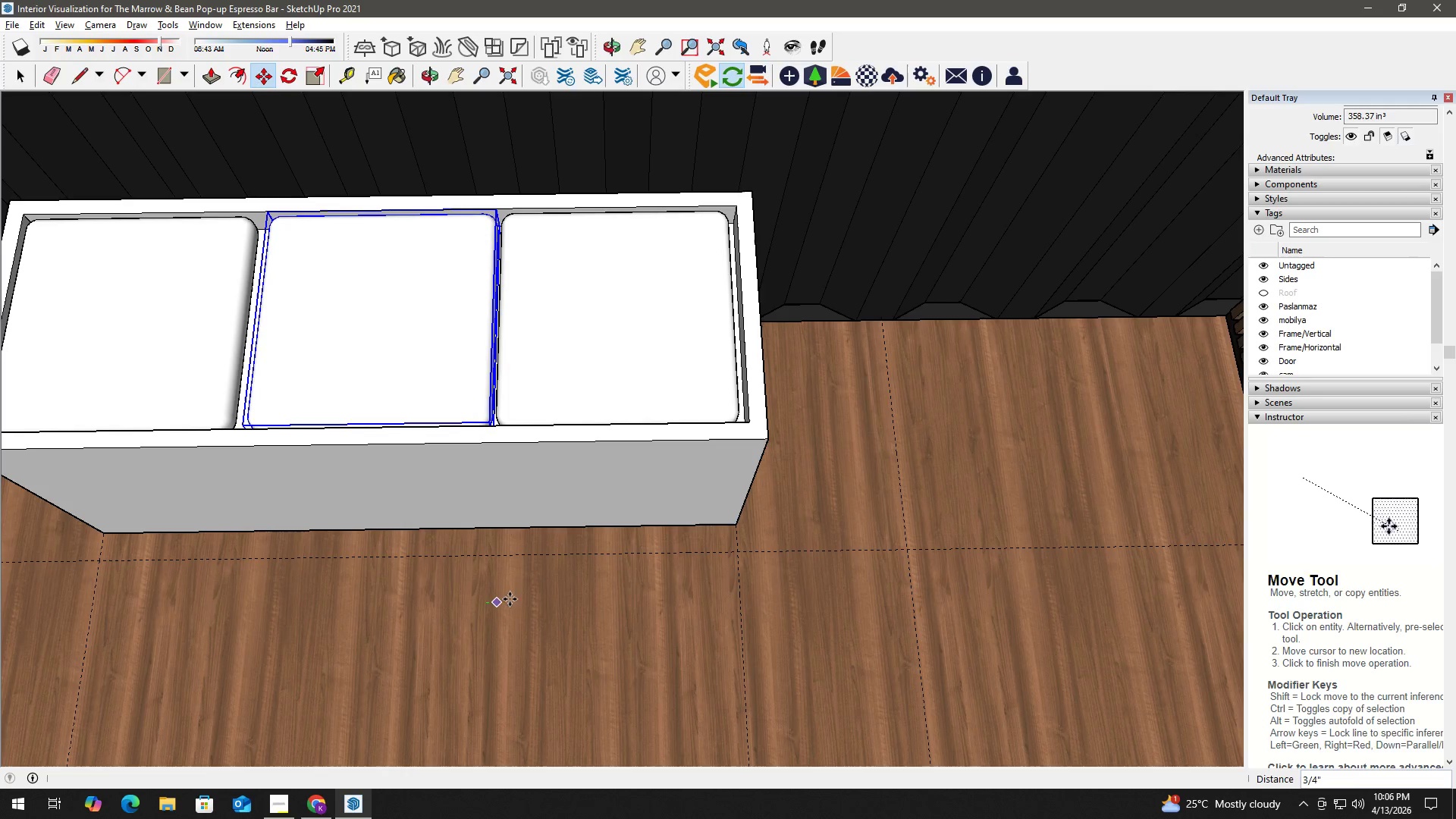 
key(Space)
 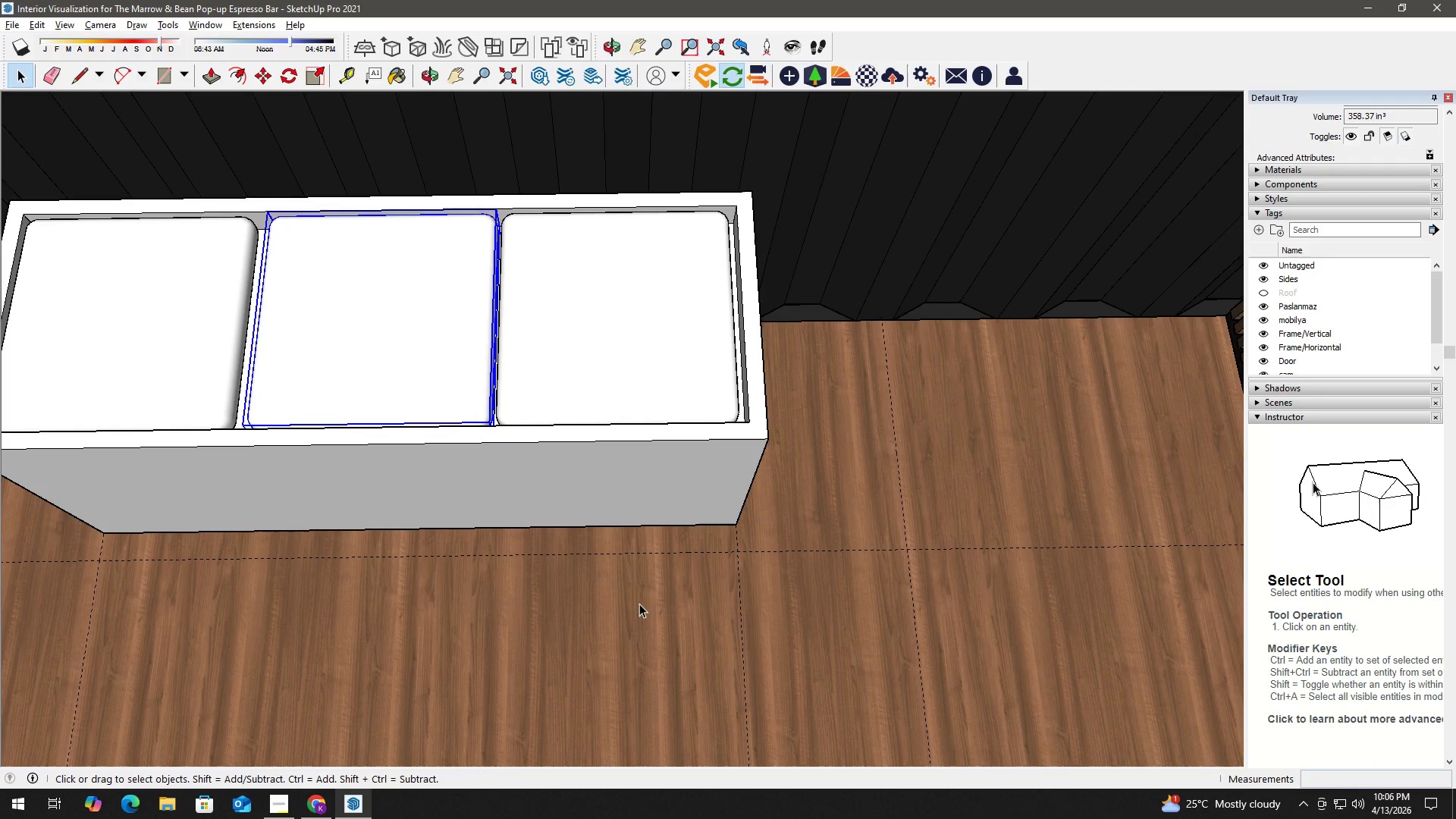 
left_click([641, 604])
 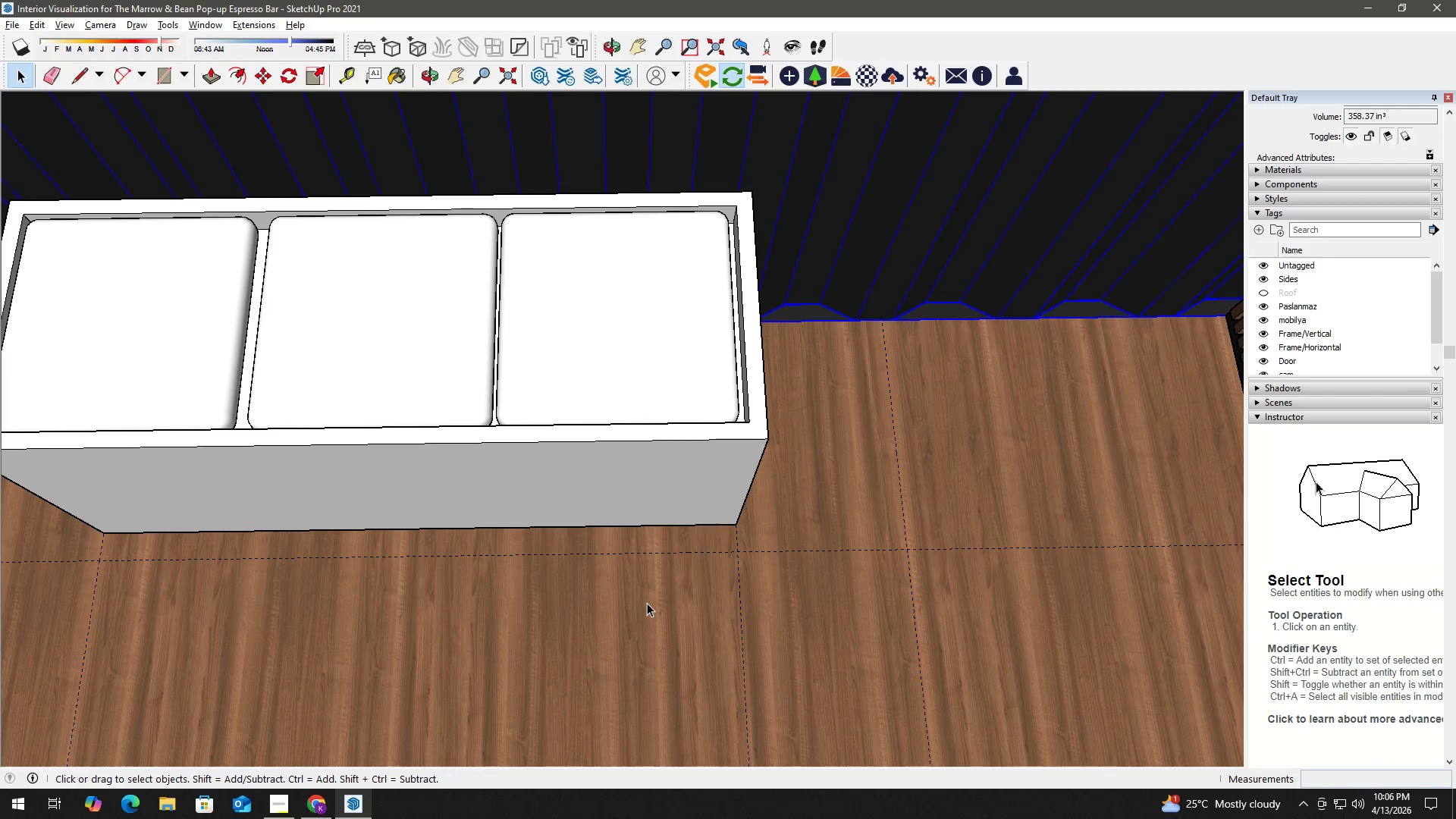 
double_click([657, 612])
 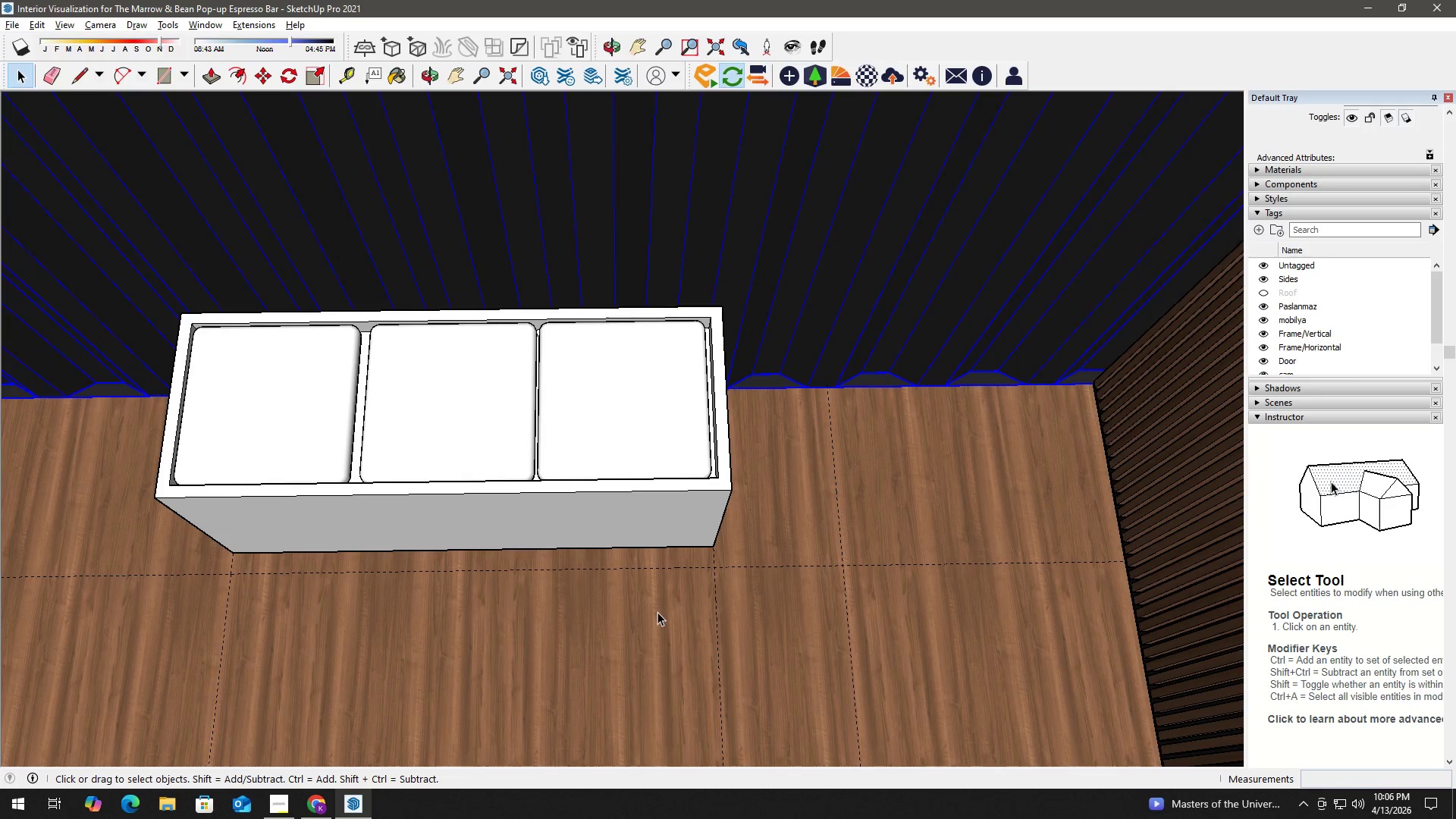 
scroll: coordinate [642, 617], scroll_direction: down, amount: 3.0
 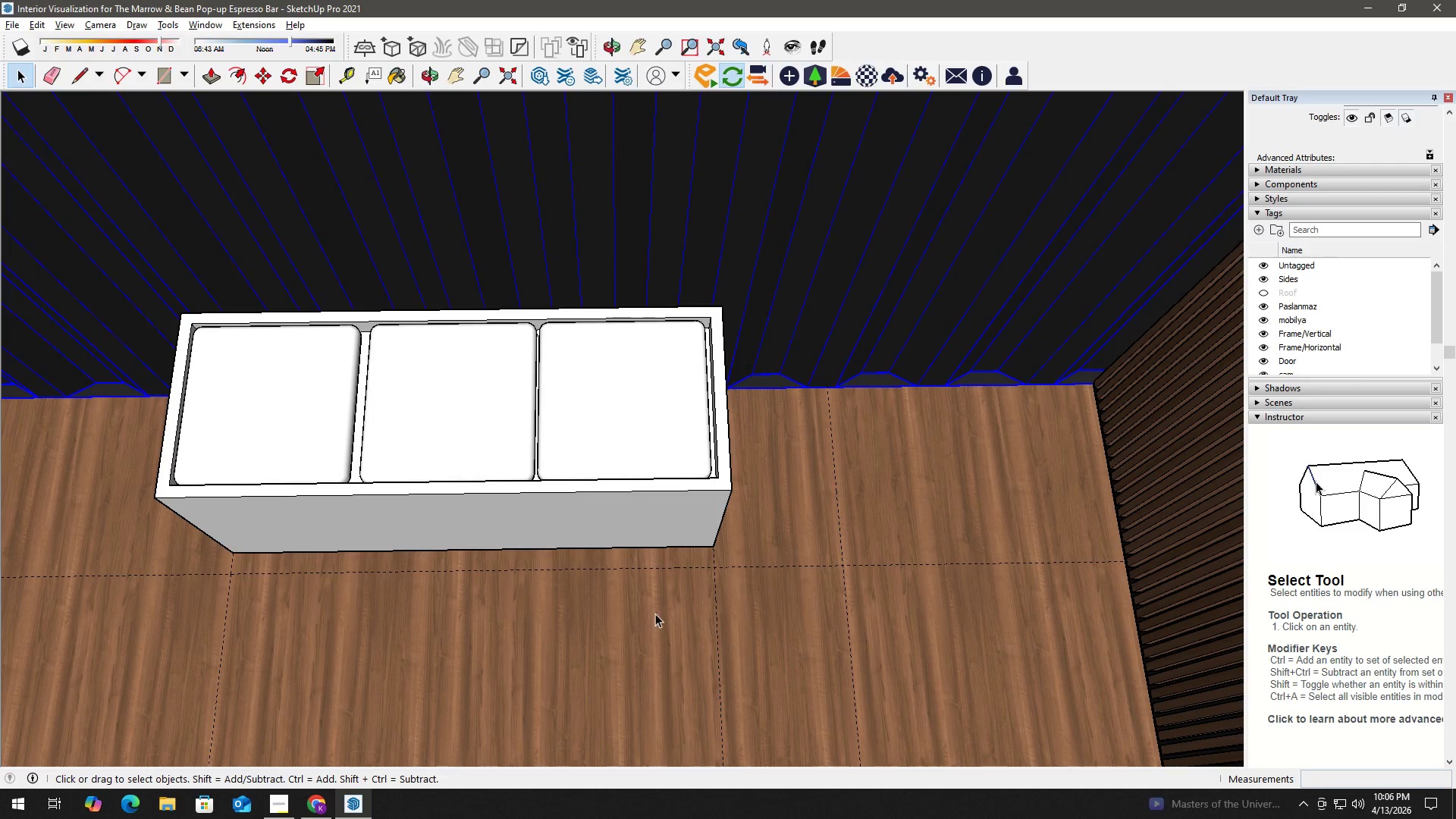 
triple_click([657, 612])
 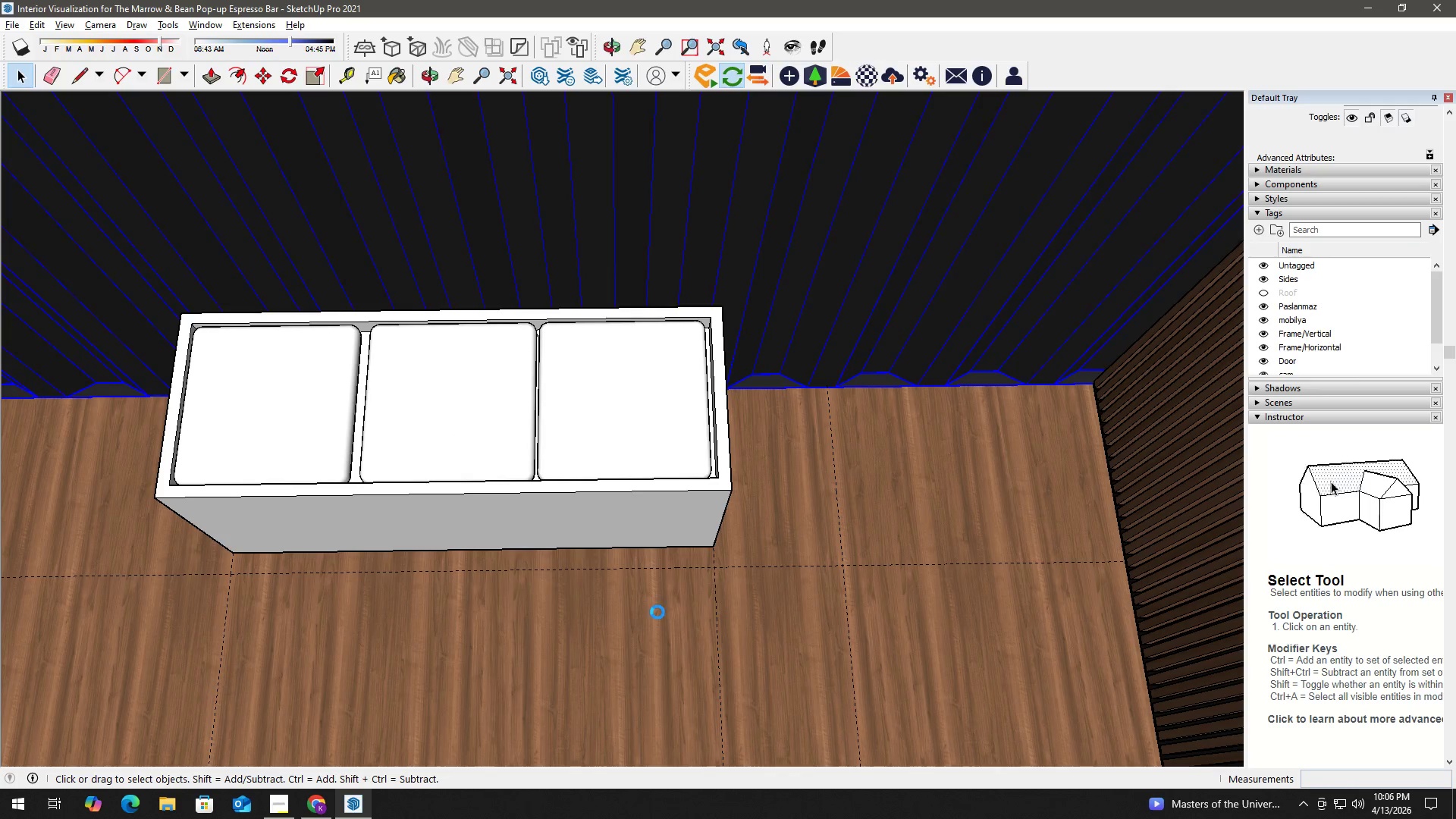 
triple_click([657, 612])
 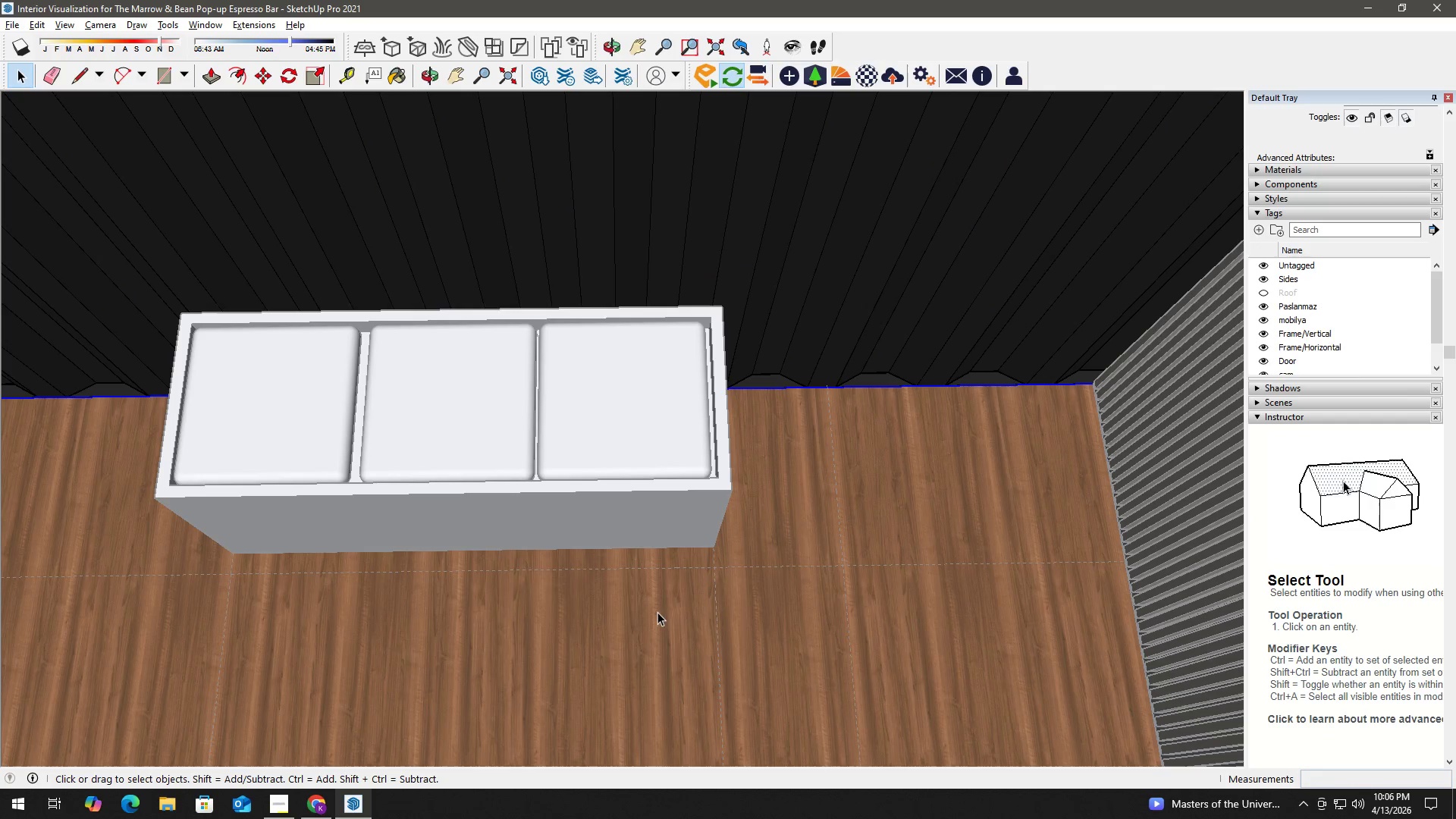 
triple_click([663, 623])
 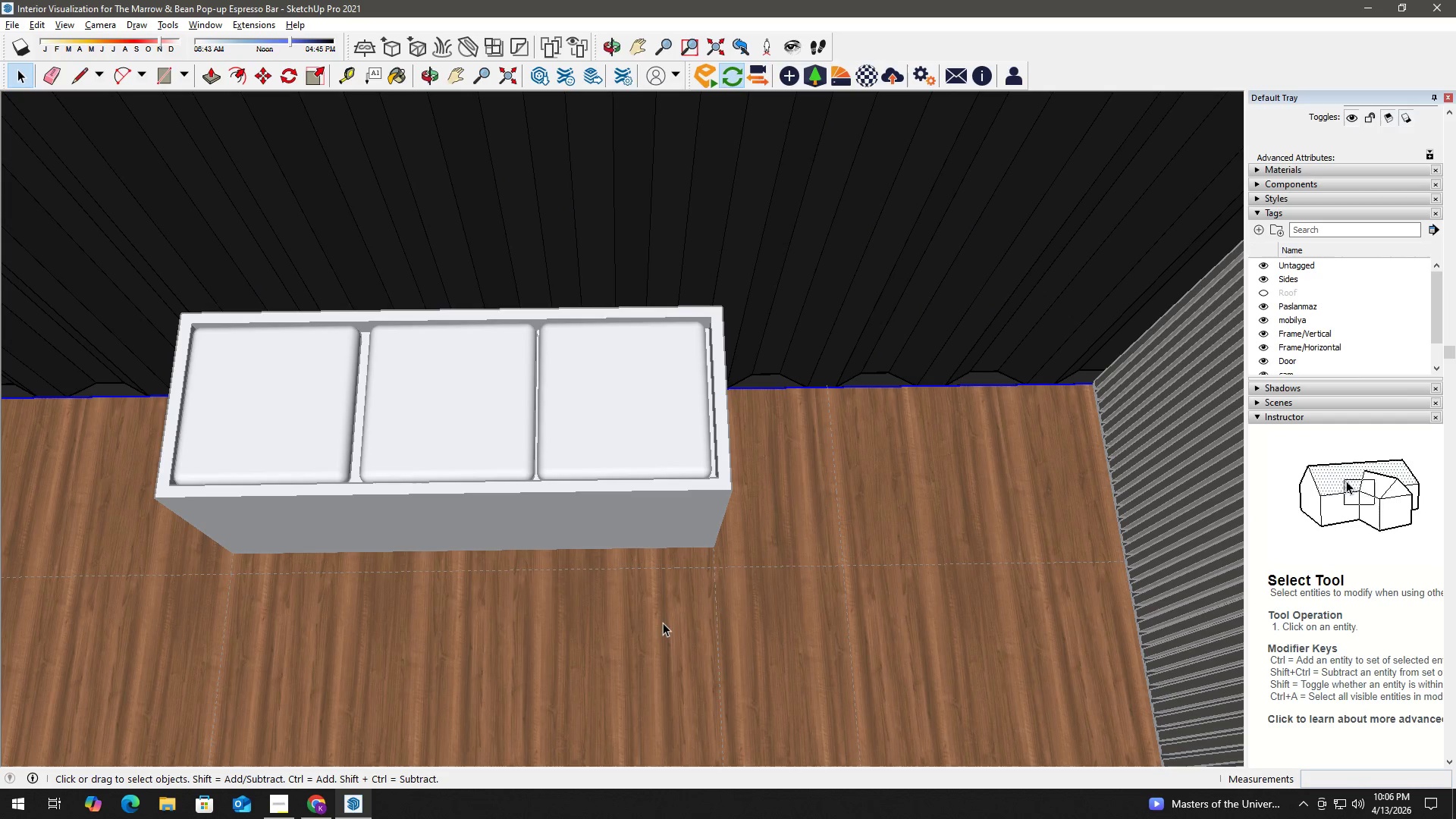 
triple_click([663, 623])
 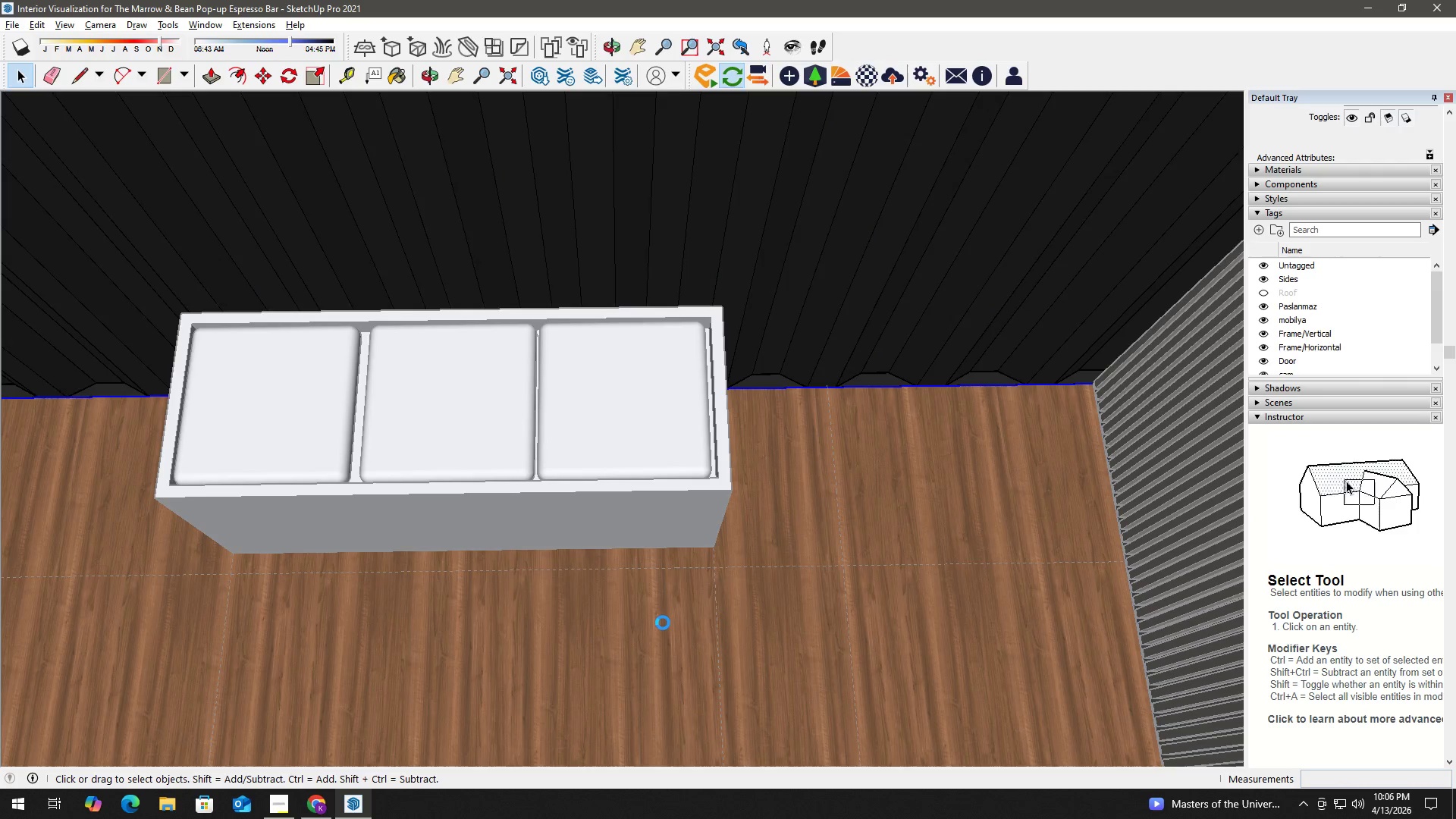 
triple_click([663, 623])
 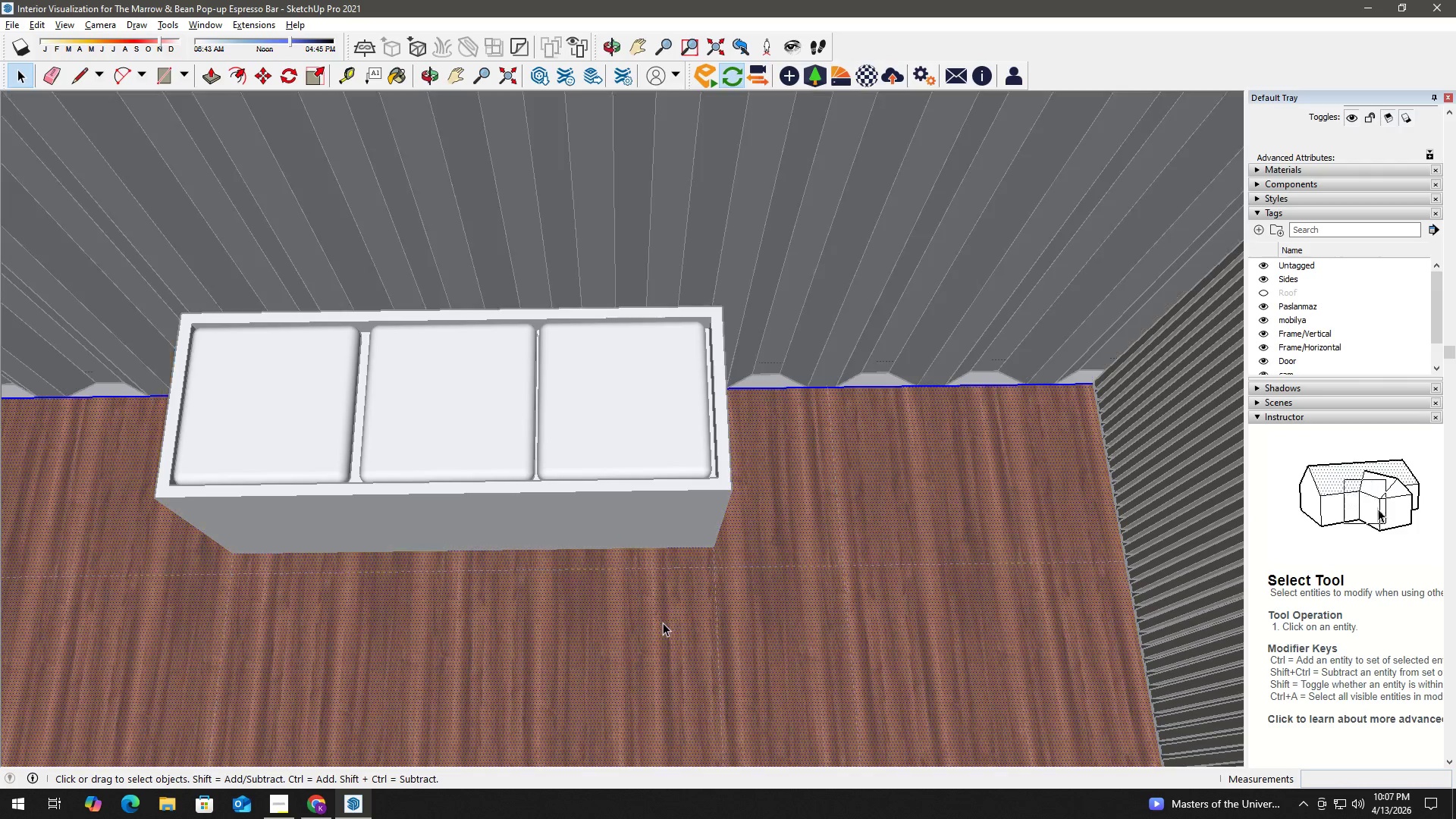 
triple_click([663, 623])
 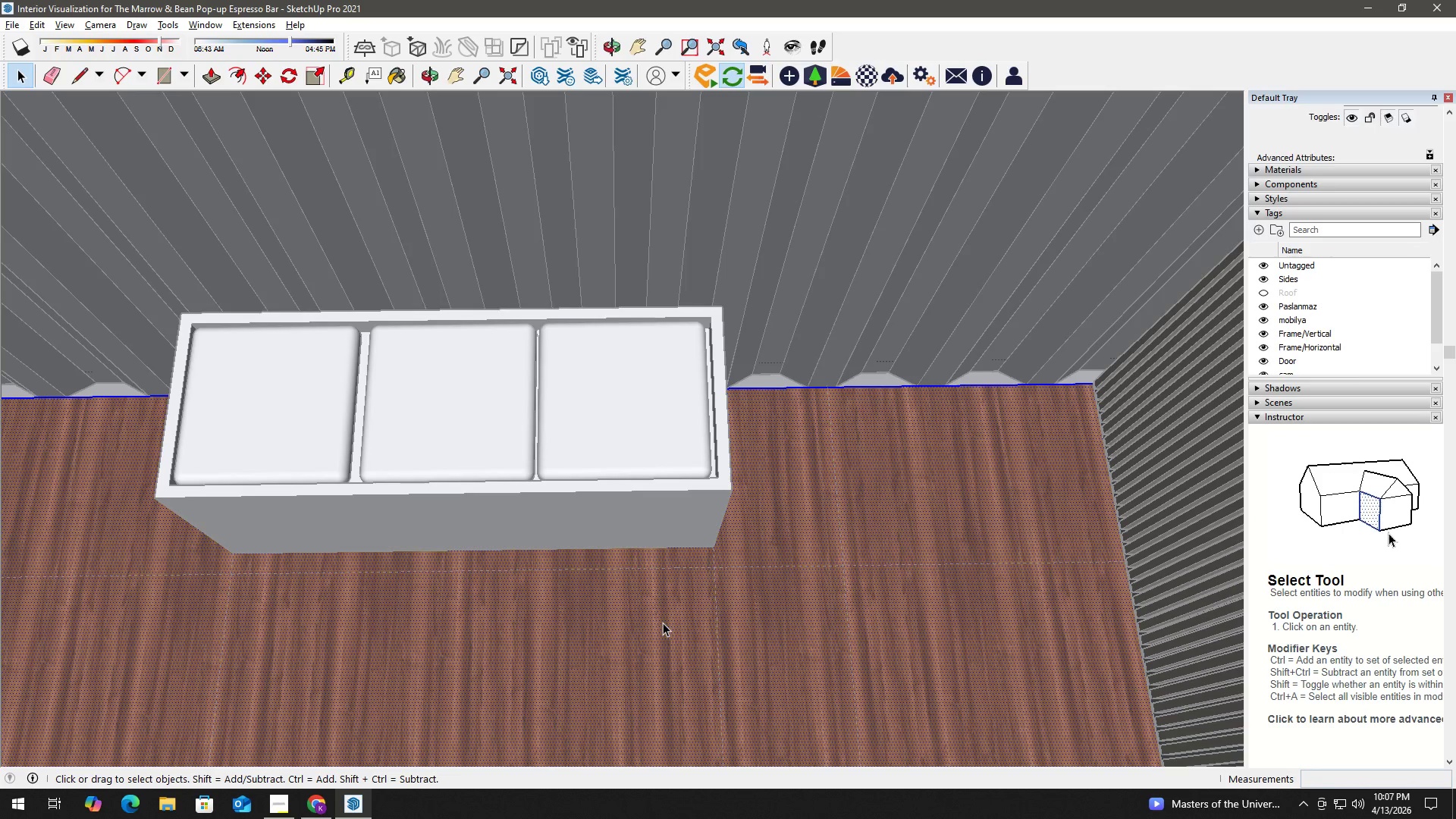 
triple_click([663, 623])
 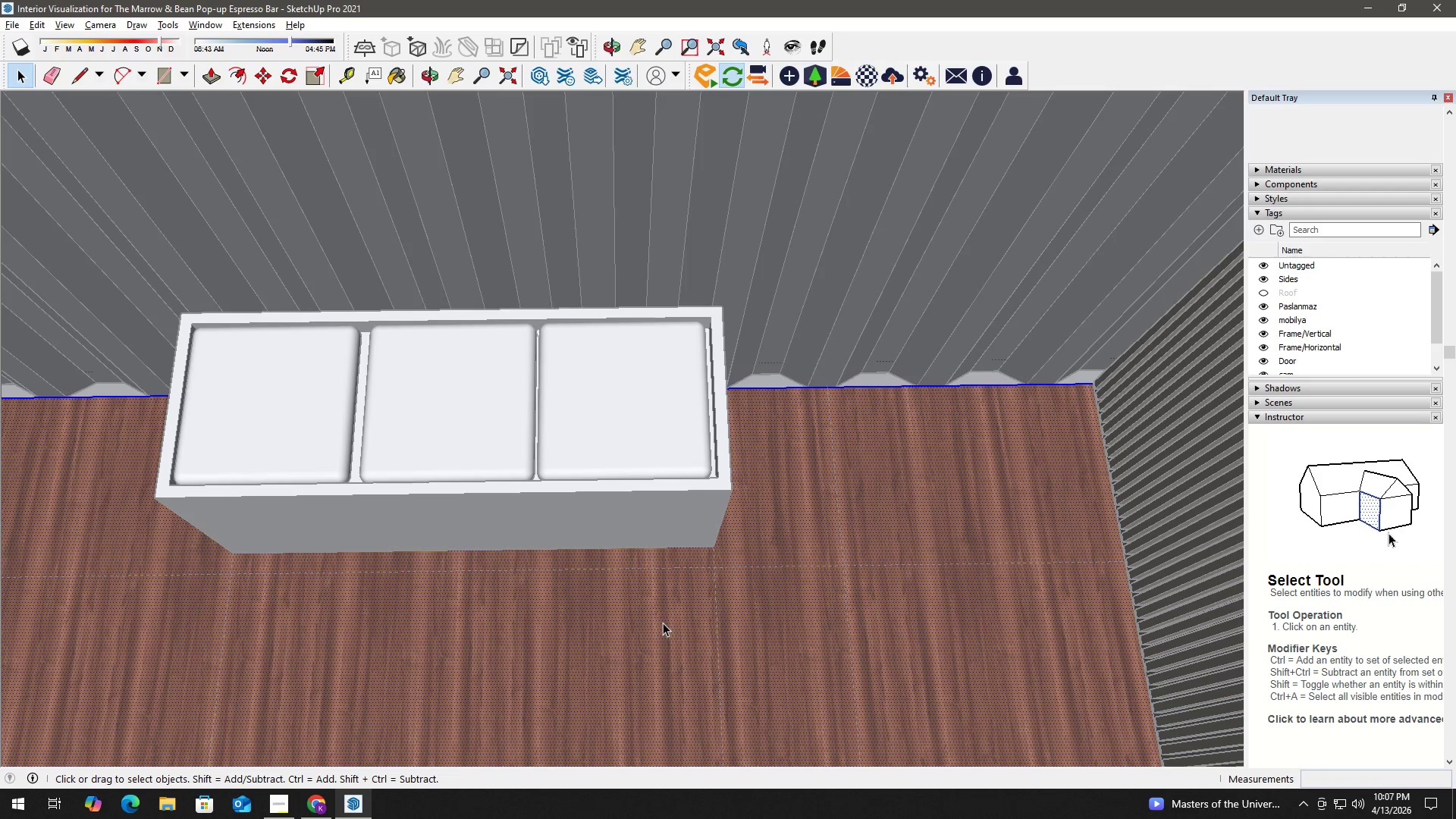 
triple_click([663, 623])
 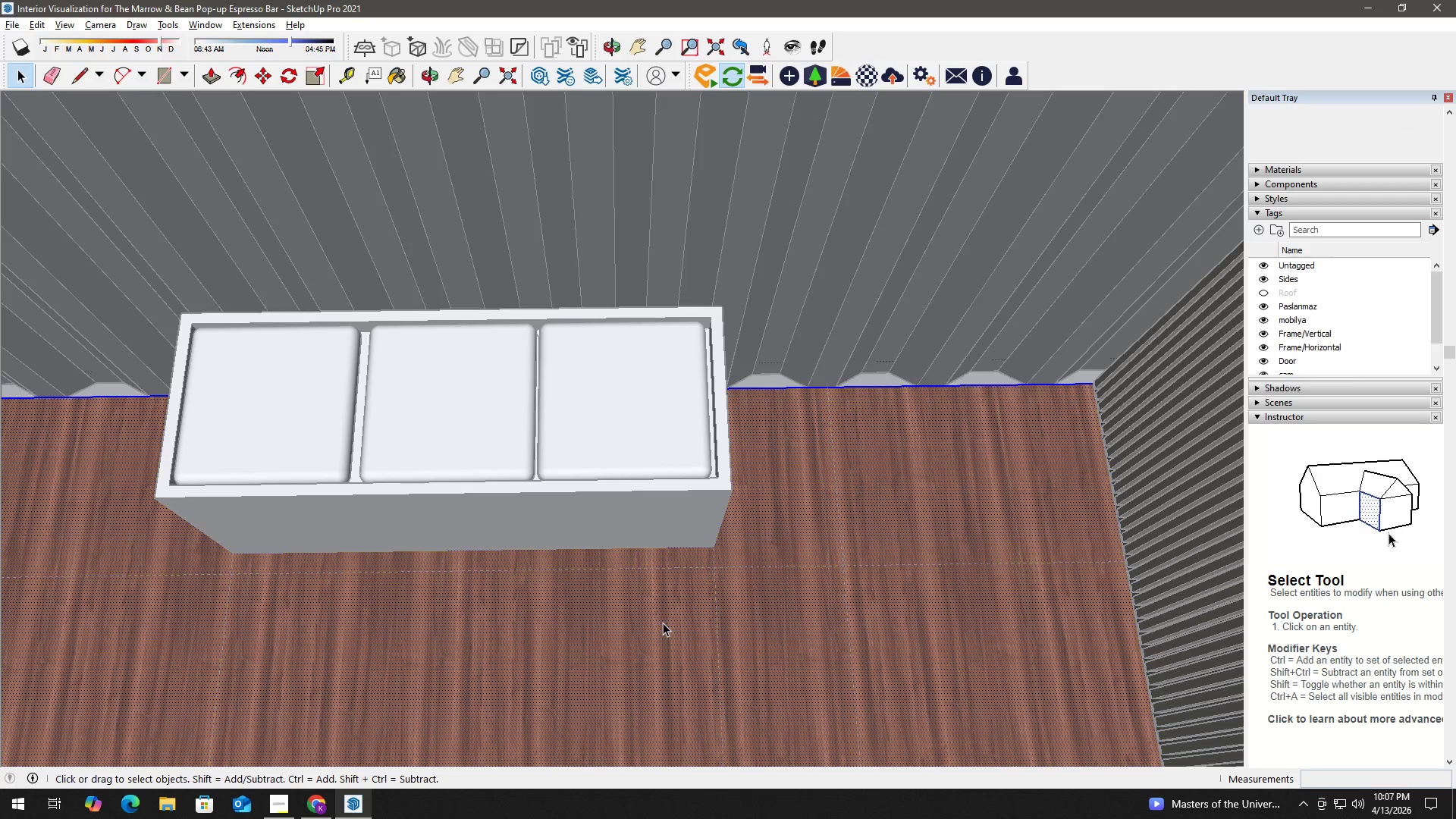 
key(B)
 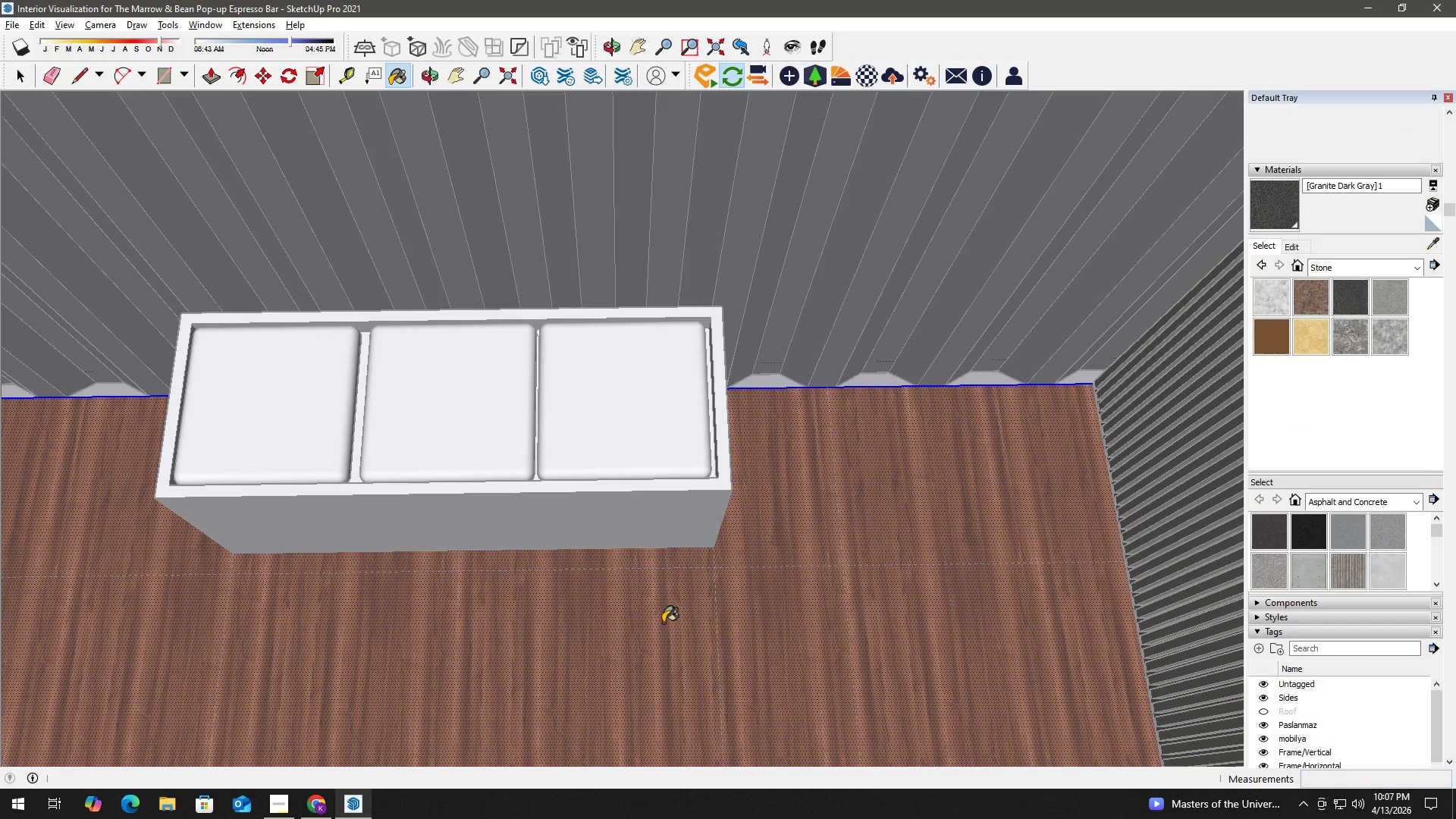 
hold_key(key=AltLeft, duration=0.38)
left_click([665, 623])
 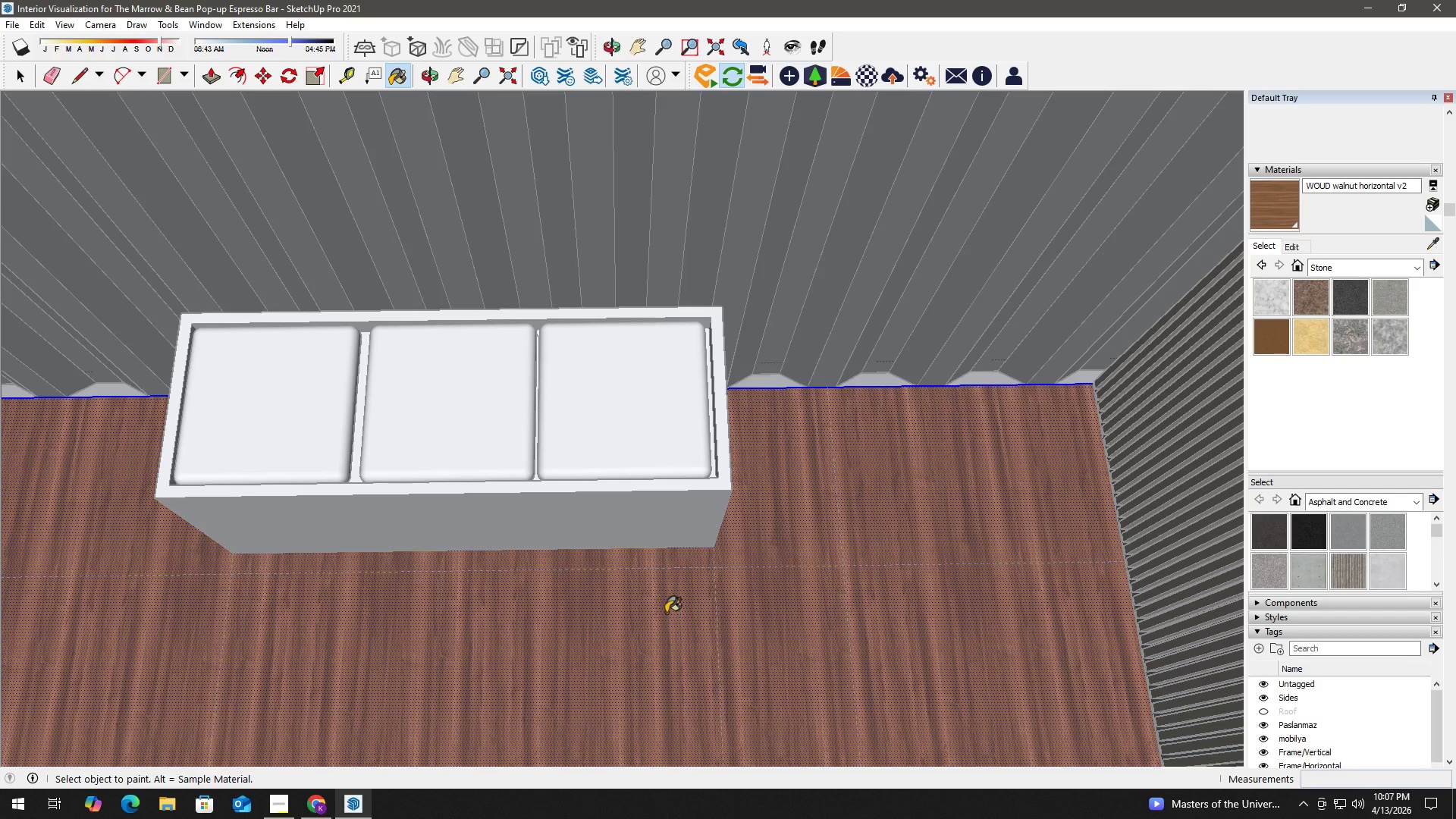 
key(Space)
 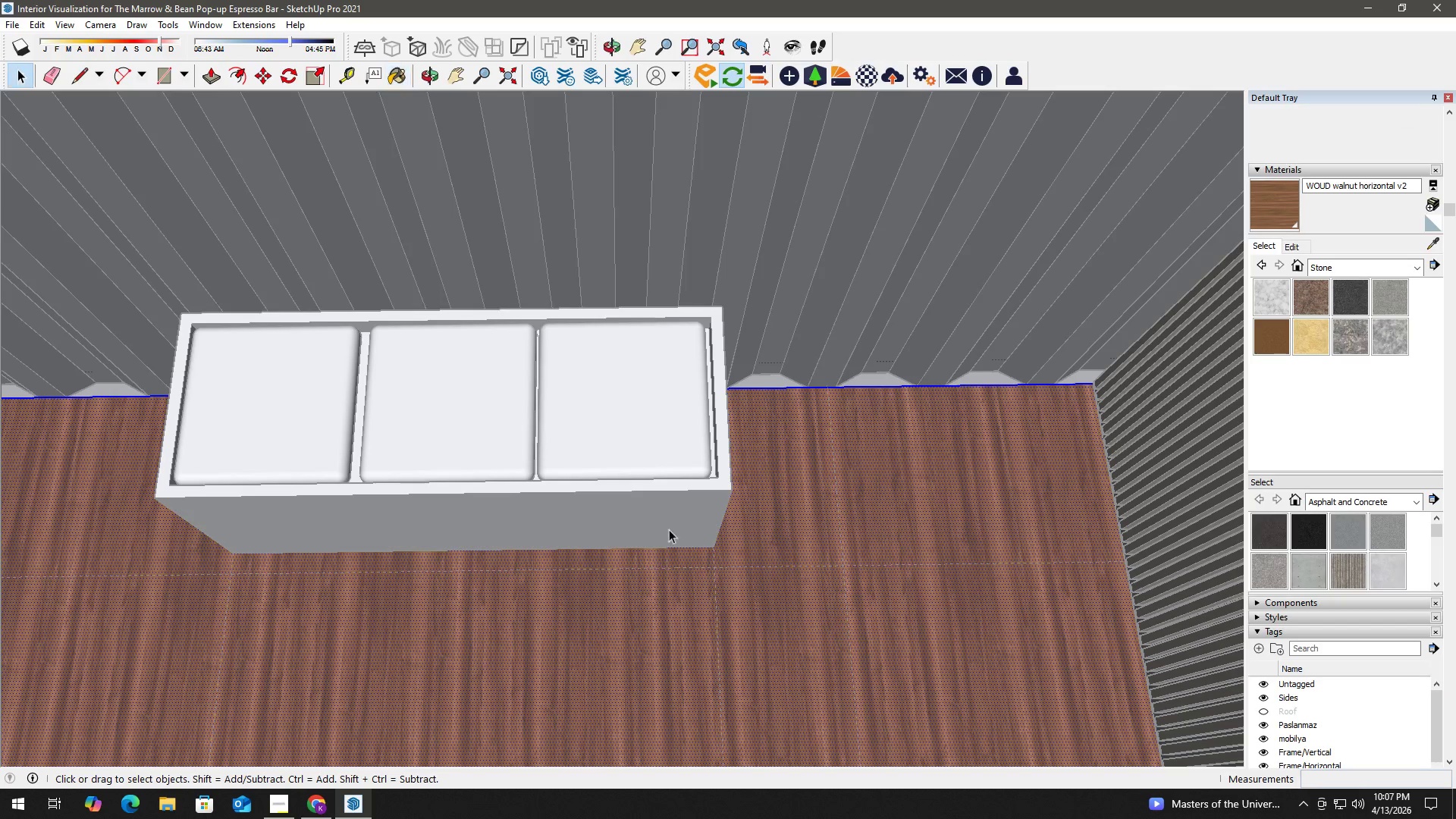 
key(Escape)
 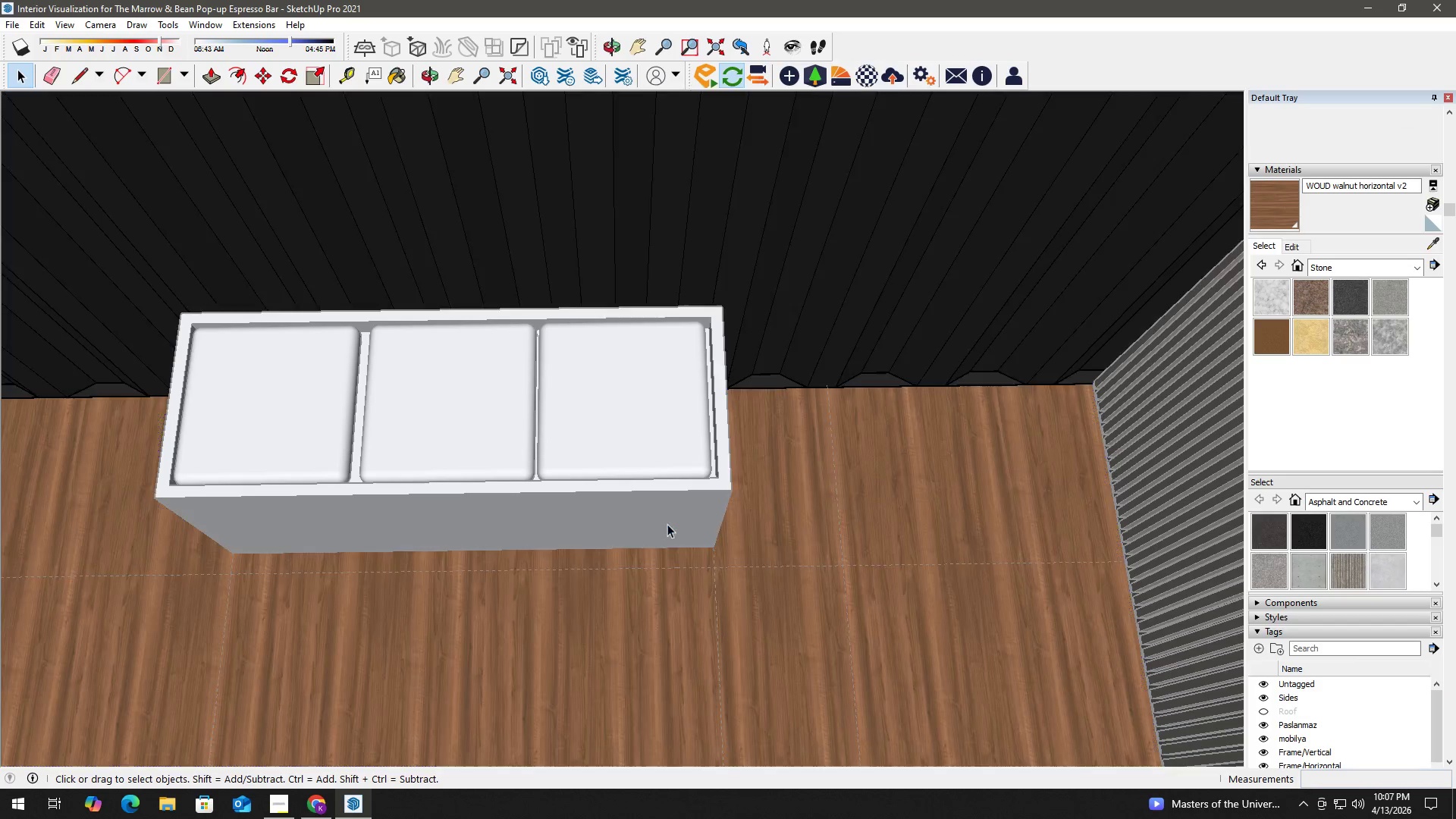 
double_click([667, 524])
 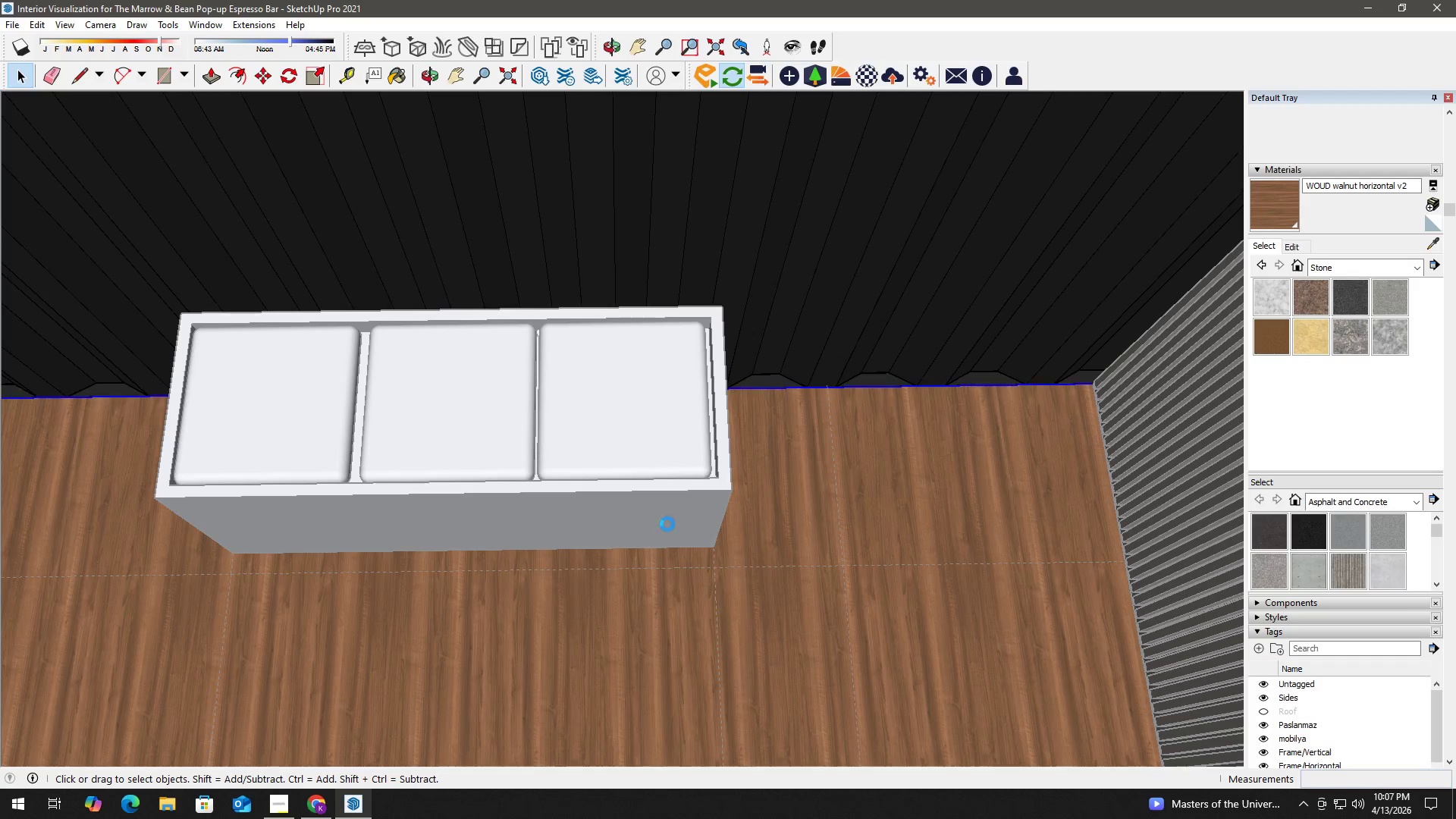 
triple_click([667, 524])
 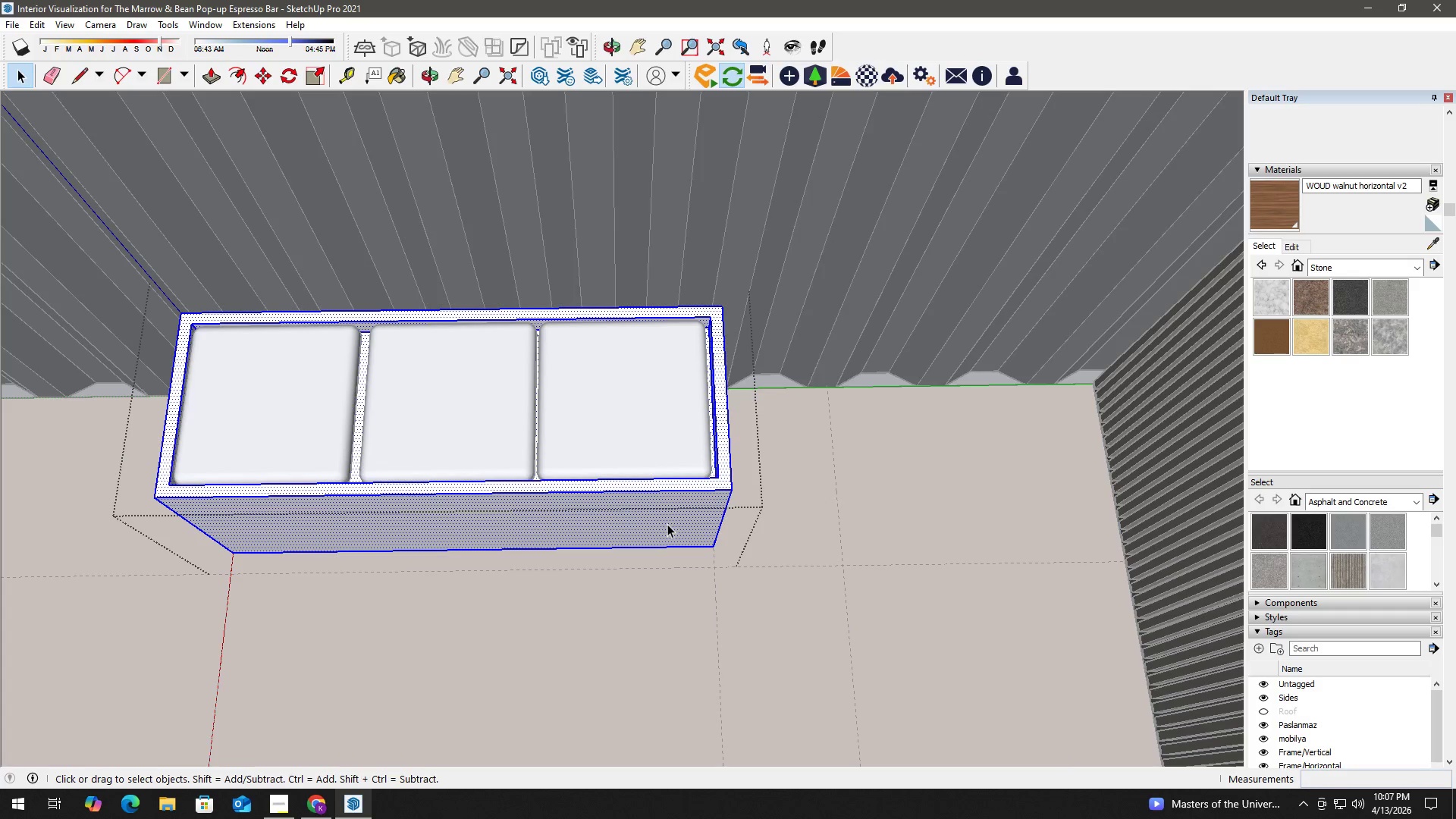 
triple_click([667, 524])
 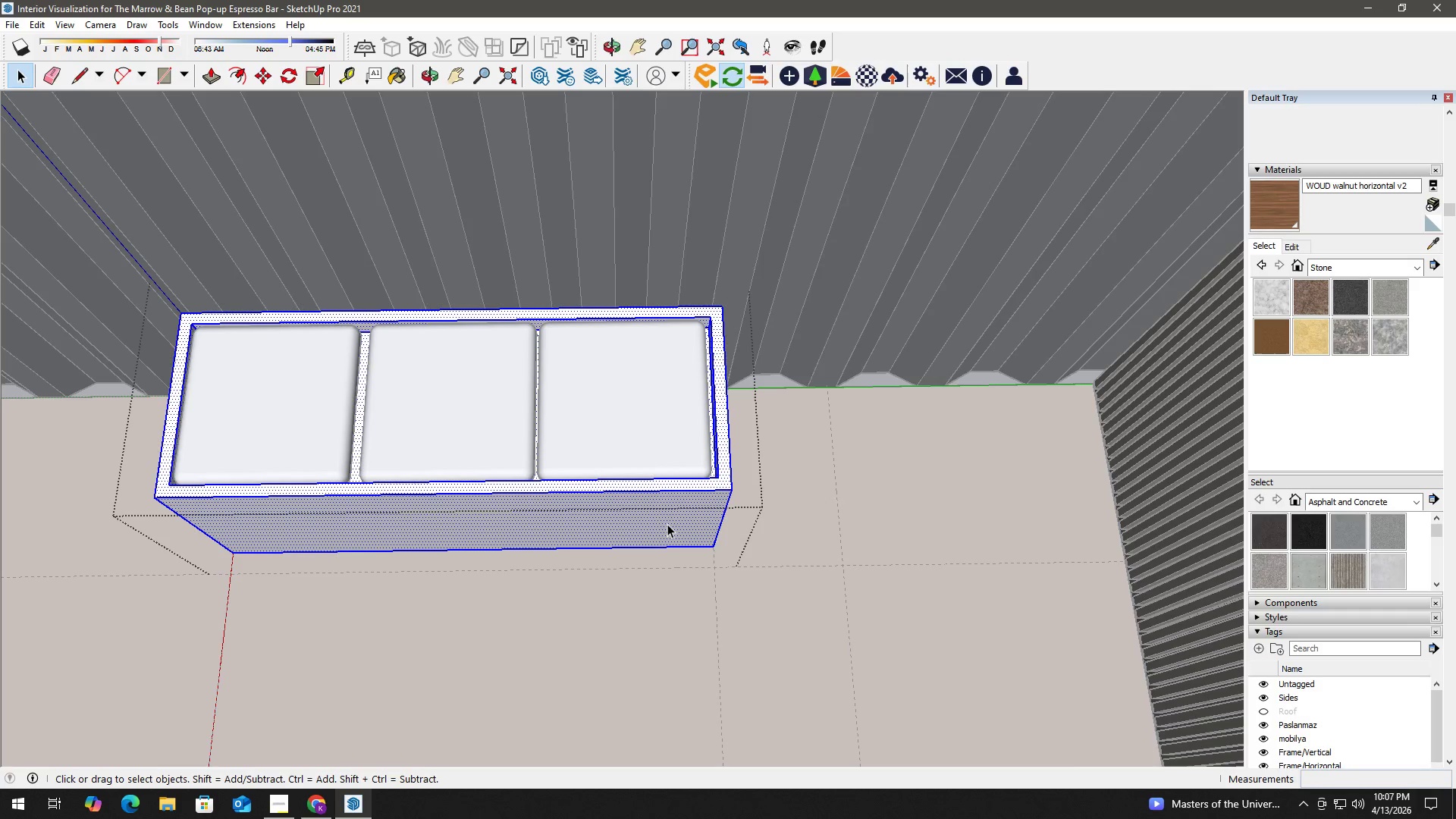 
triple_click([667, 524])
 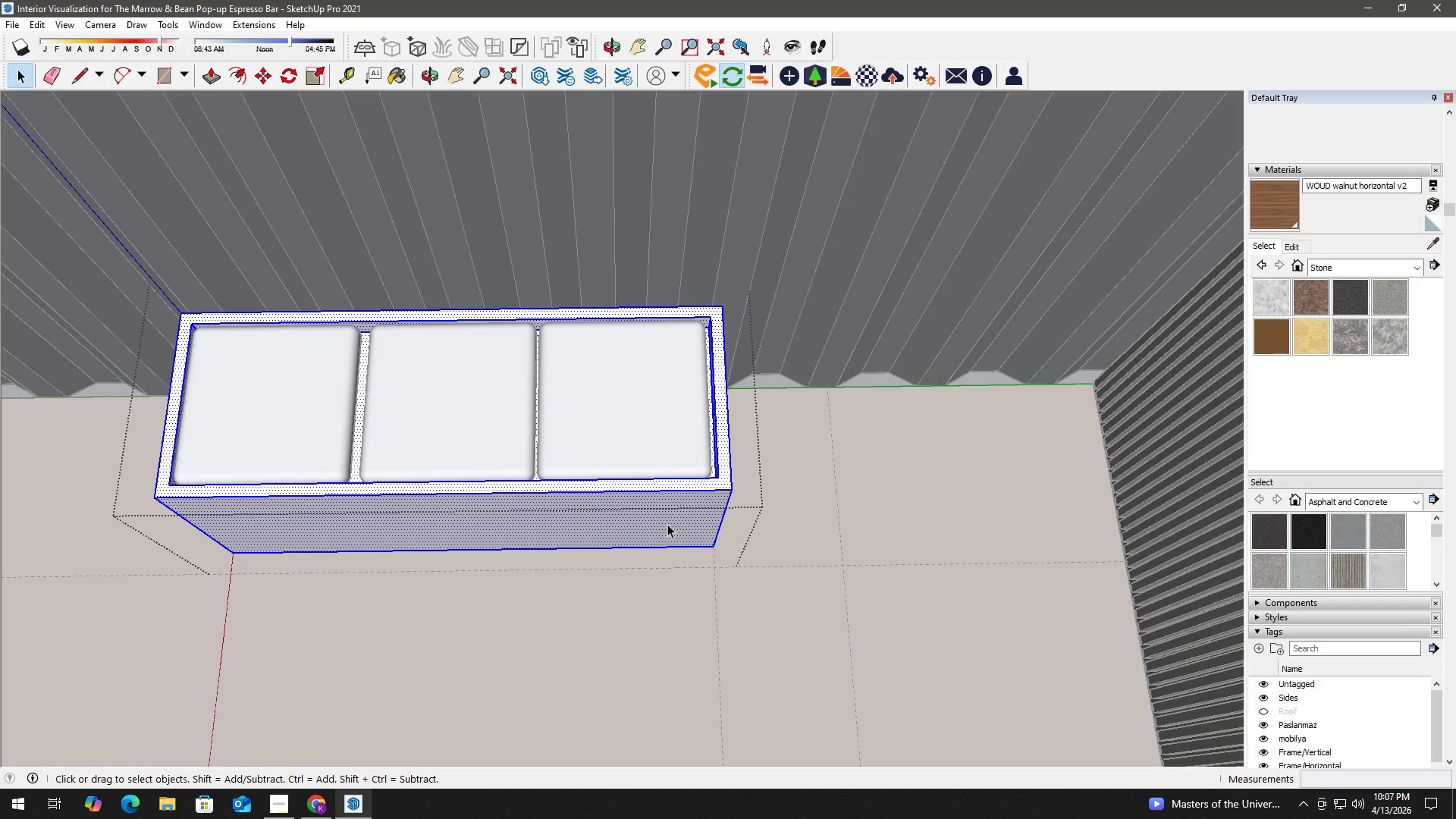 
triple_click([667, 524])
 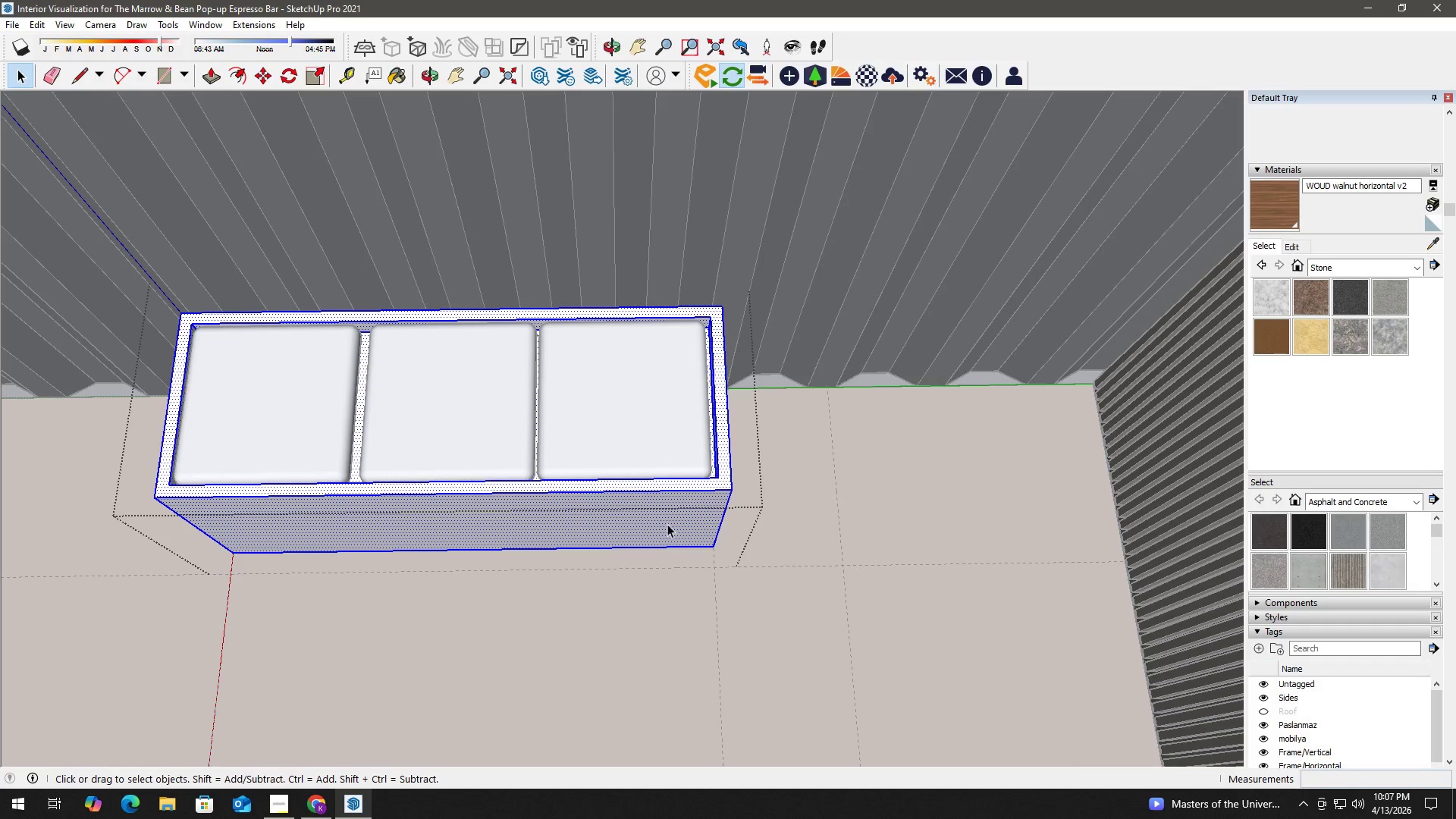 
key(B)
 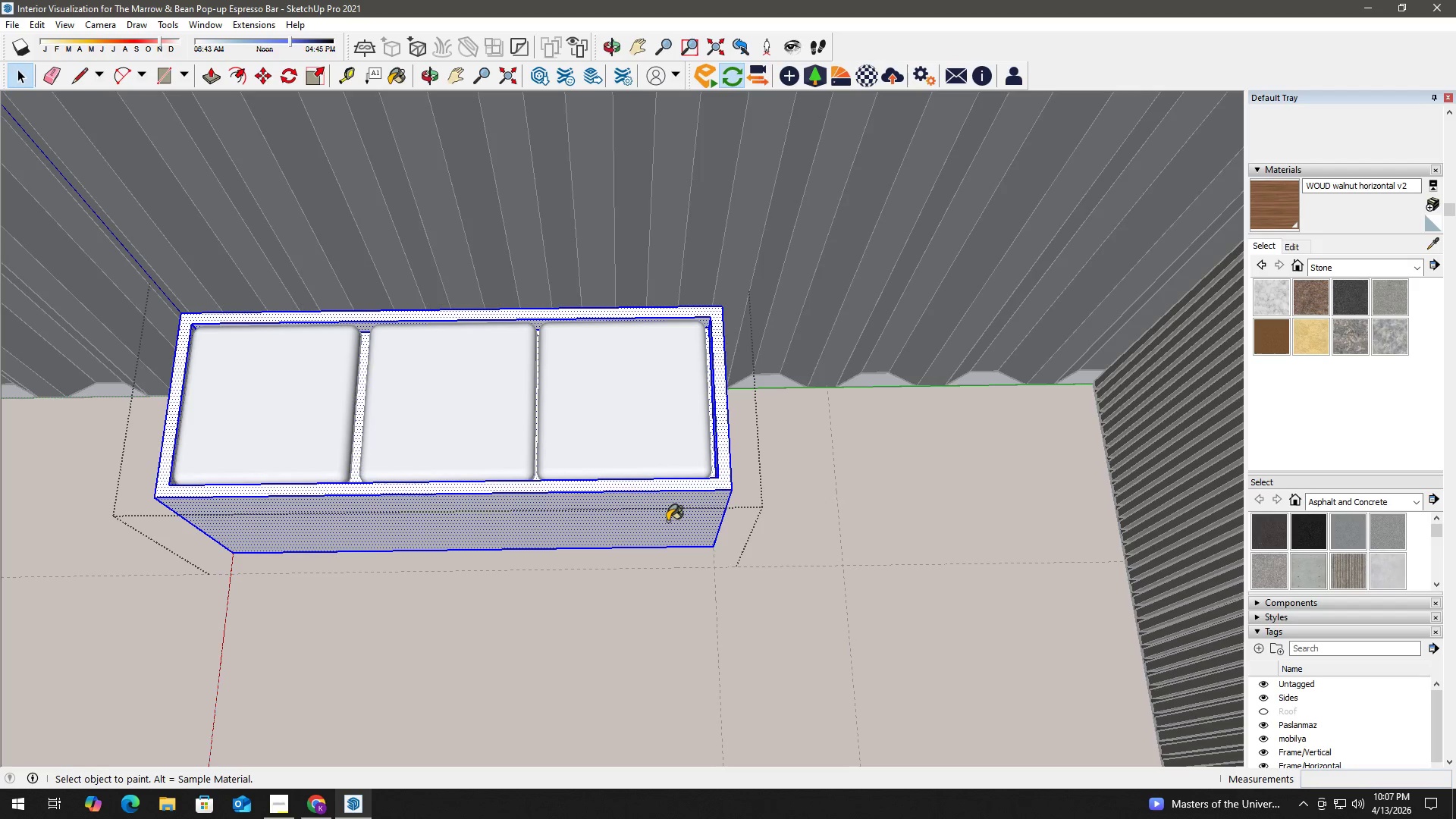 
triple_click([667, 520])
 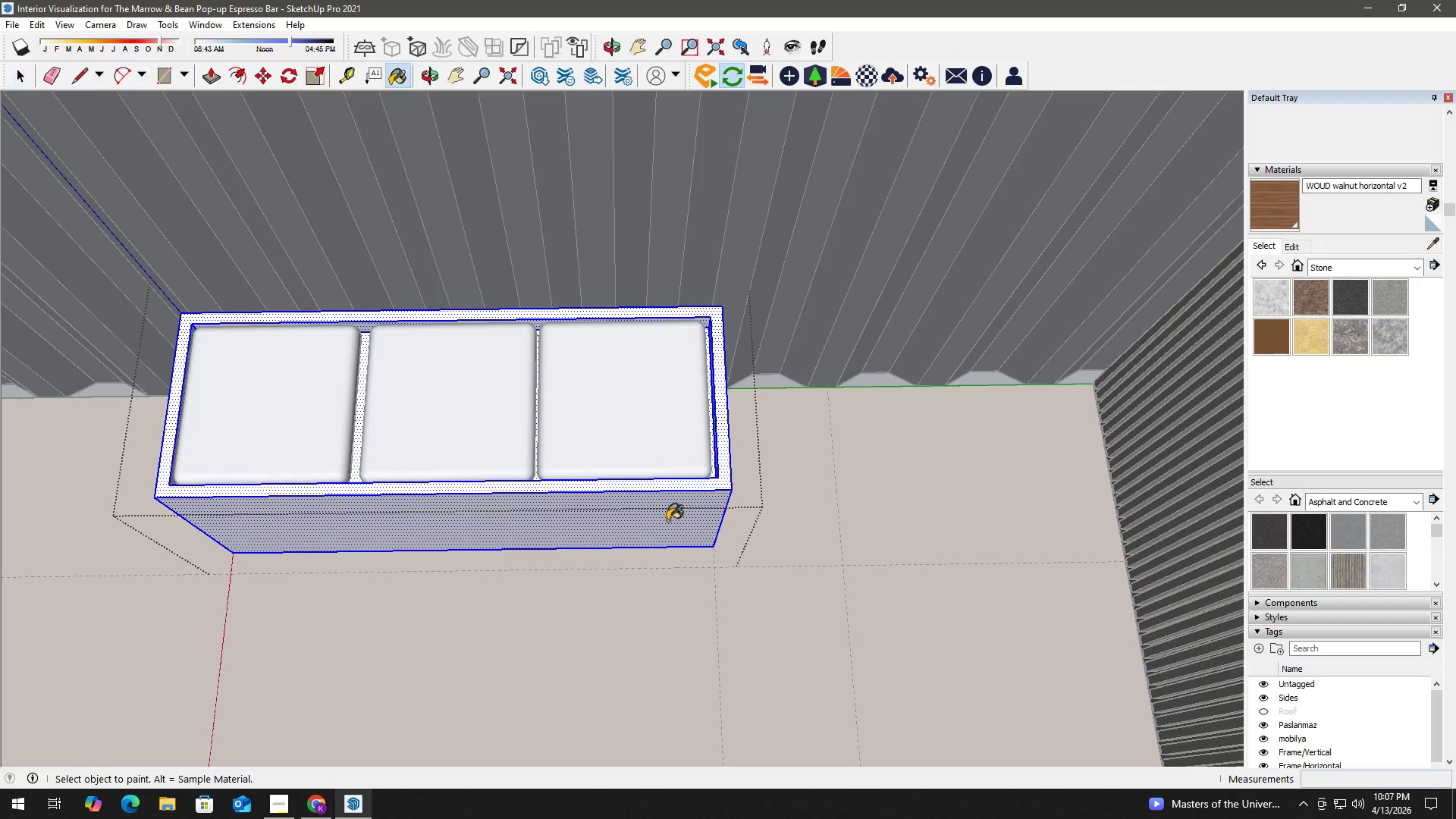 
triple_click([667, 520])
 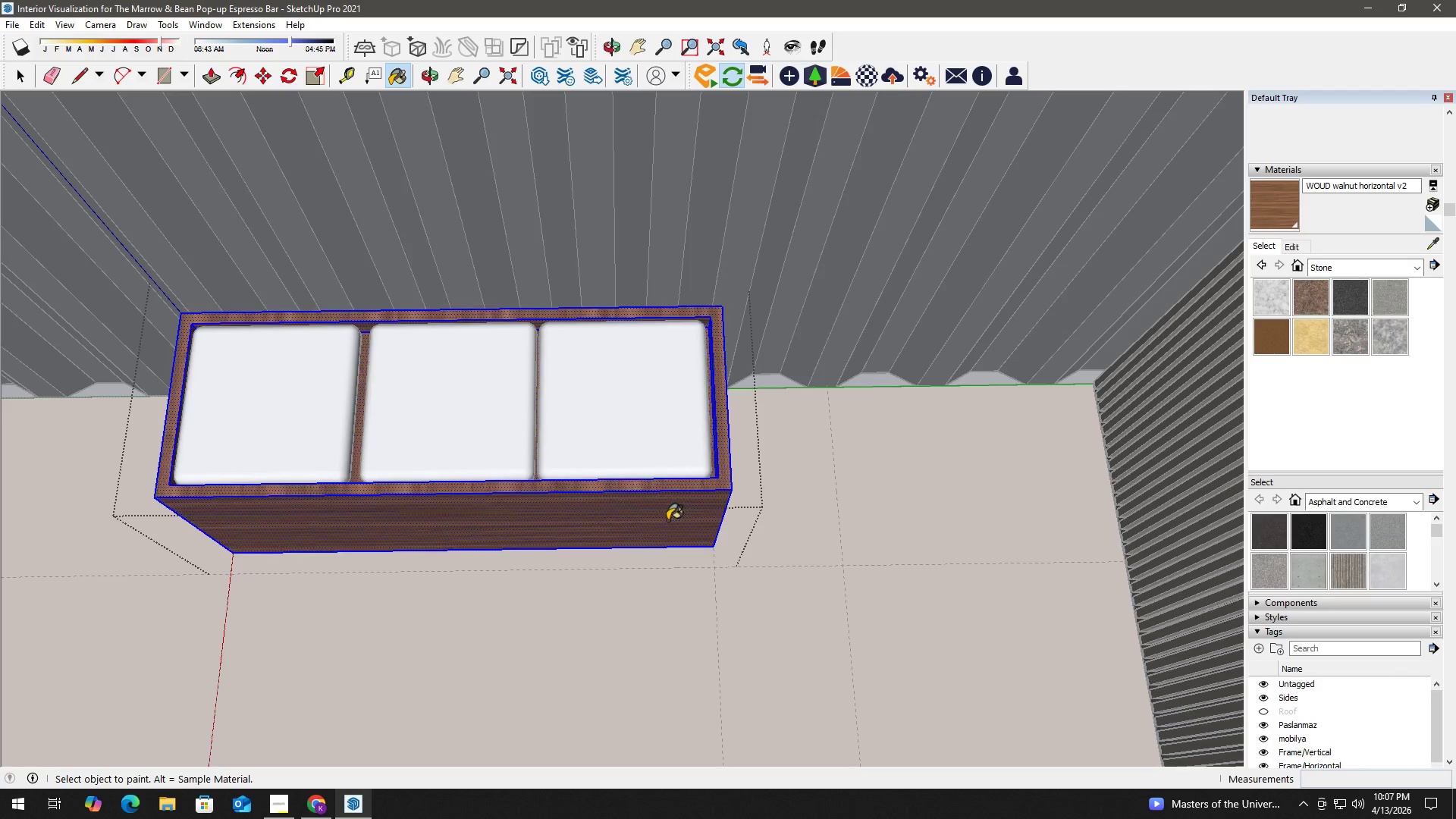 
triple_click([667, 520])
 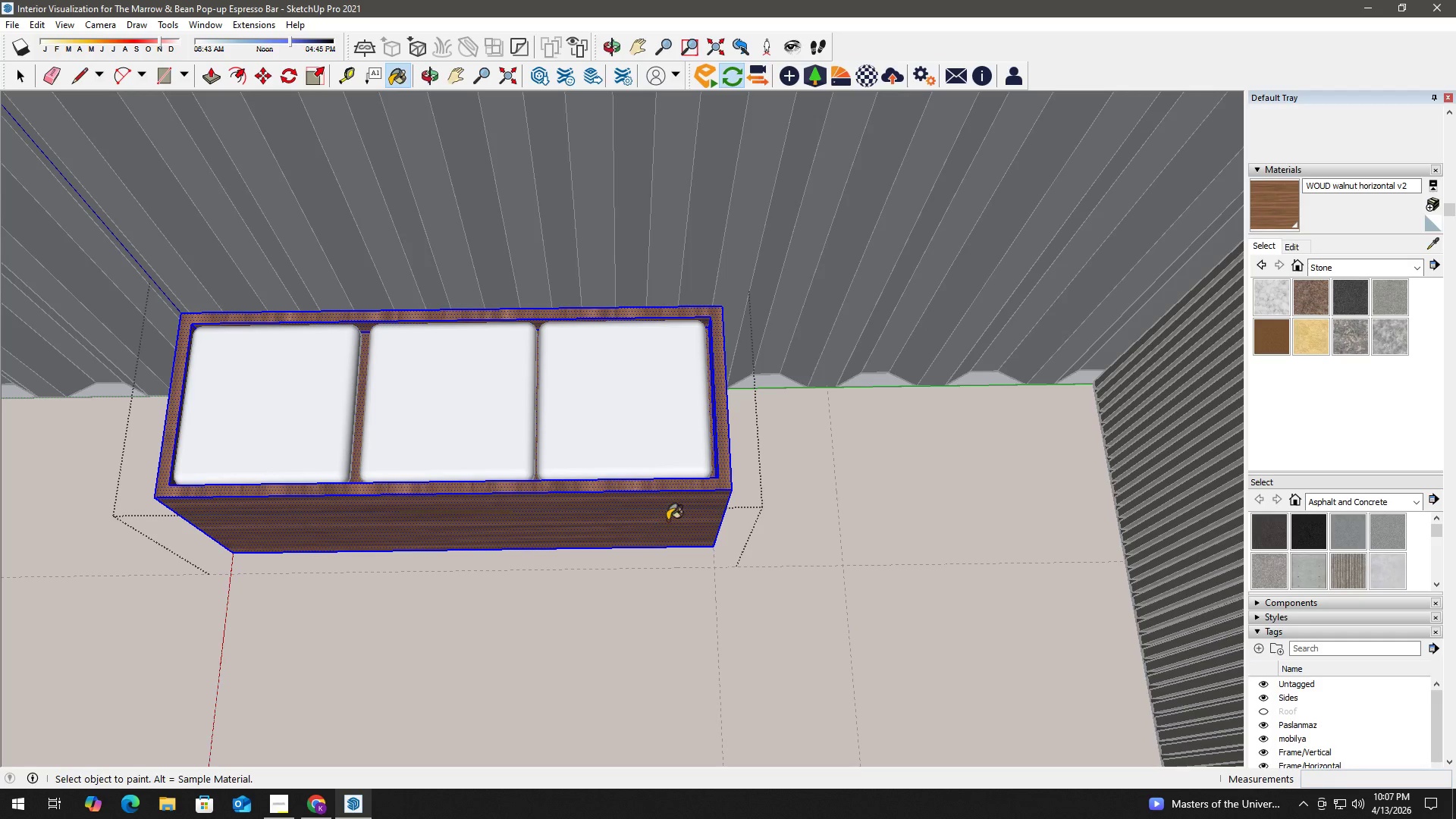 
key(Space)
 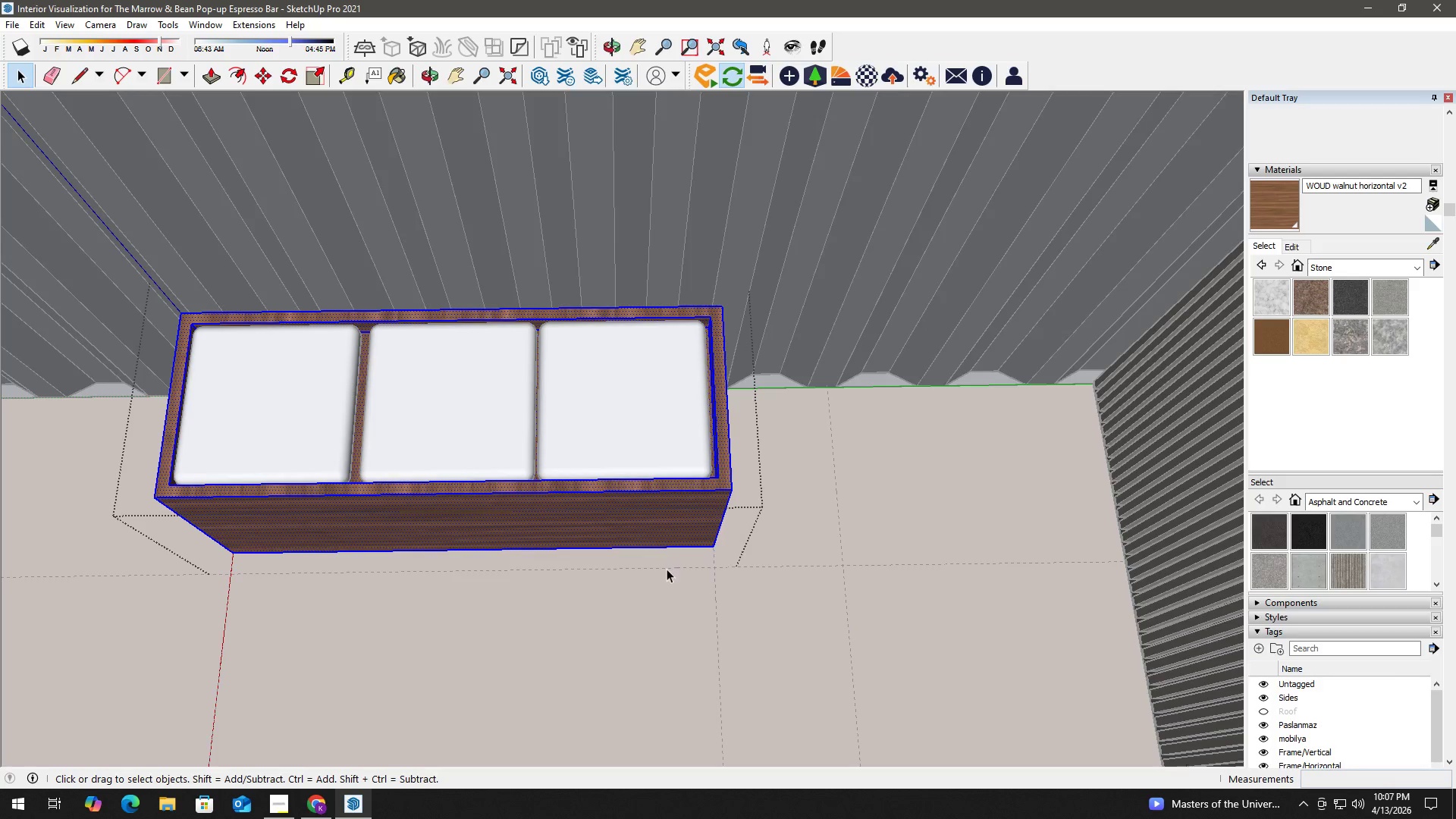 
key(Escape)
 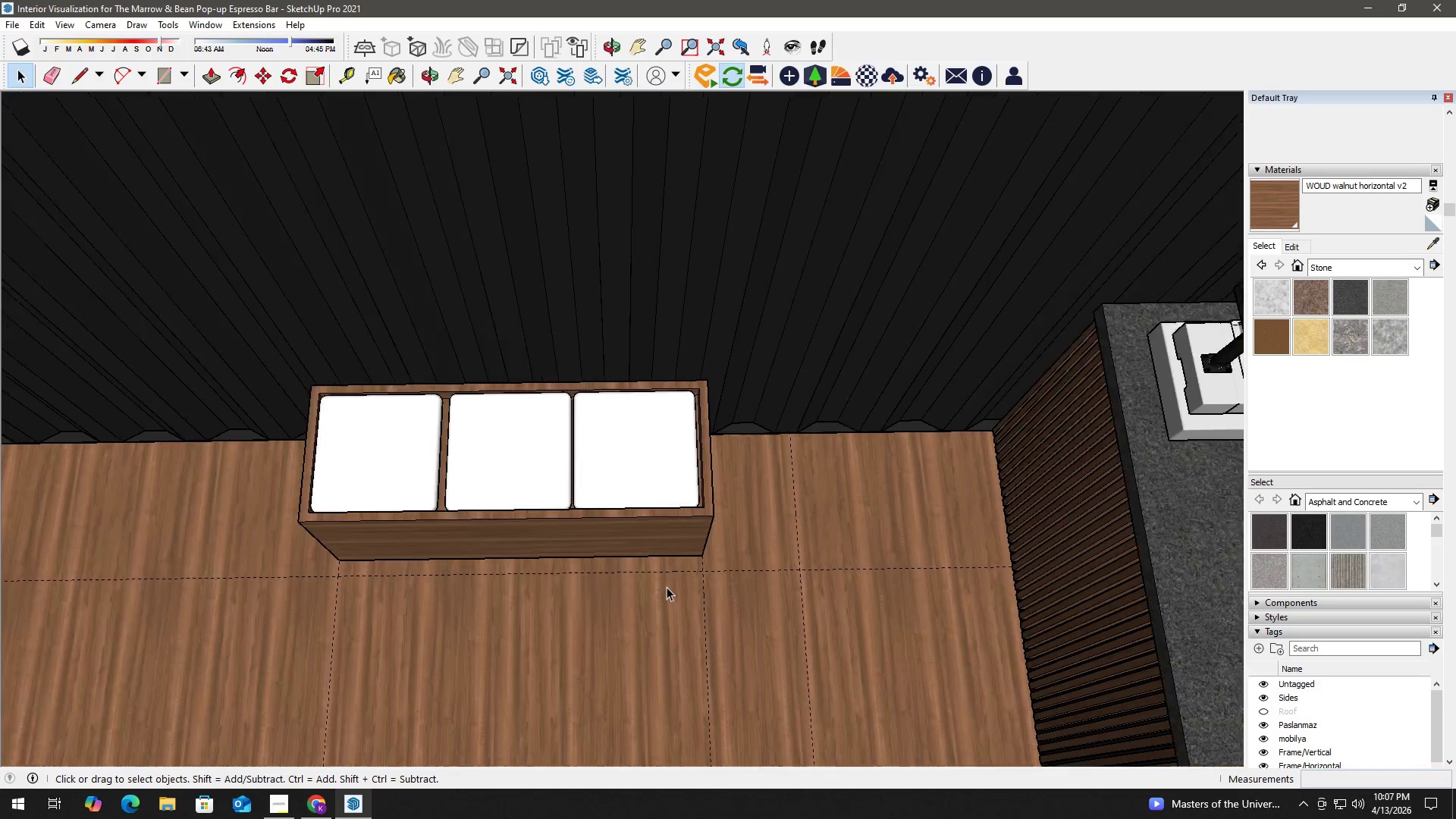 
key(Escape)
 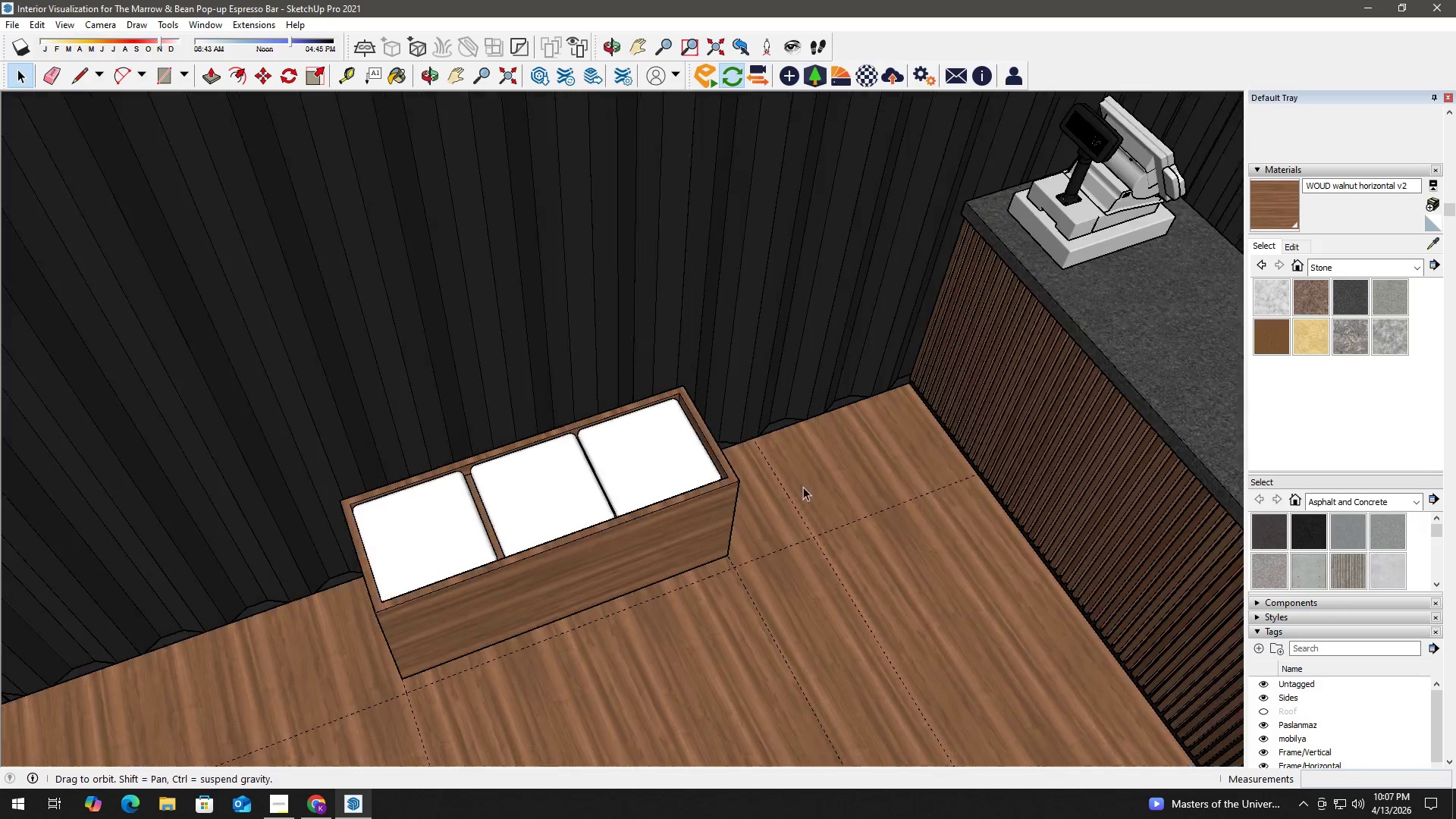 
scroll: coordinate [667, 587], scroll_direction: down, amount: 4.0
 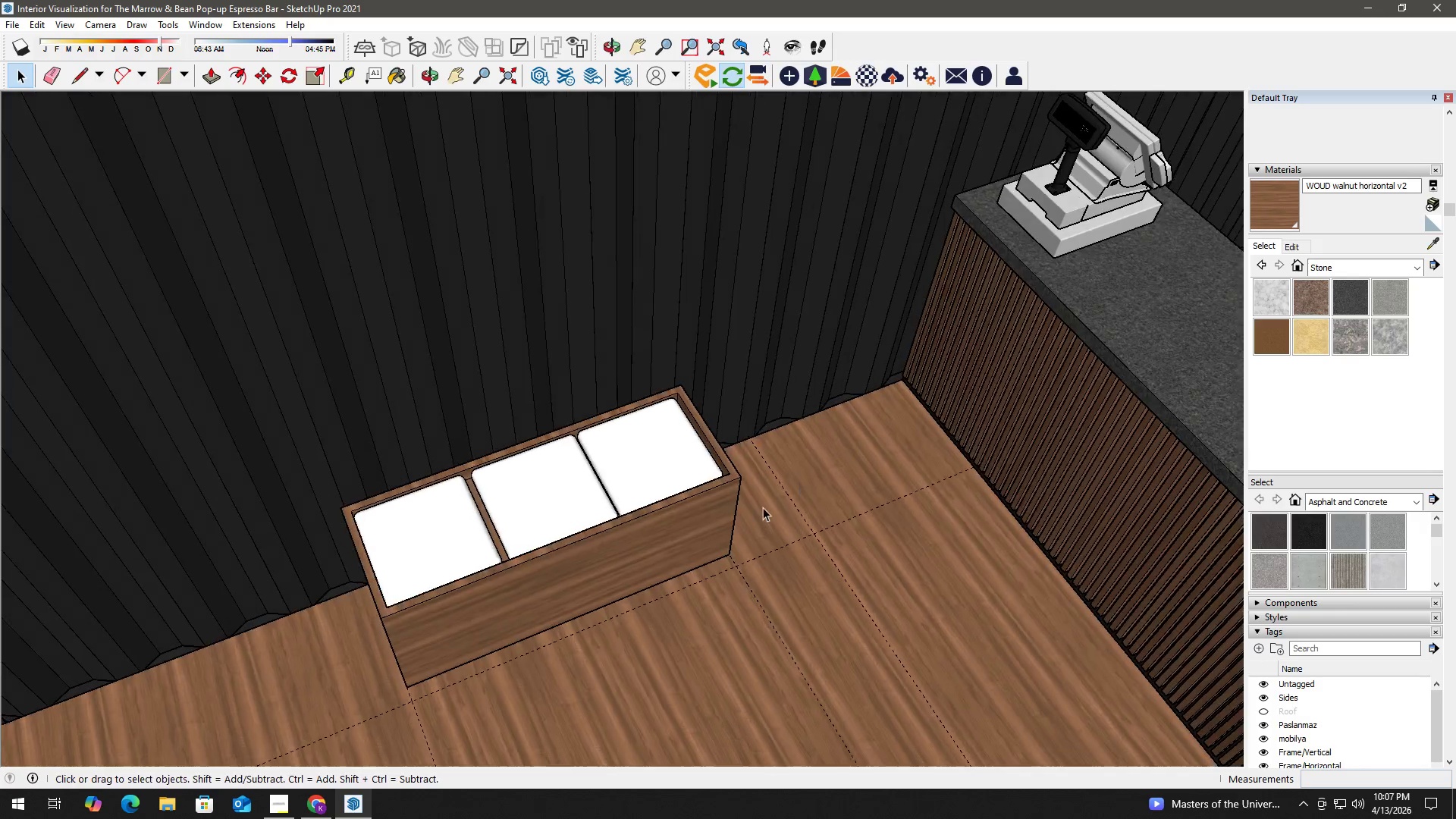 
key(E)
 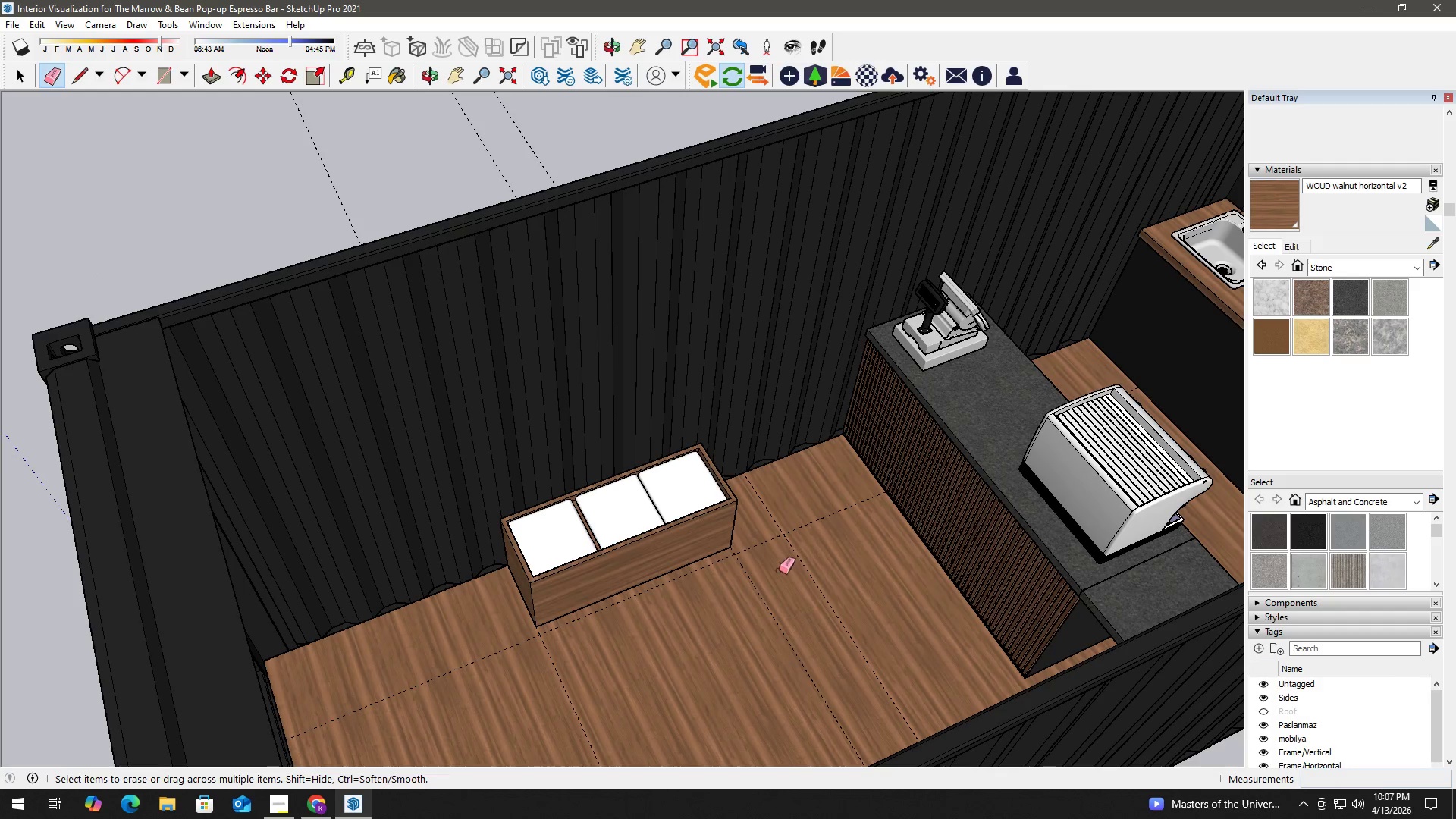 
scroll: coordinate [716, 547], scroll_direction: down, amount: 5.0
 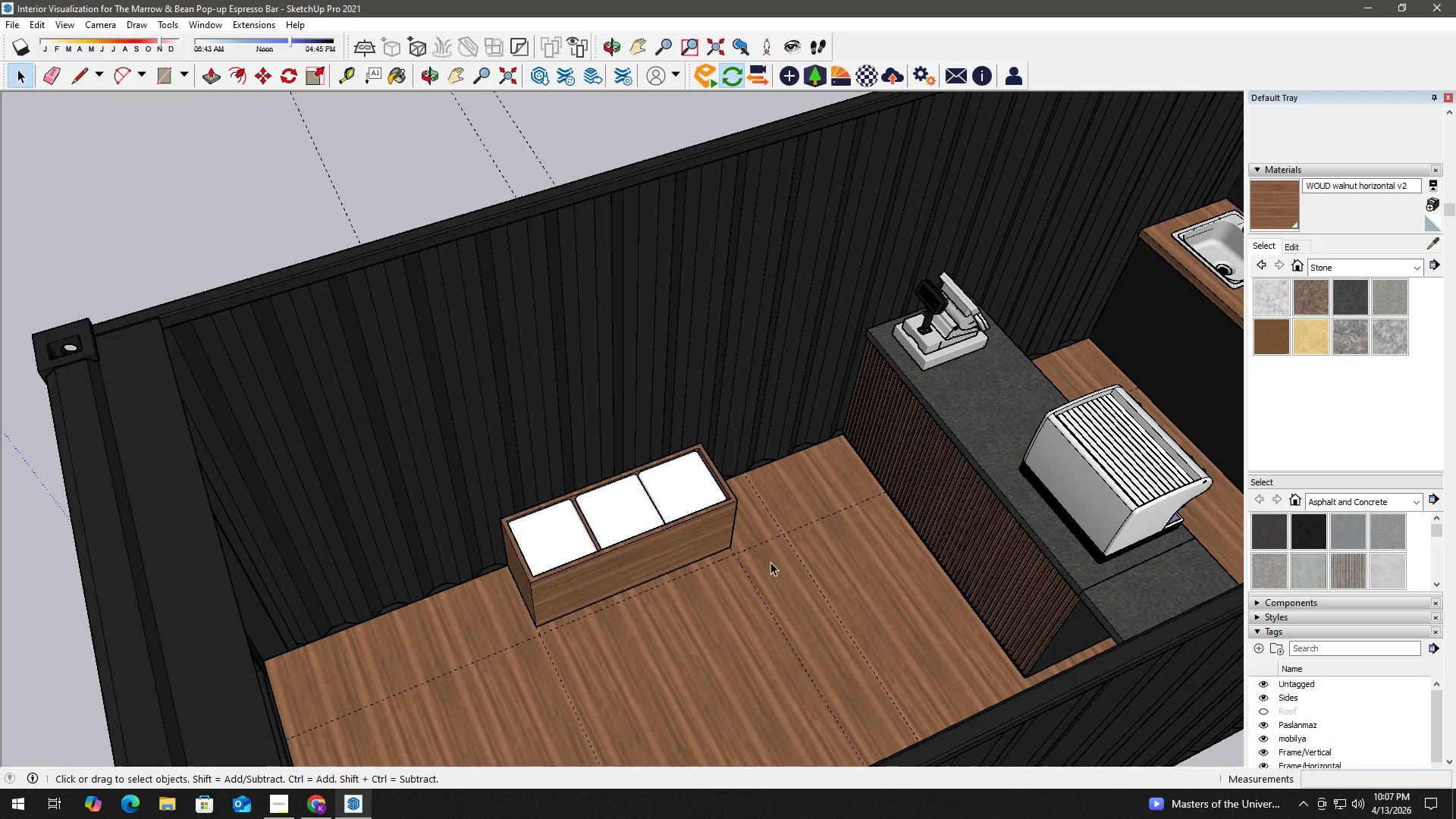 
left_click_drag(start_coordinate=[774, 575], to_coordinate=[548, 670])
 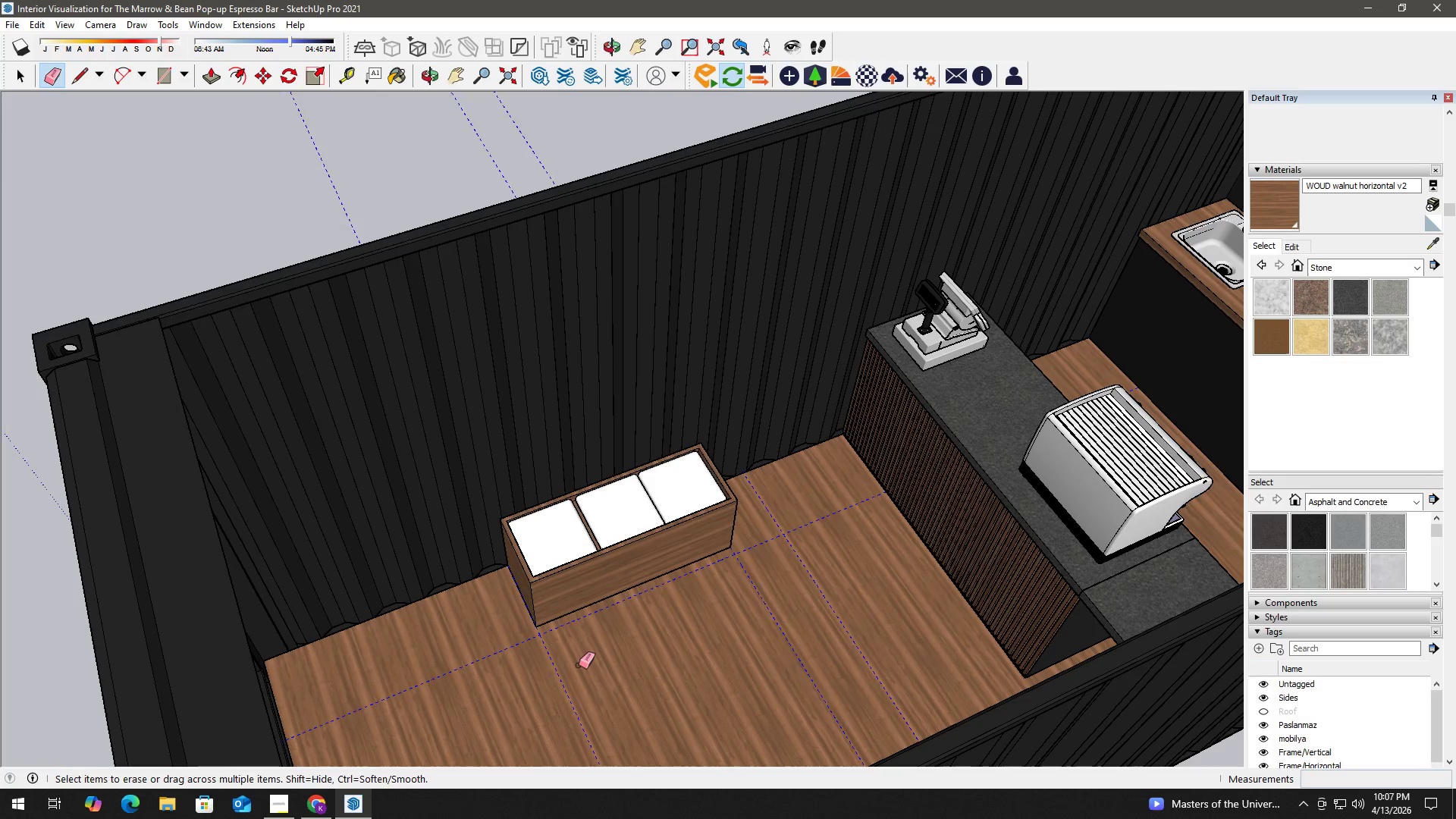 
key(Space)
 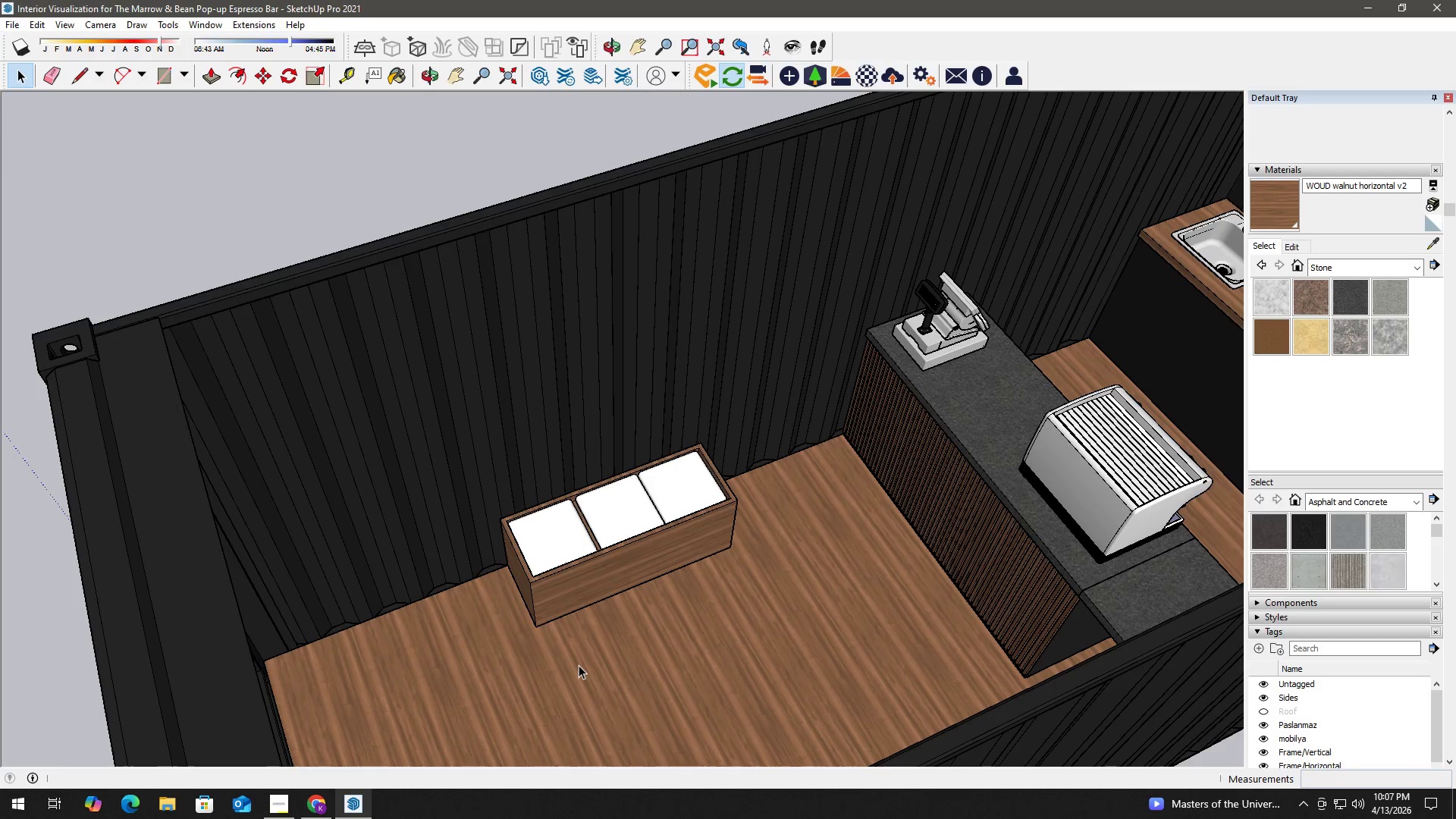 
key(Alt+Tab)
 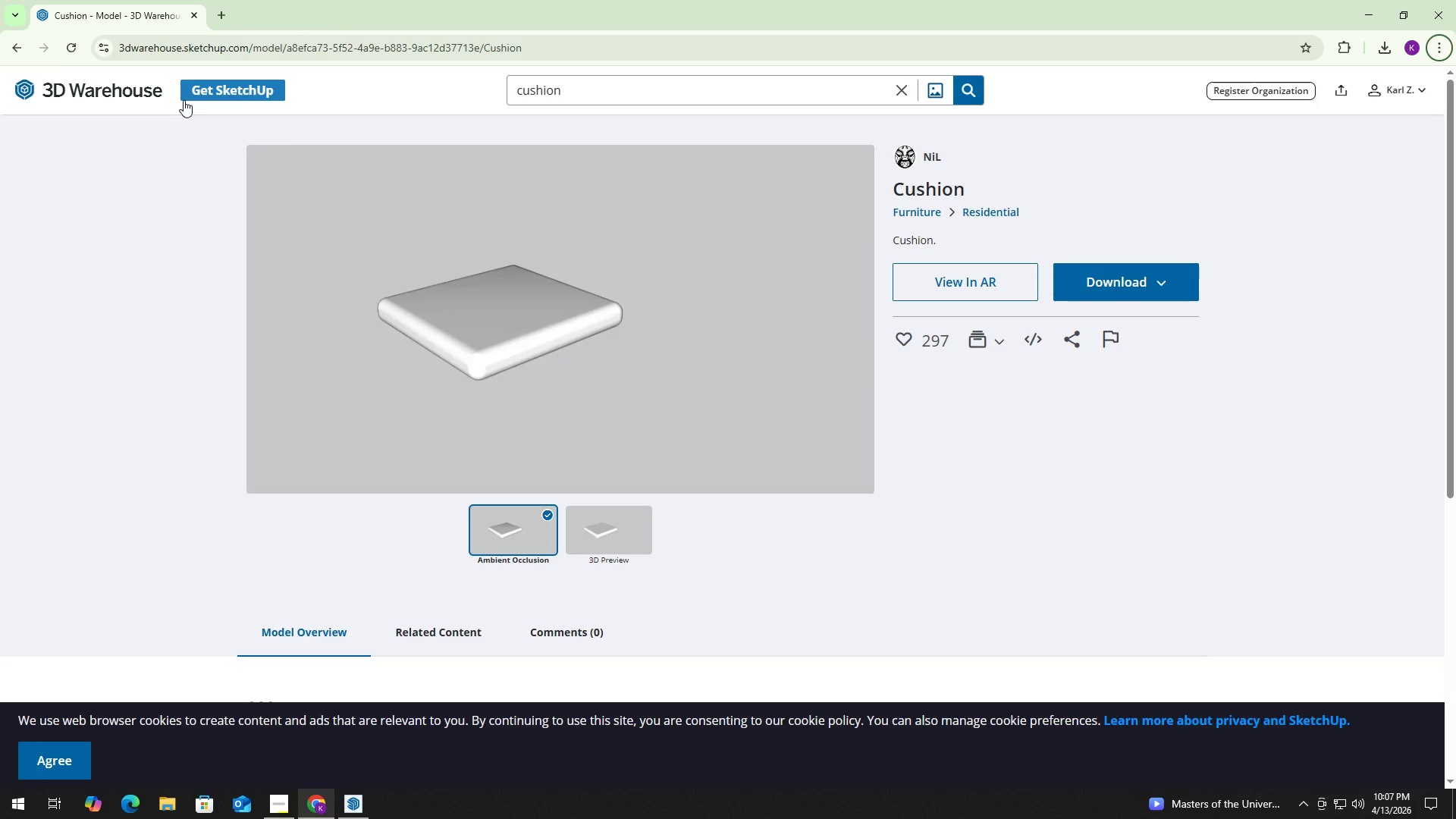 
left_click([14, 46])
 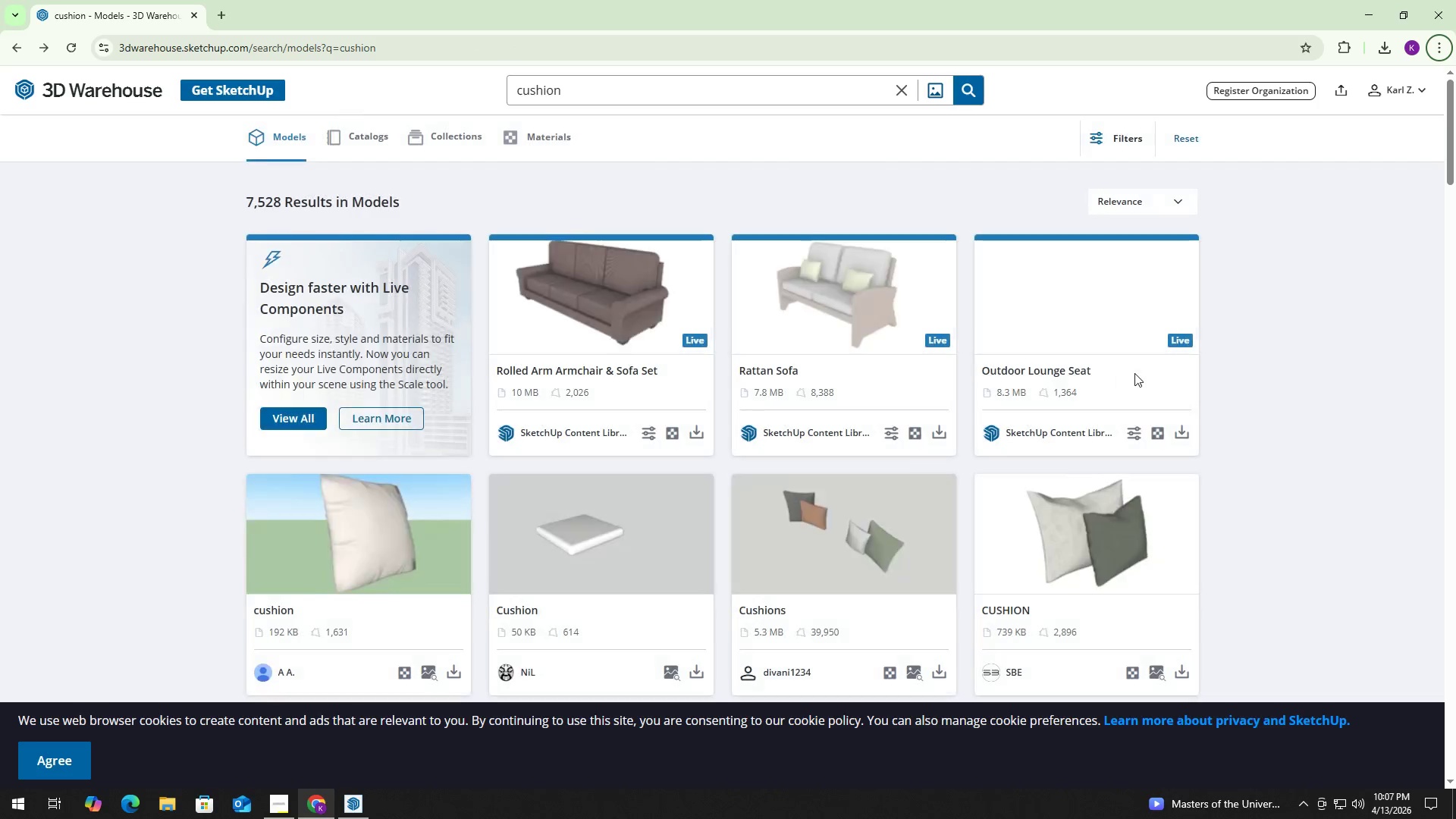 
scroll: coordinate [1129, 434], scroll_direction: down, amount: 3.0
 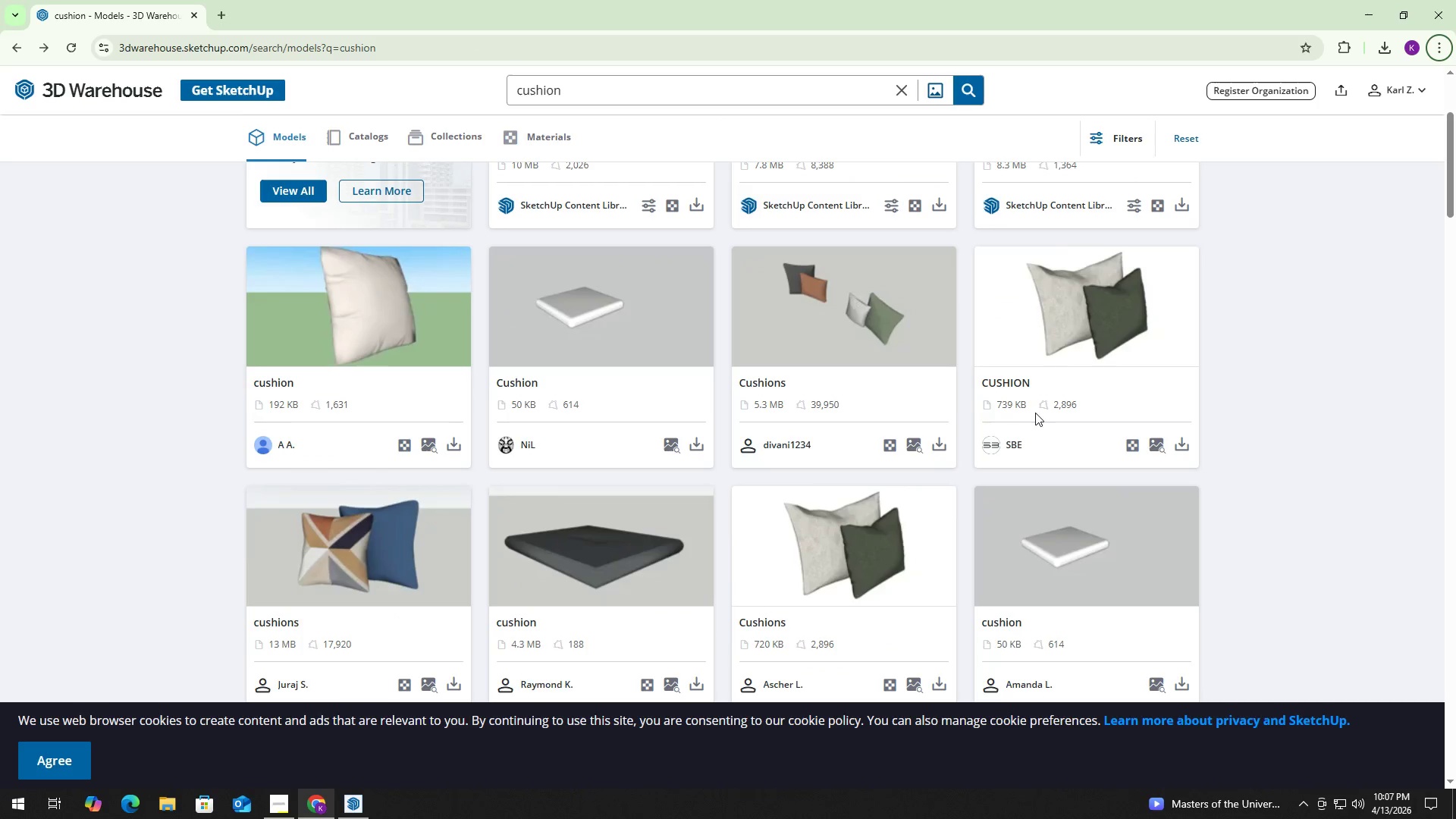 
left_click([1186, 437])
 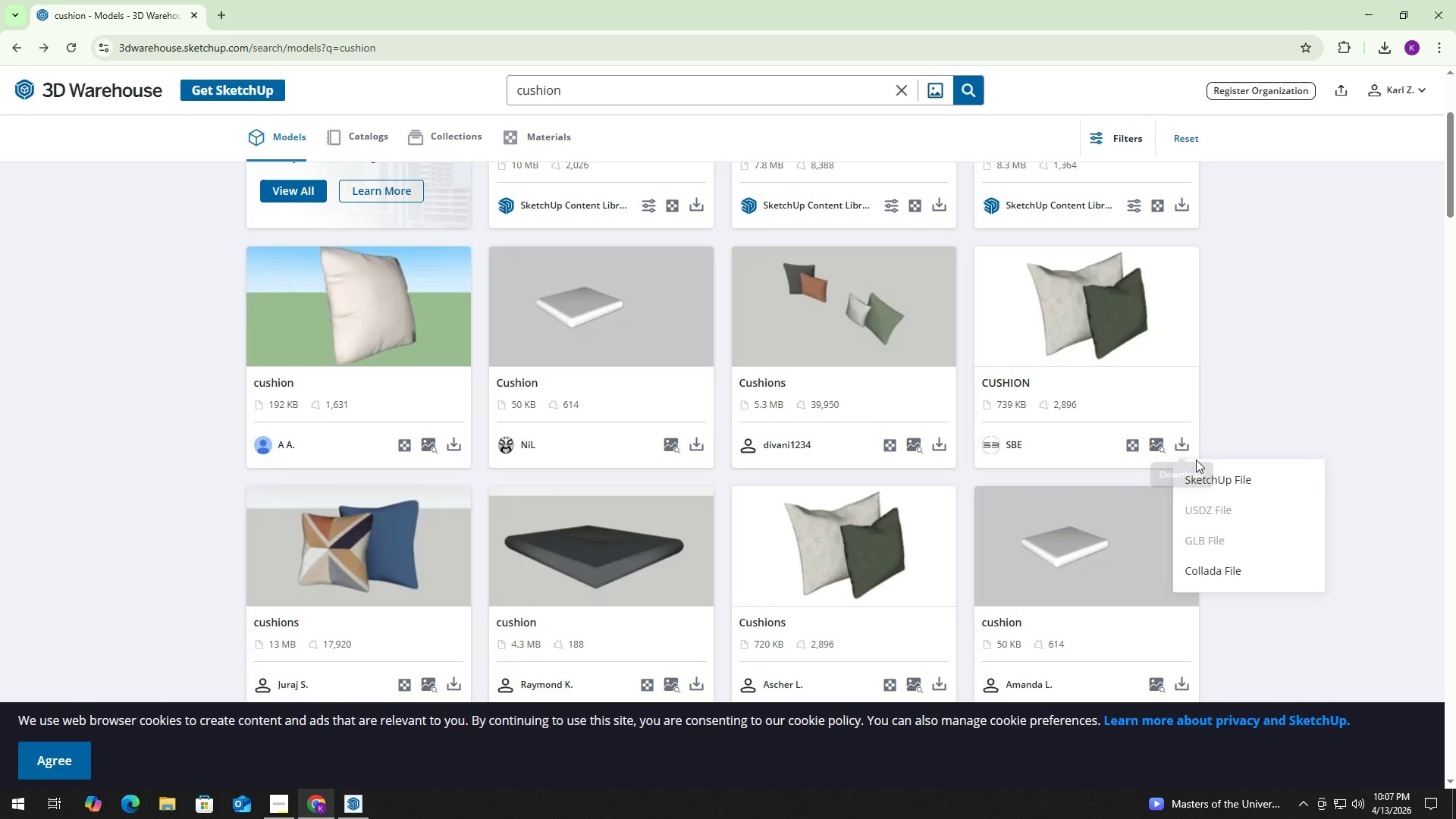 
left_click([1210, 475])
 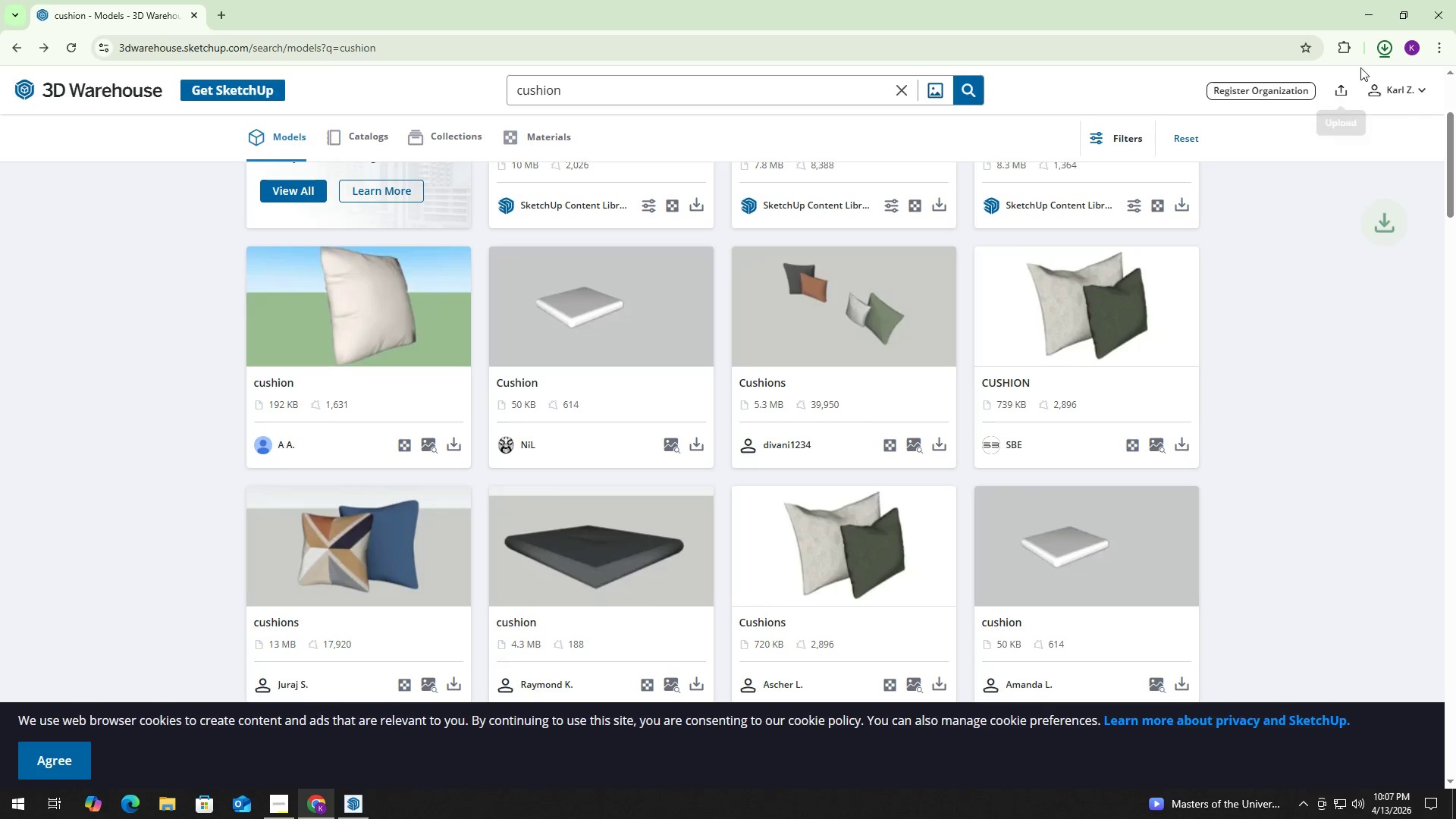 
left_click([1389, 38])
 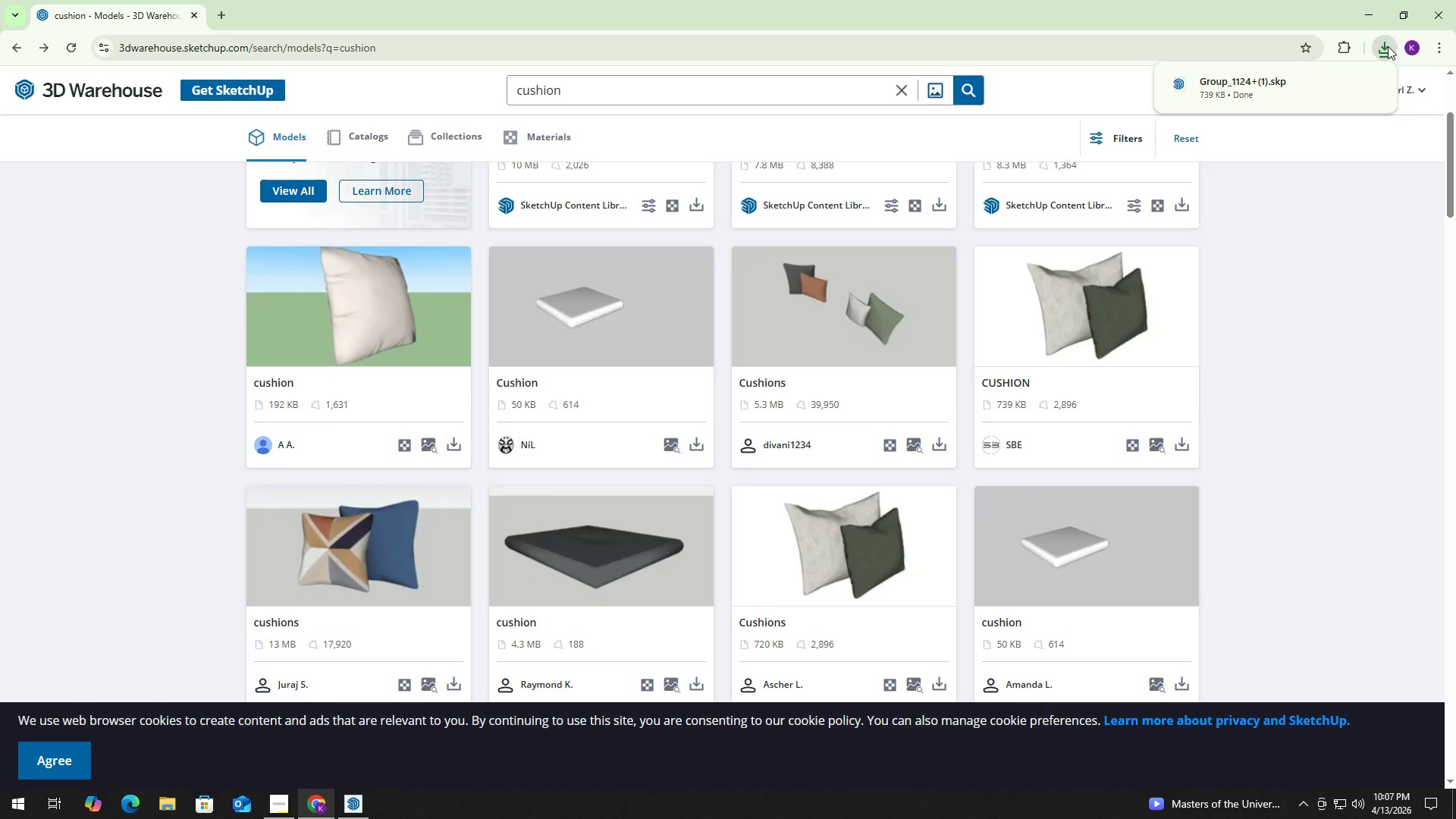 
key(Alt+Tab)
 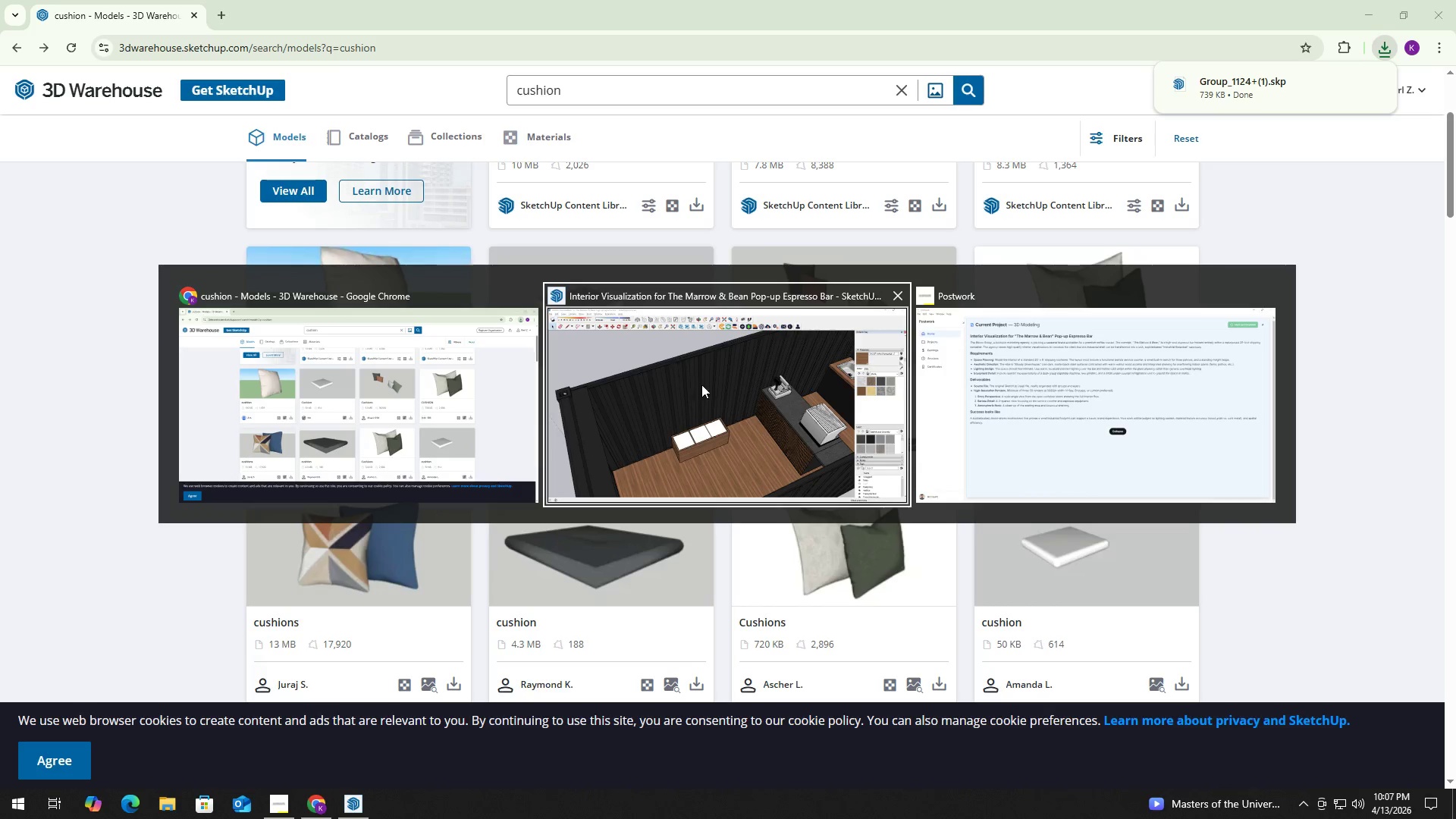 
left_click([703, 388])
 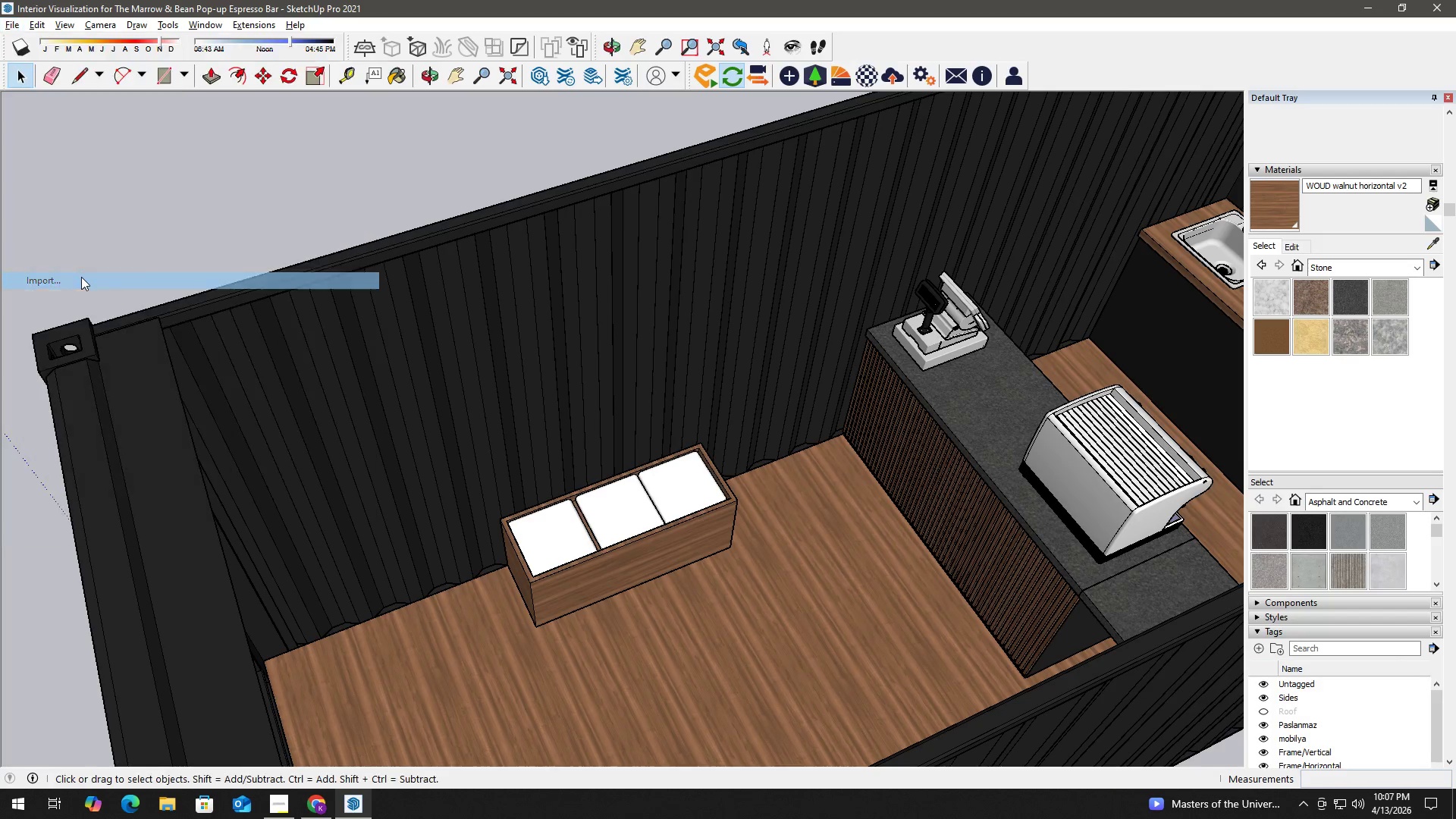 
scroll: coordinate [680, 283], scroll_direction: down, amount: 8.0
 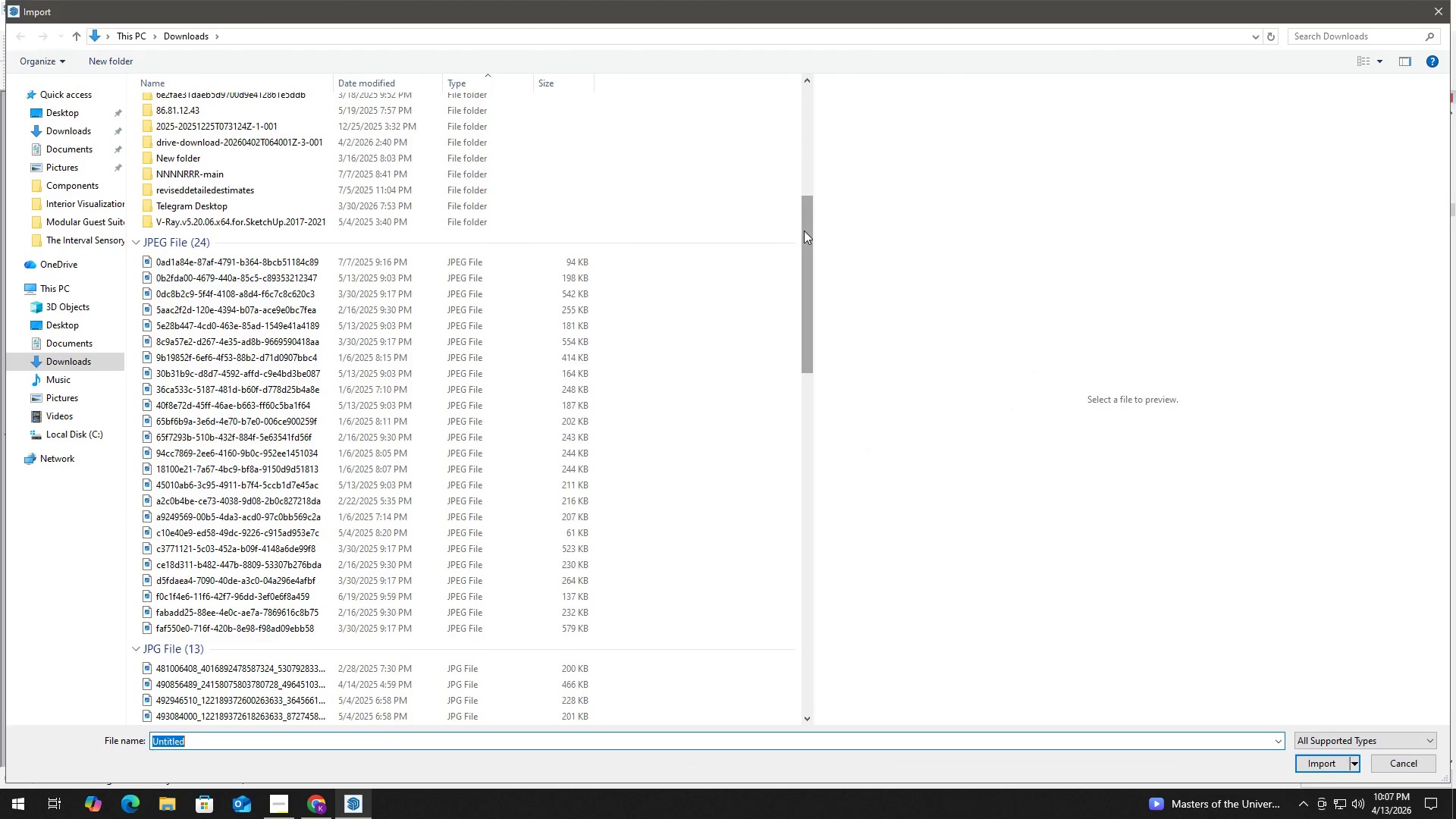 
left_click_drag(start_coordinate=[804, 230], to_coordinate=[773, 533])
 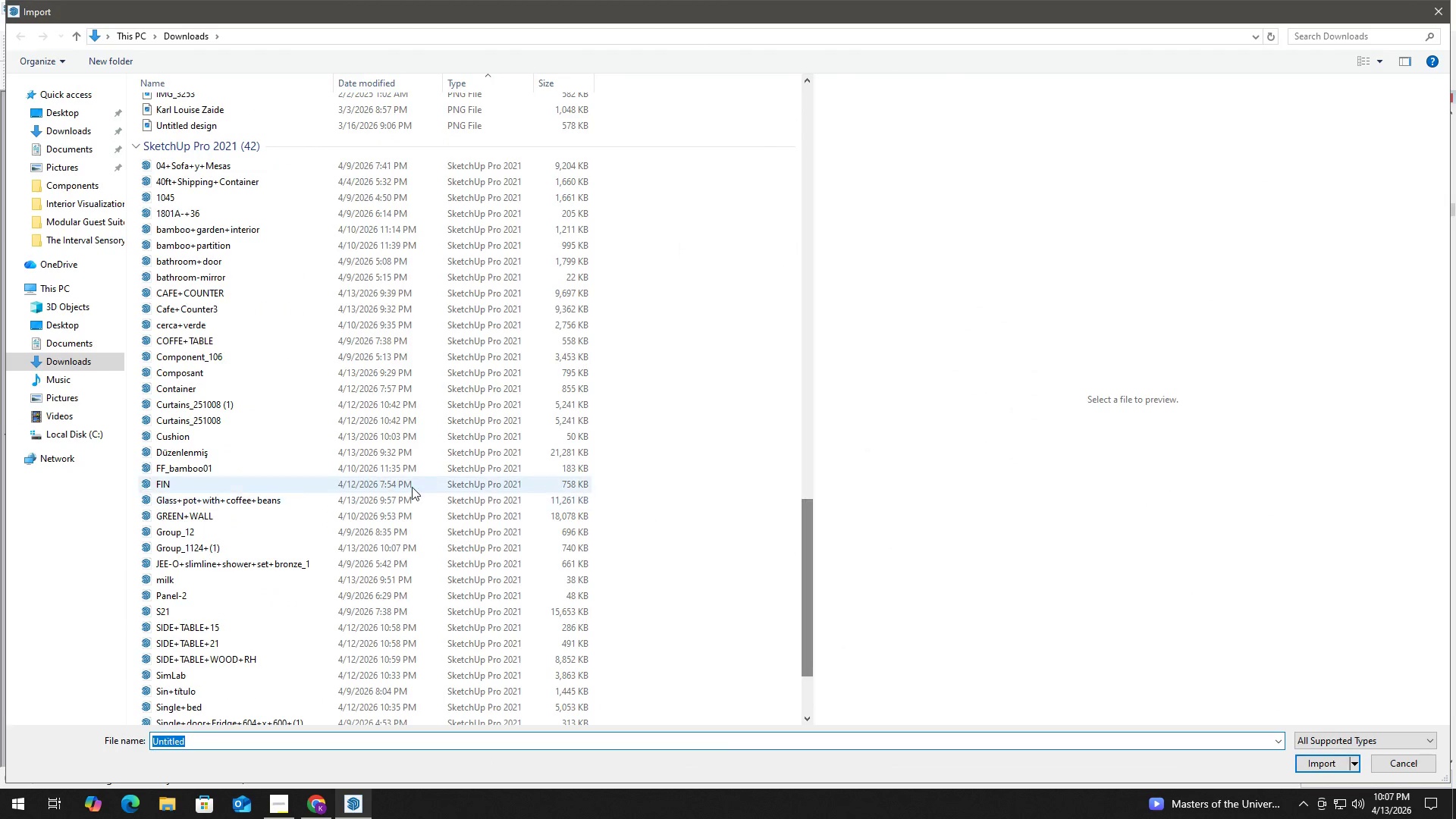 
scroll: coordinate [408, 485], scroll_direction: down, amount: 1.0
 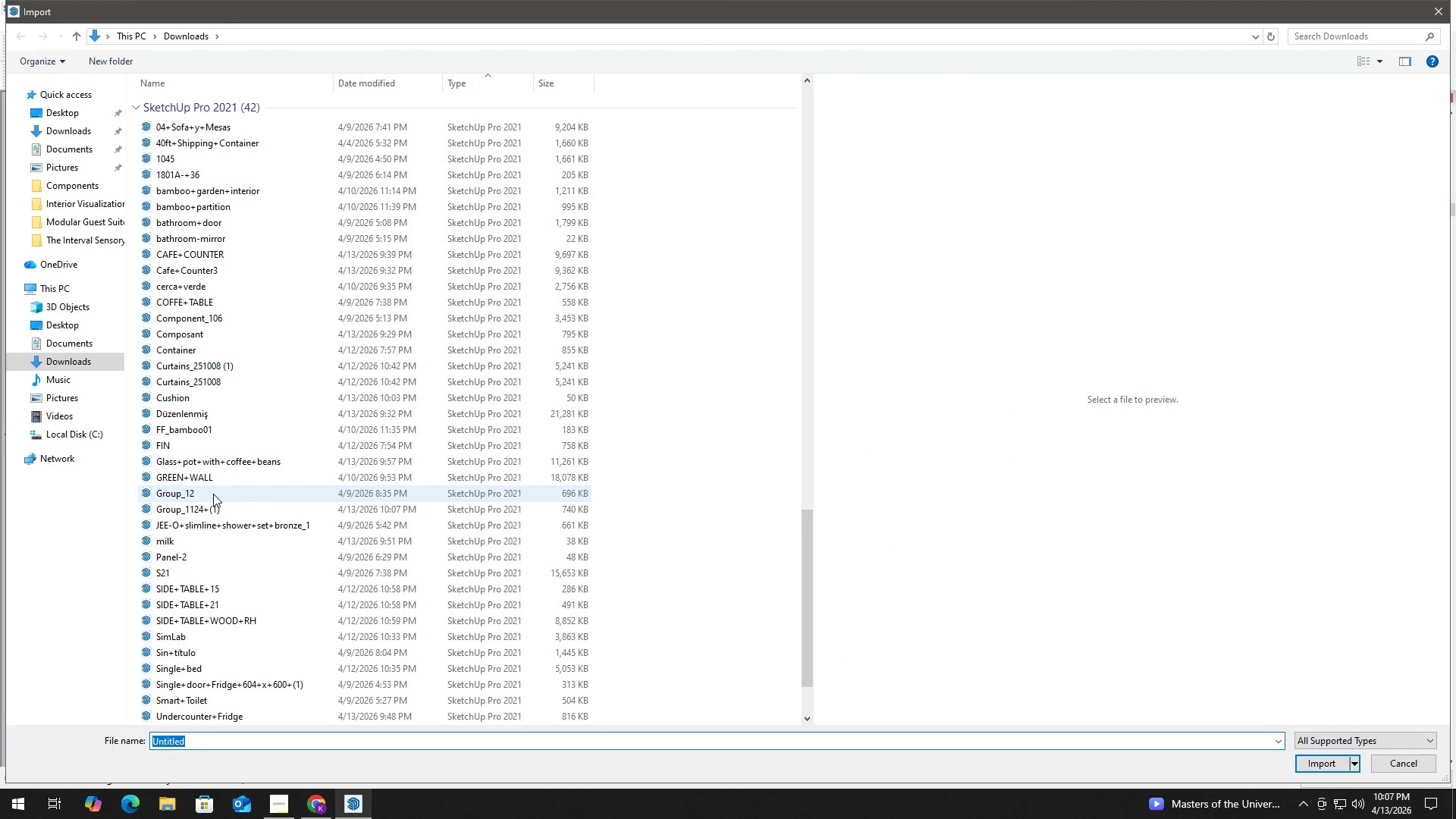 
left_click([218, 510])
 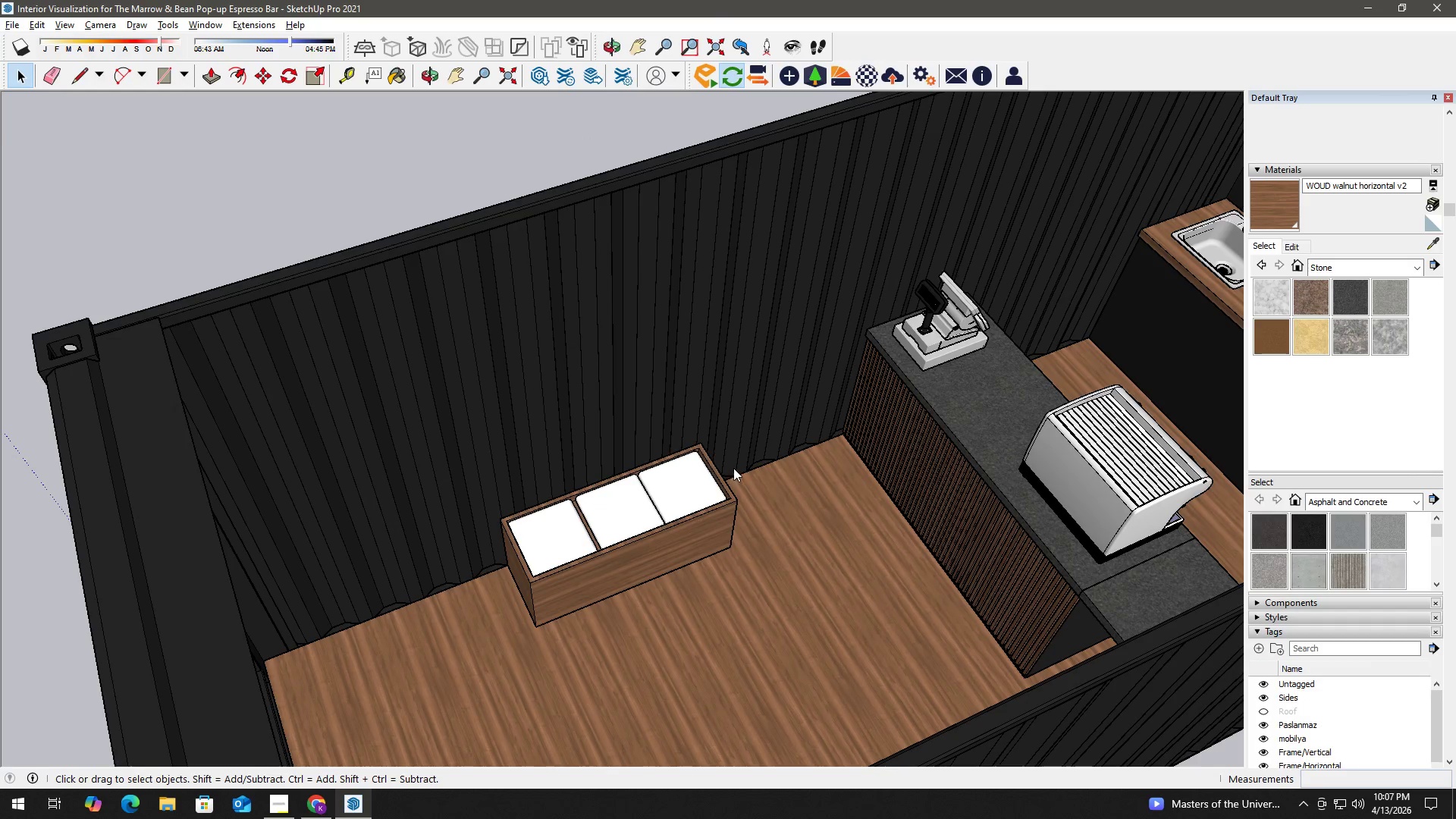 
wait(8.03)
 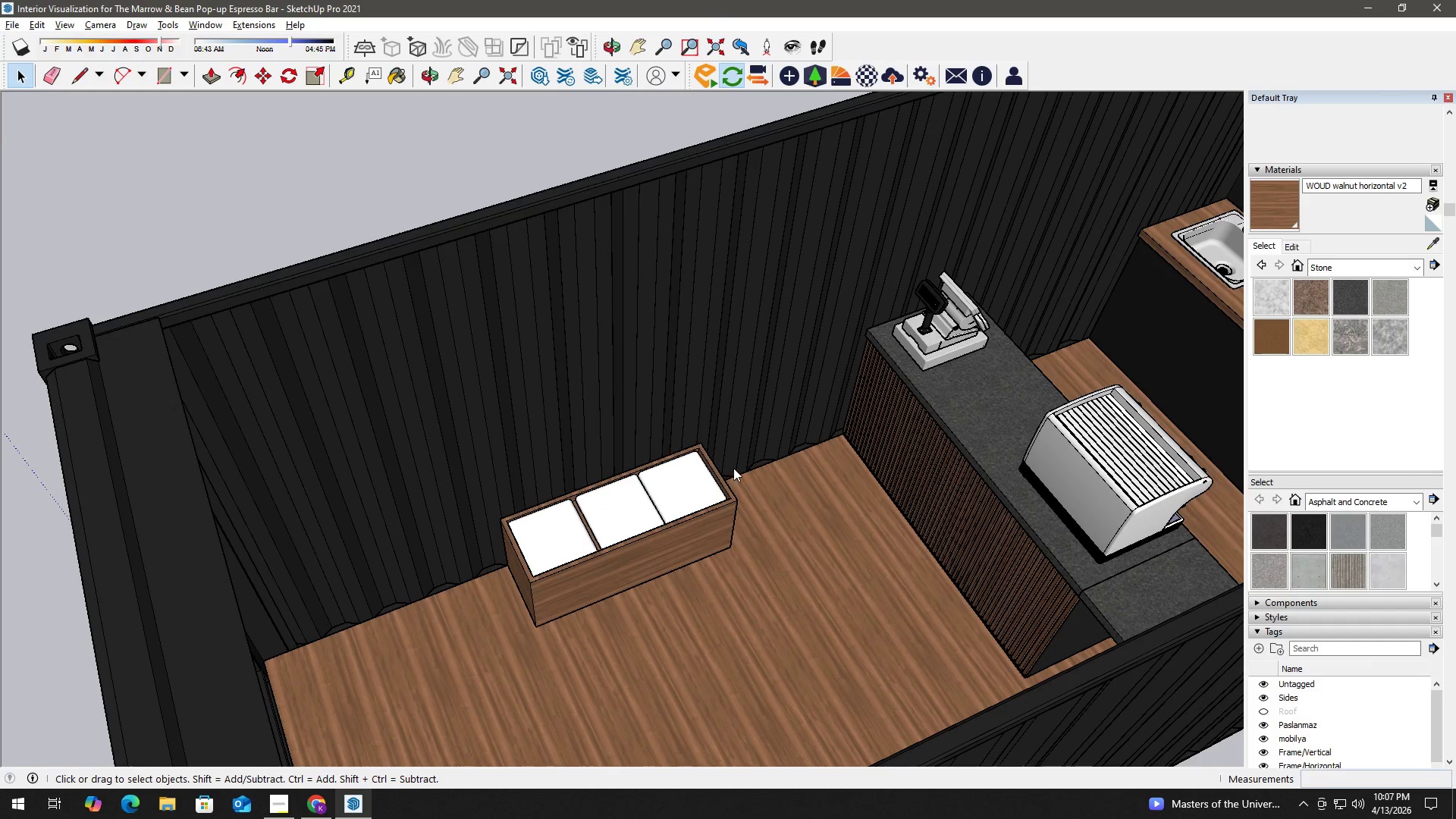 
left_click([730, 575])
 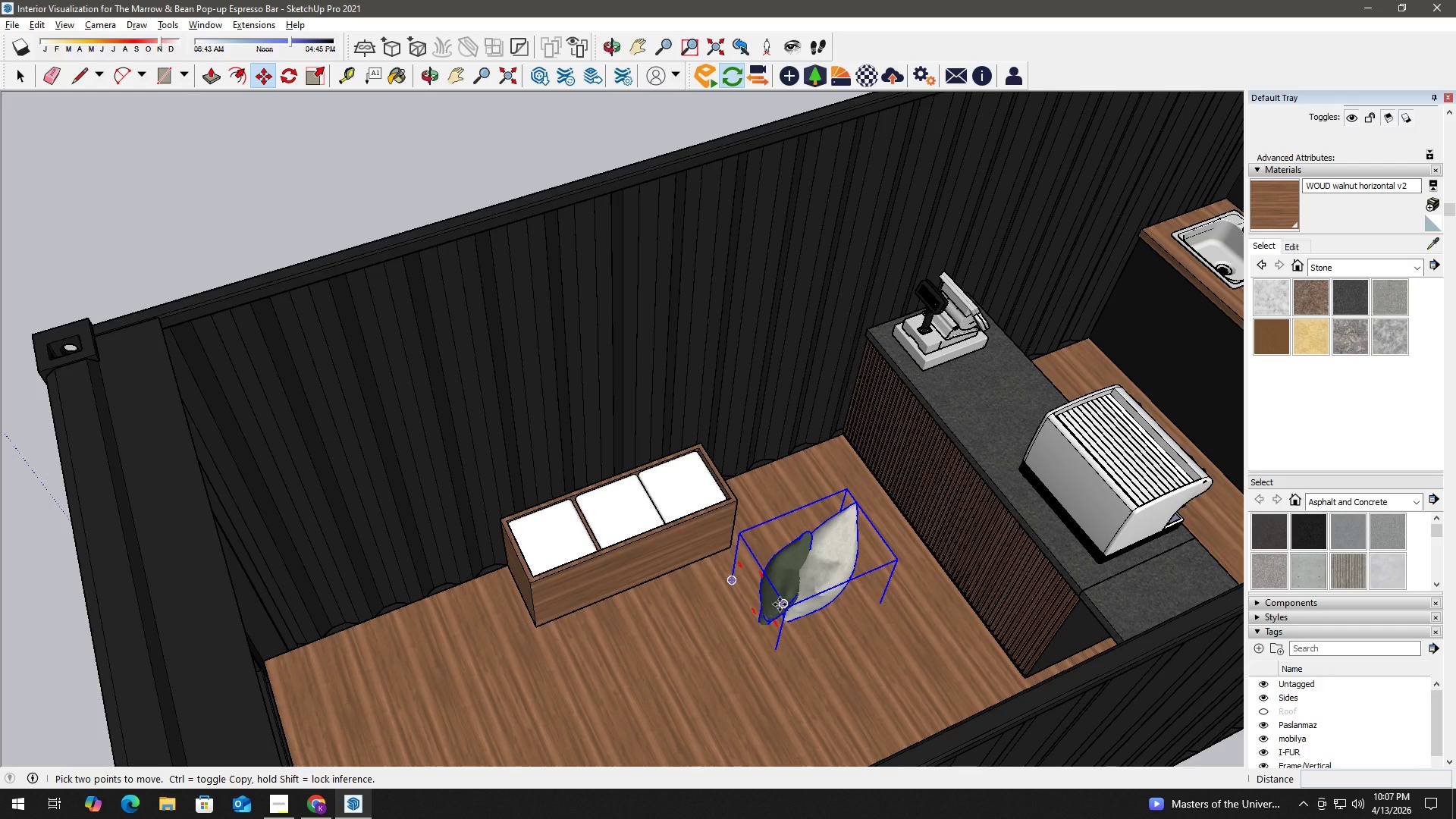 
wait(17.14)
 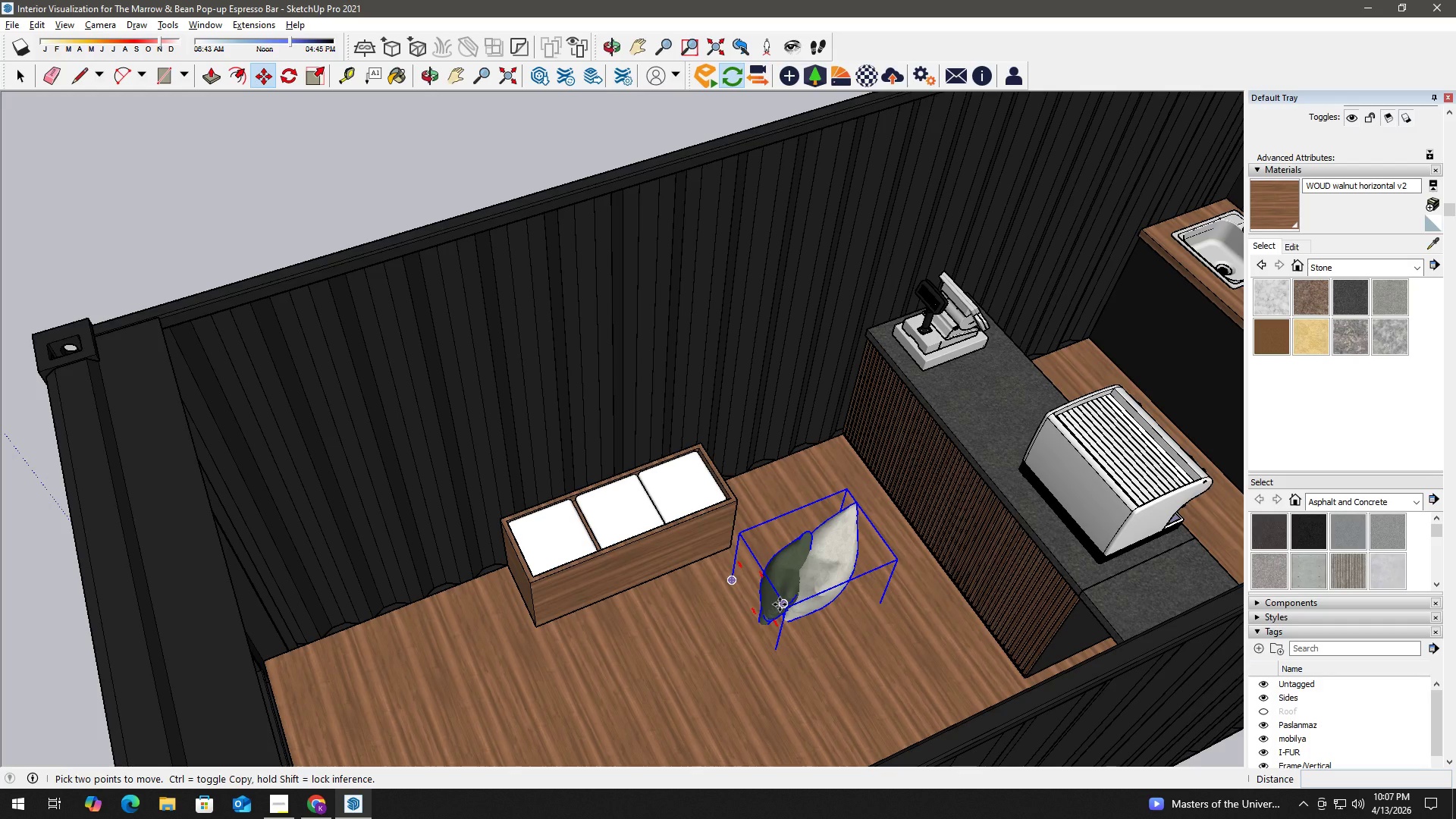 
key(Space)
 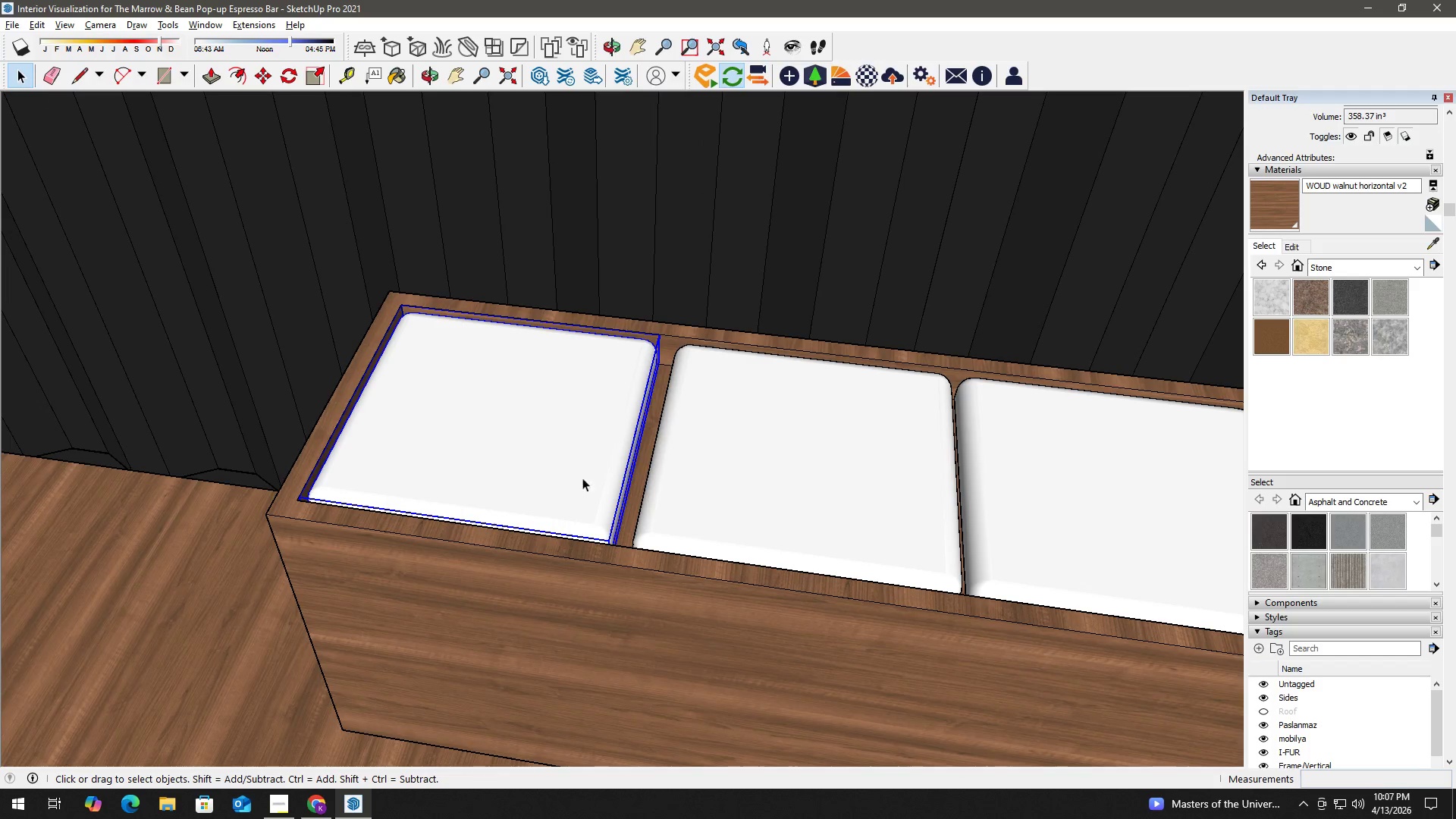 
scroll: coordinate [671, 362], scroll_direction: up, amount: 24.0
 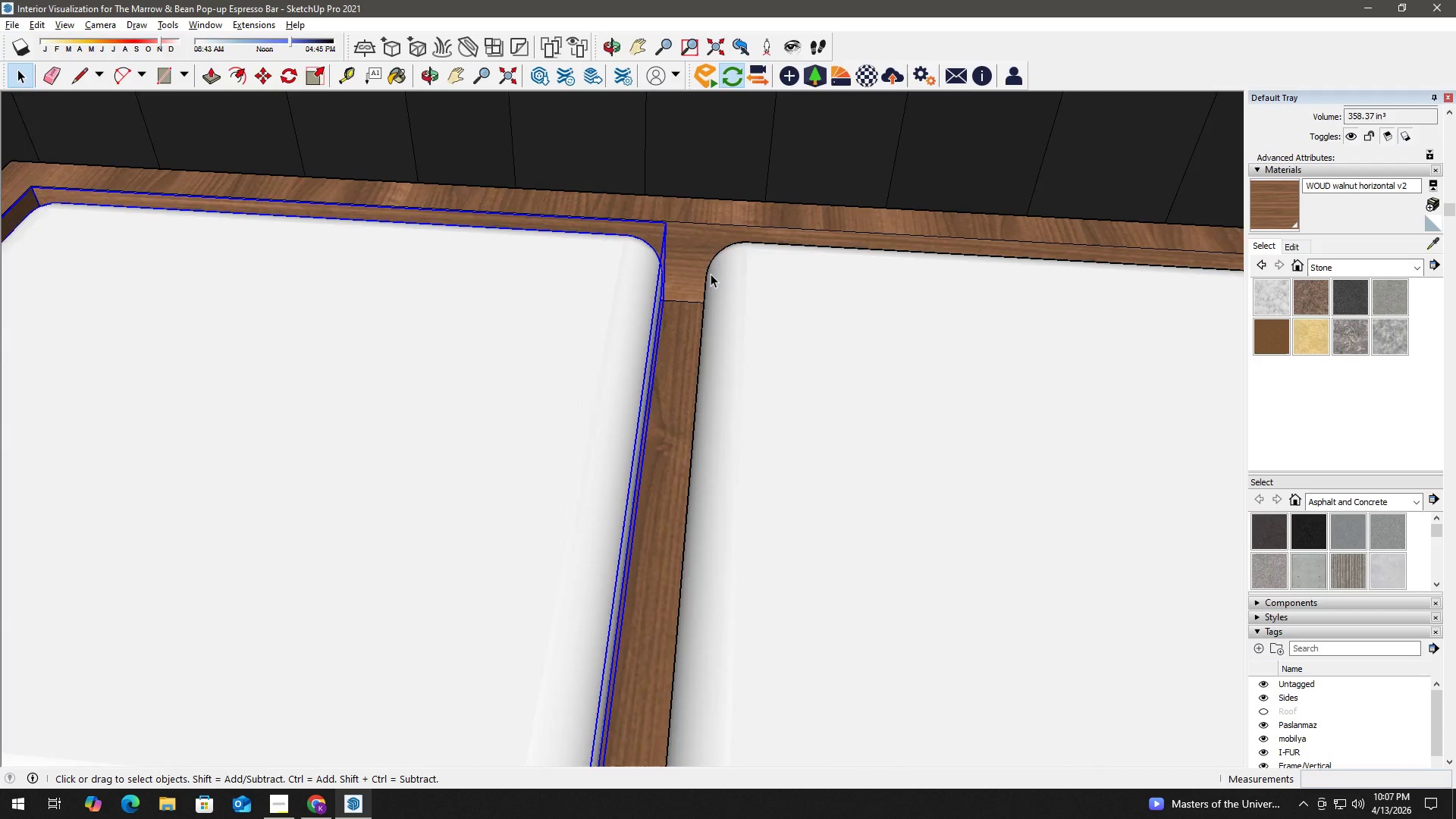 
scroll: coordinate [657, 381], scroll_direction: down, amount: 9.0
 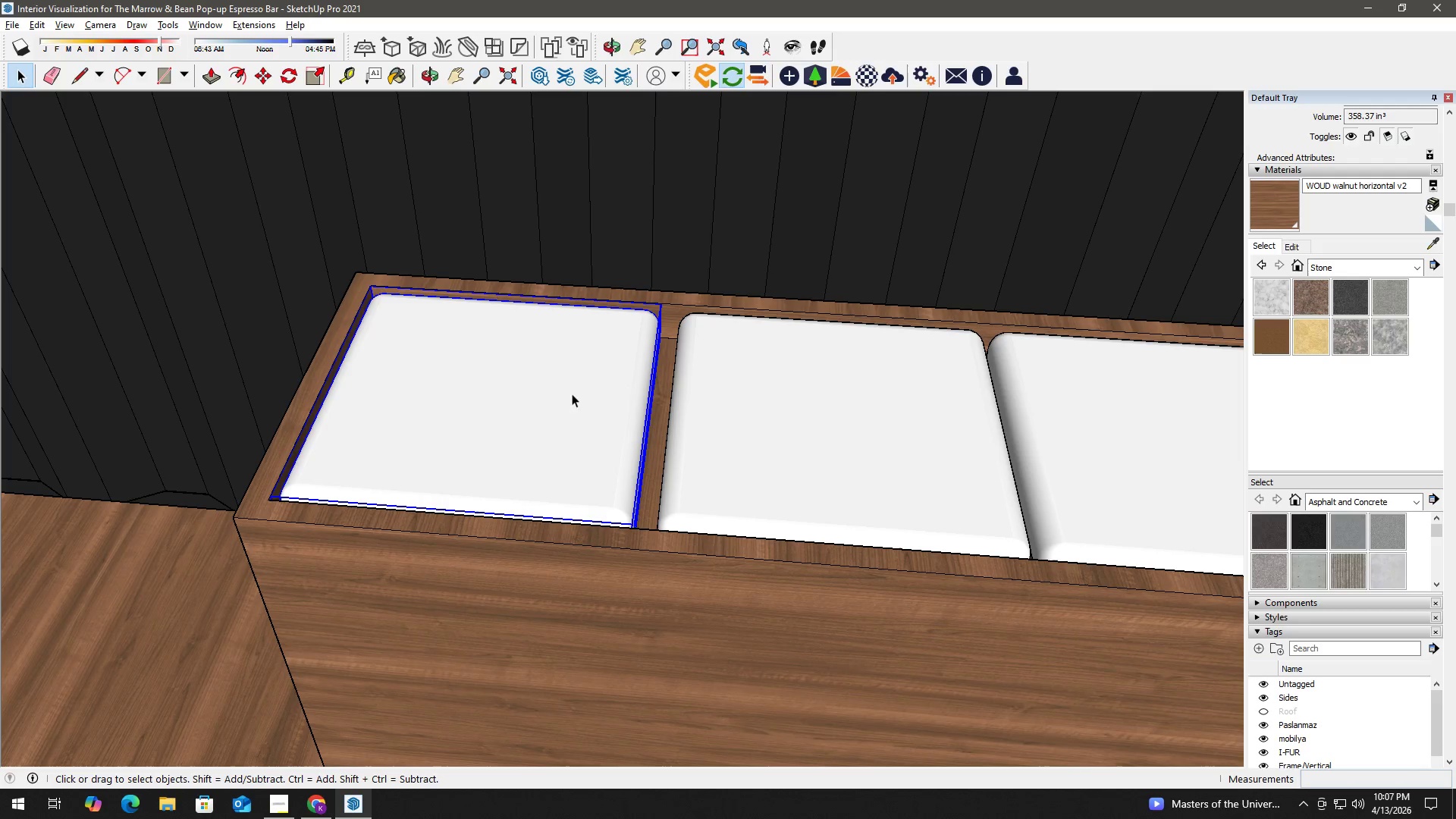 
left_click([538, 395])
 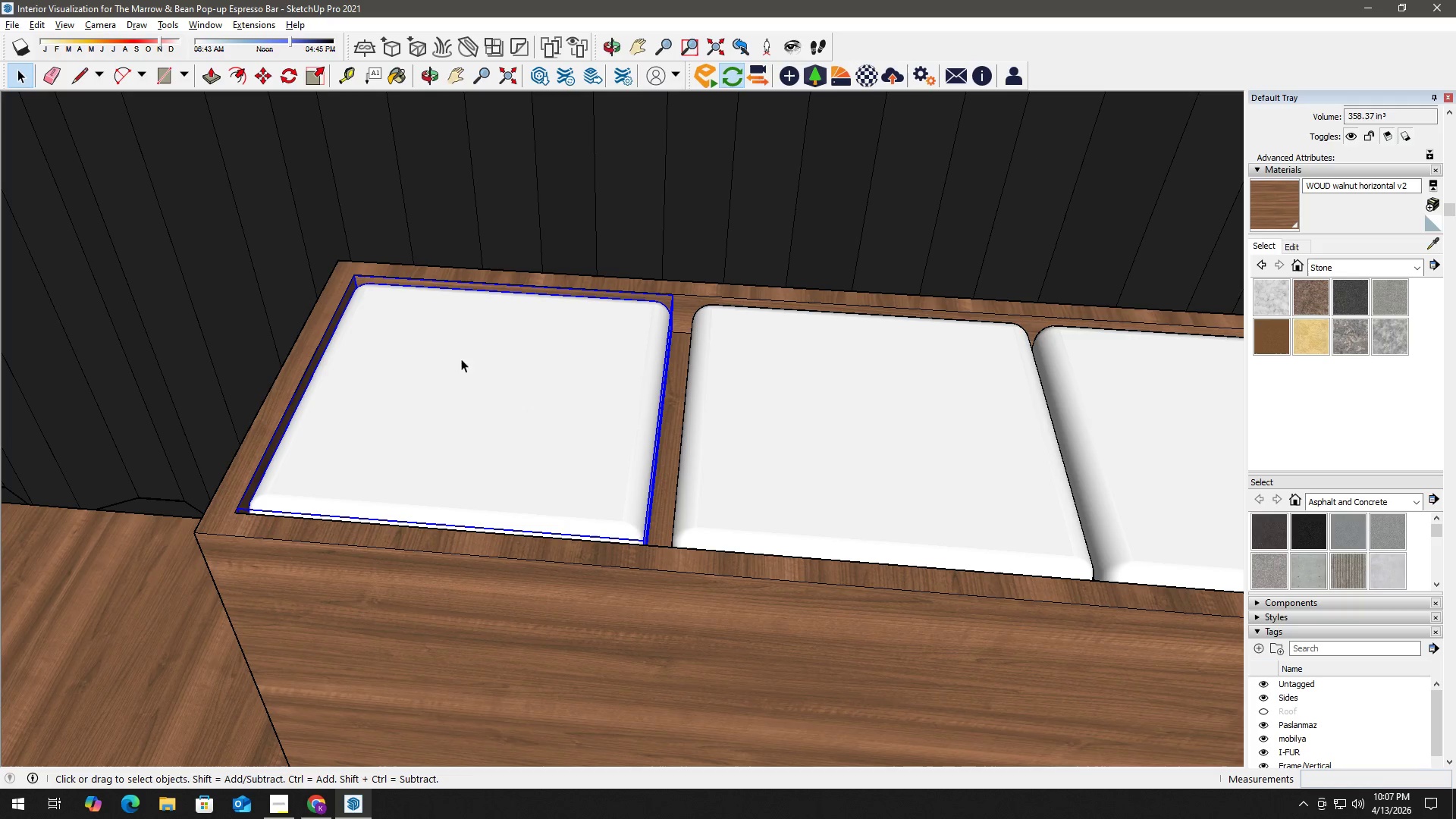 
scroll: coordinate [541, 397], scroll_direction: up, amount: 1.0
 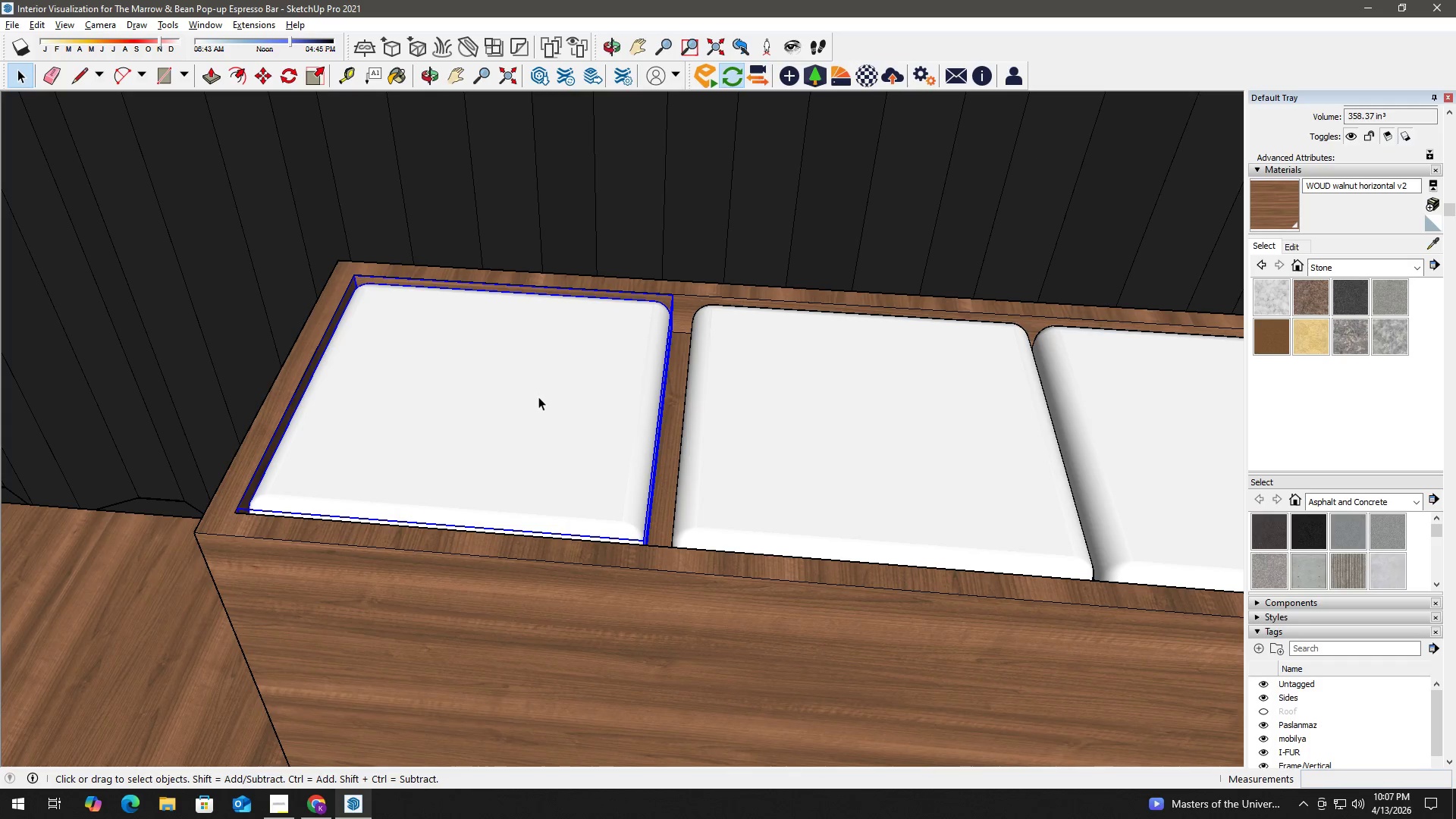 
double_click([472, 391])
 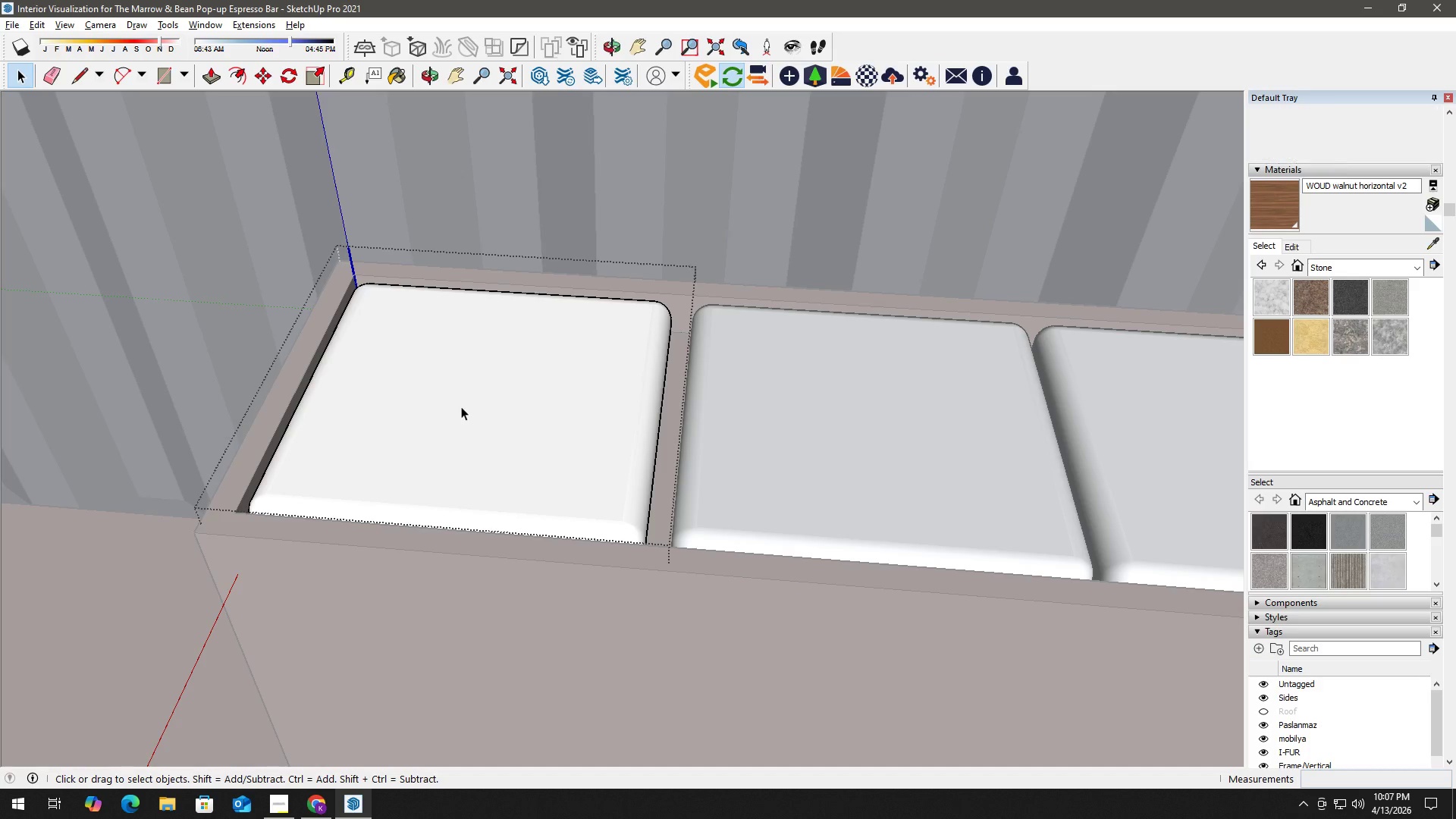 
left_click([459, 407])
 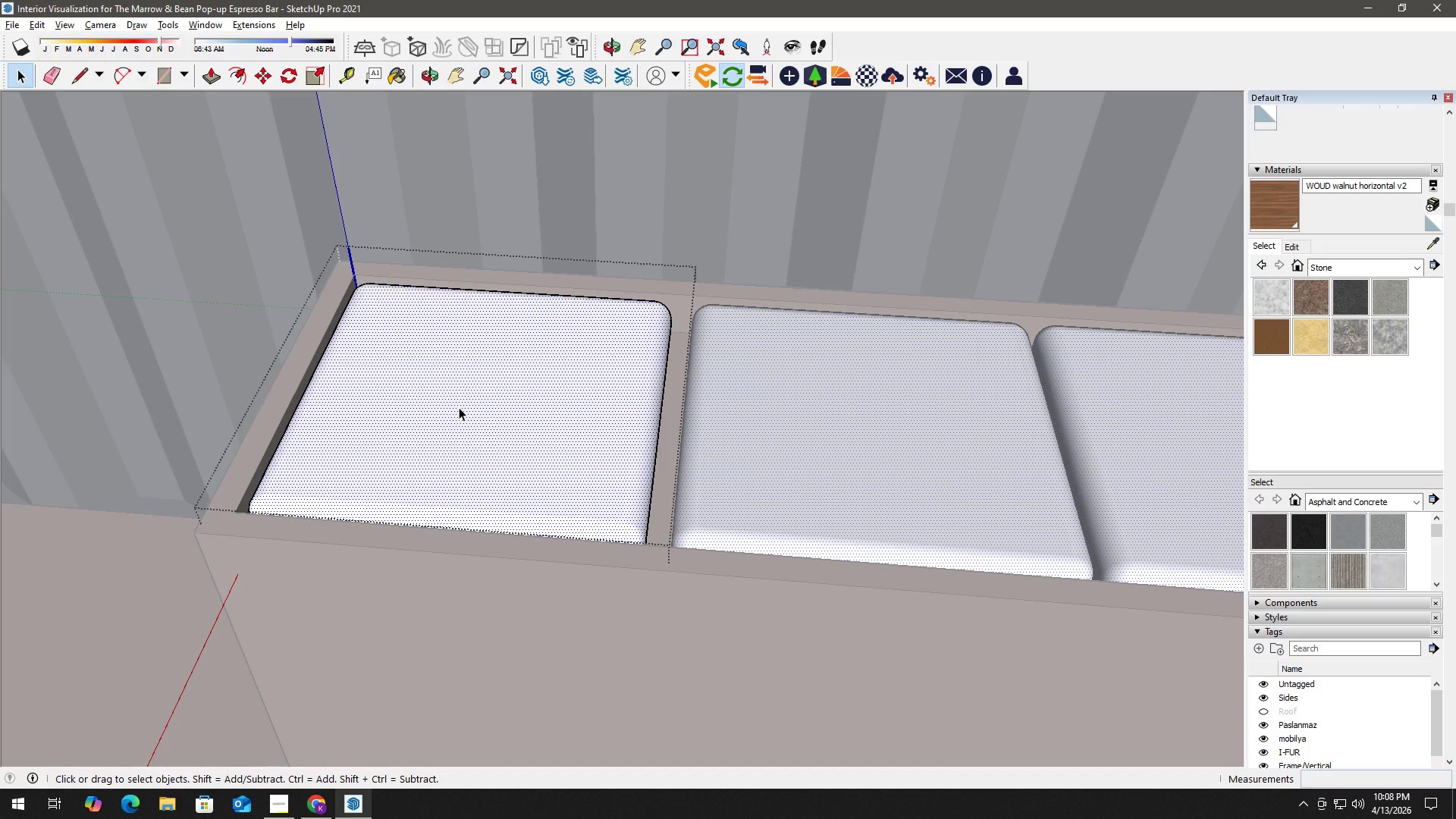 
key(Escape)
 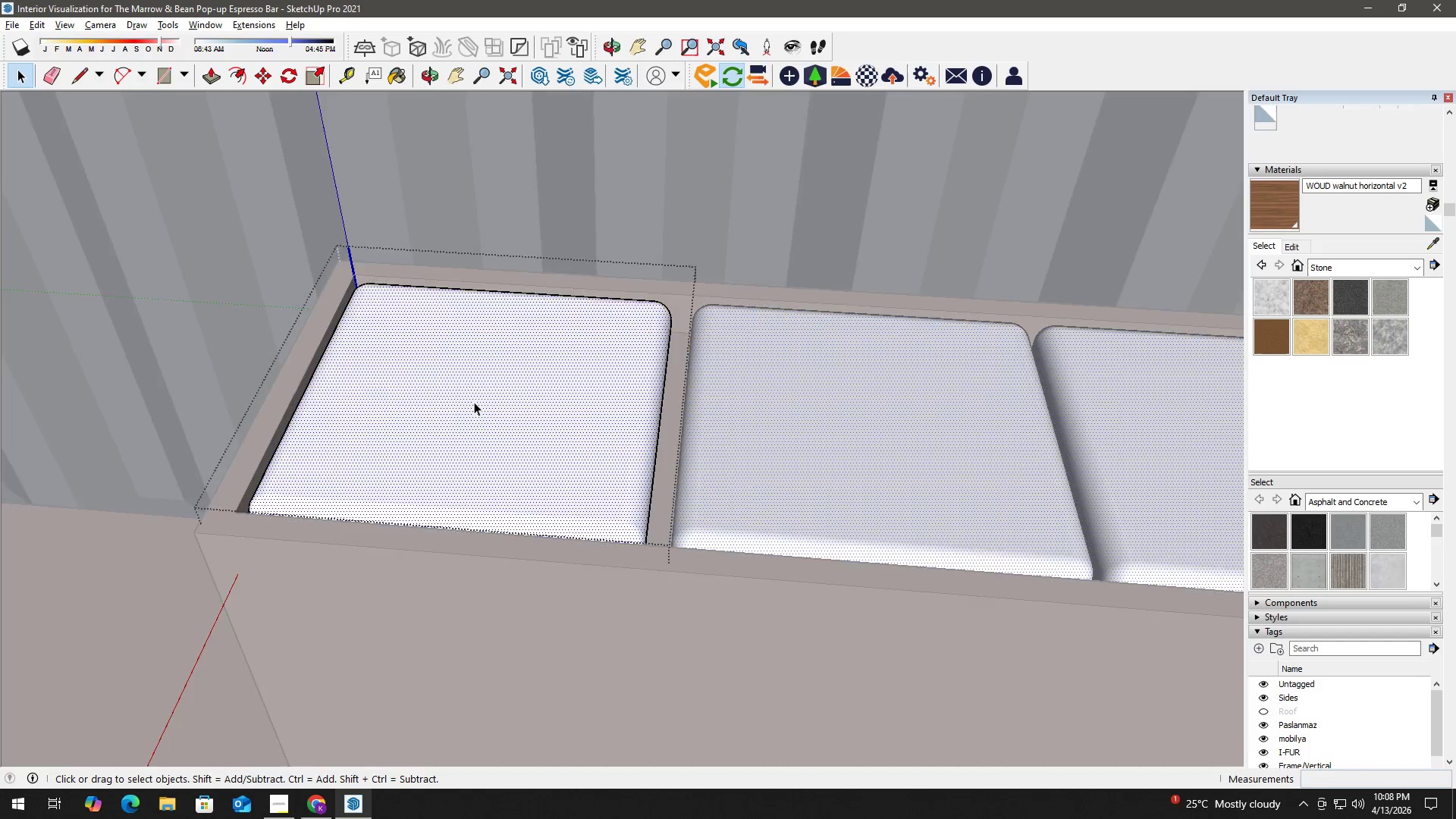 
key(Escape)
 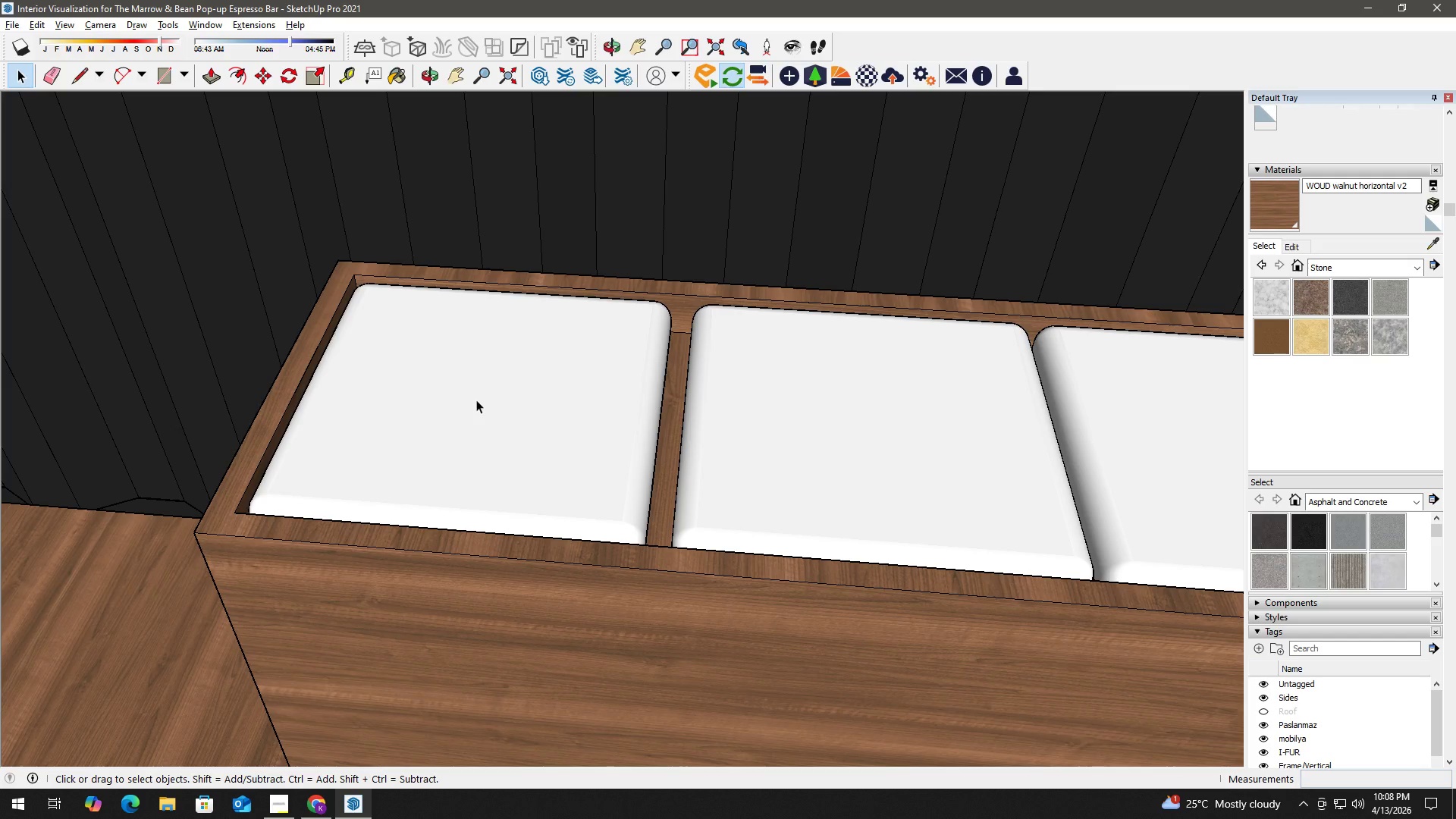 
left_click([476, 400])
 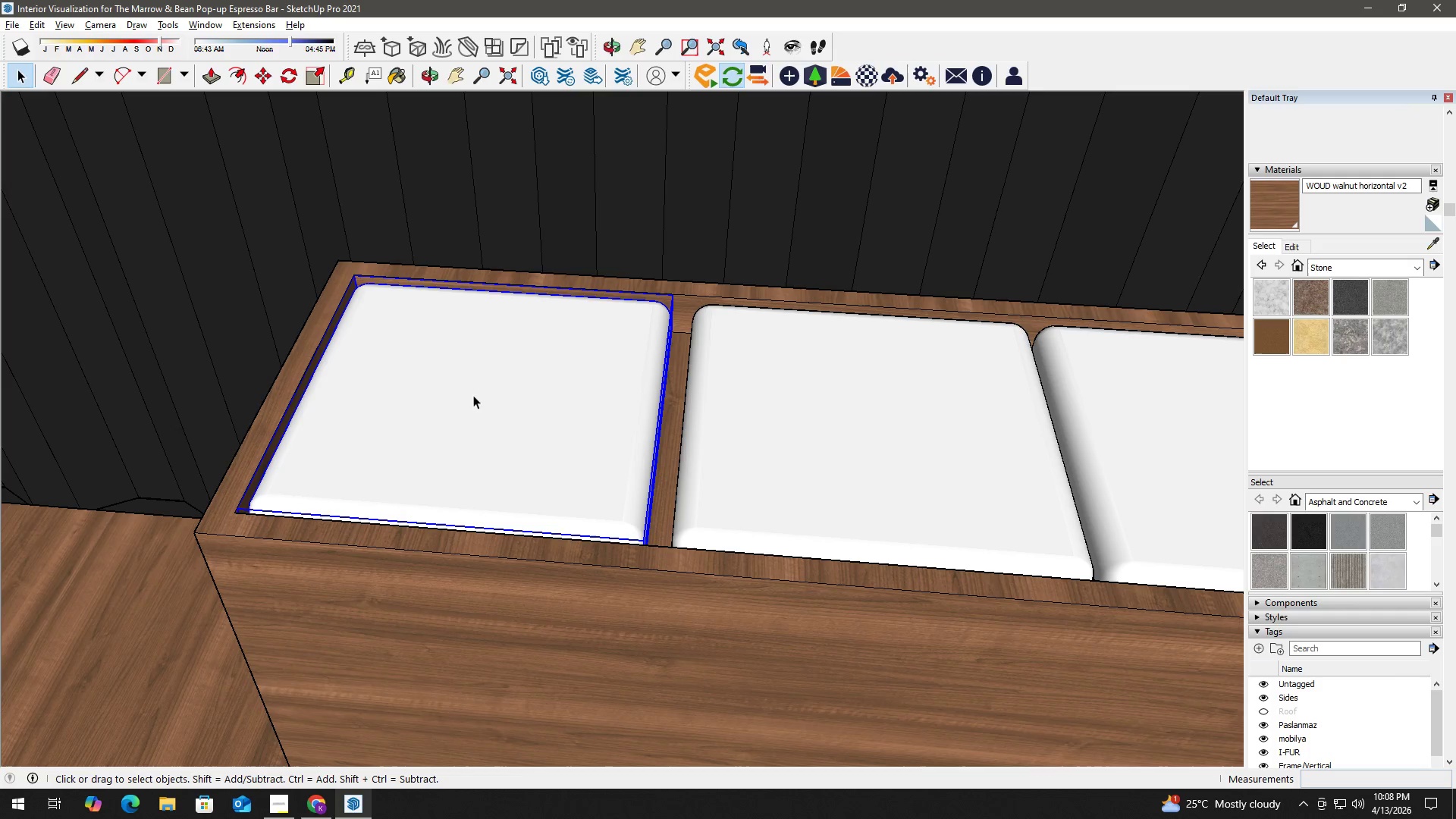 
double_click([473, 395])
 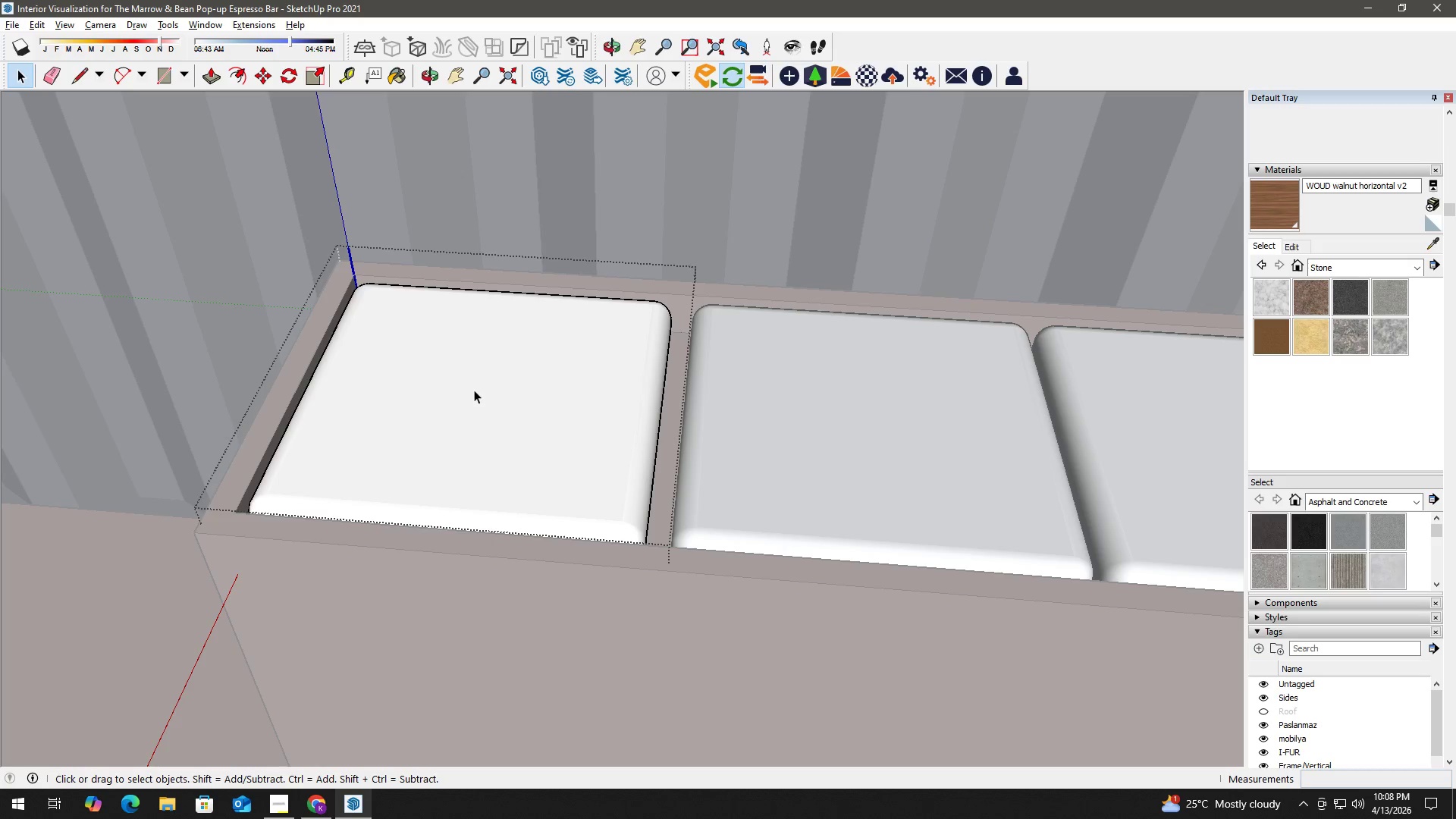 
triple_click([474, 387])
 